 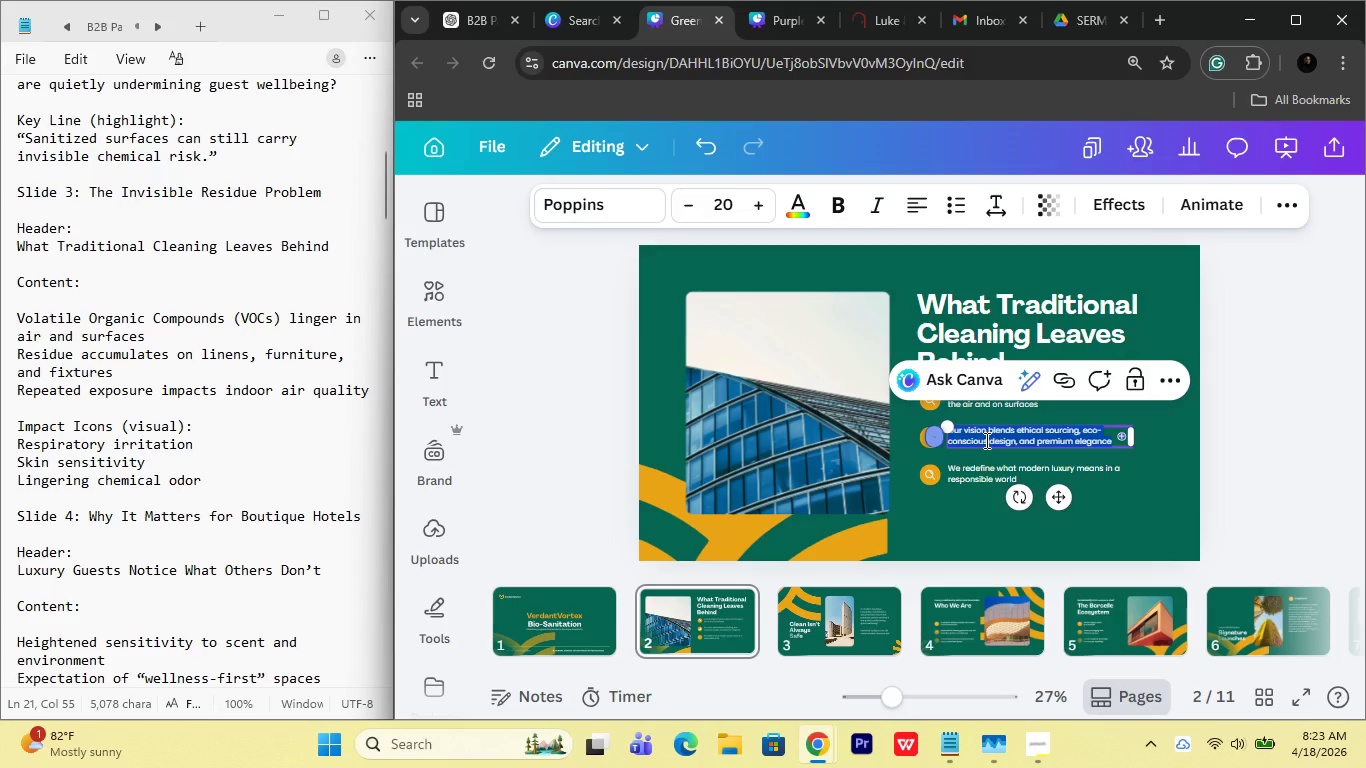 
type(Res)
key(Backspace)
key(Backspace)
key(Backspace)
key(Backspace)
key(Backspace)
type(Residue accumulates on linens, furniture, and fixtures)
 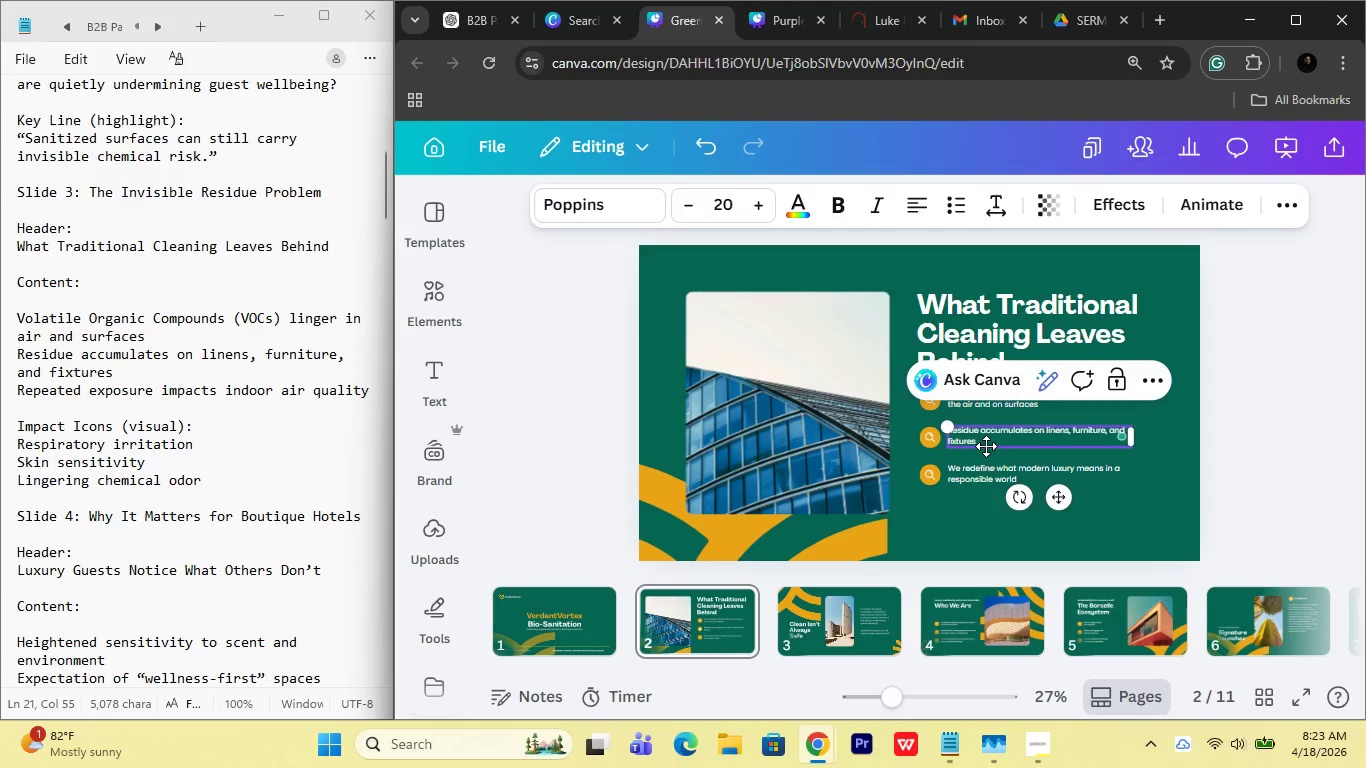 
mouse_move([1105, 445])
 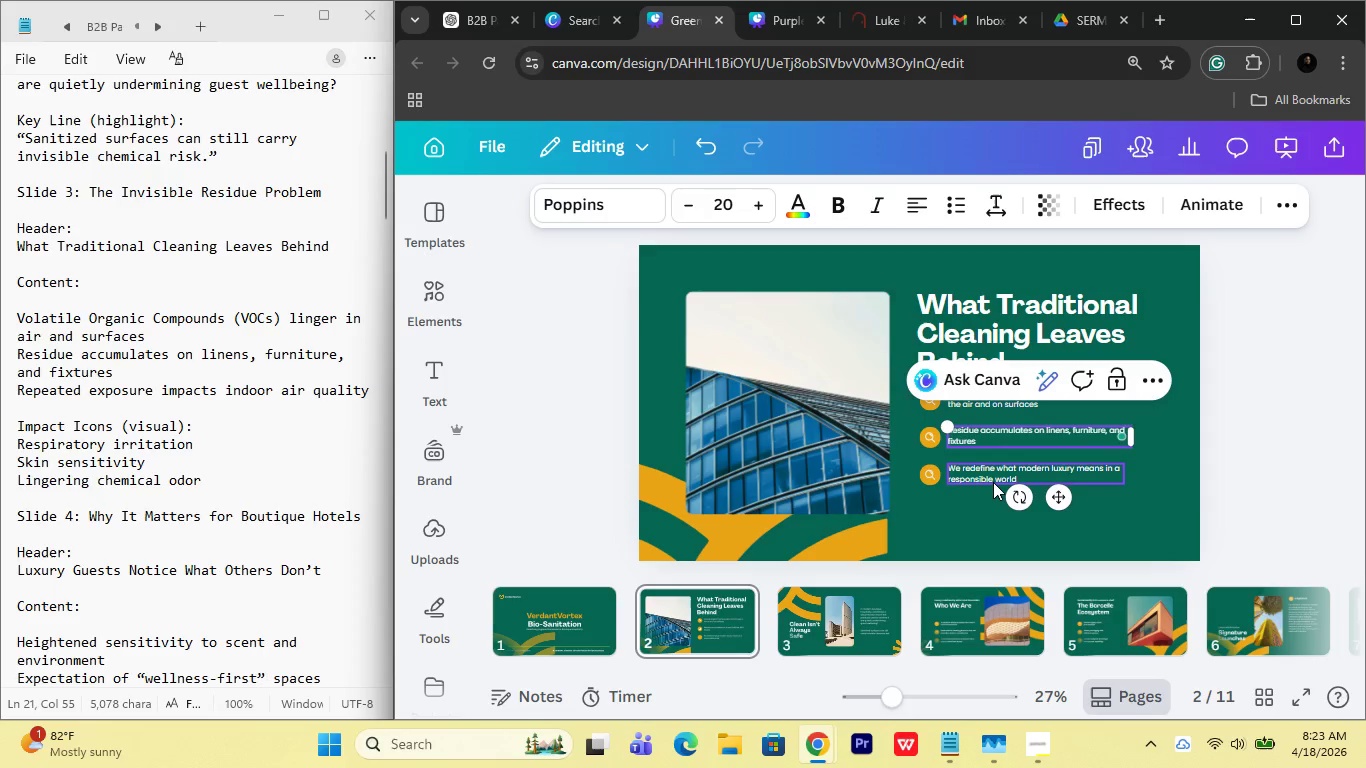 
left_click([993, 482])
 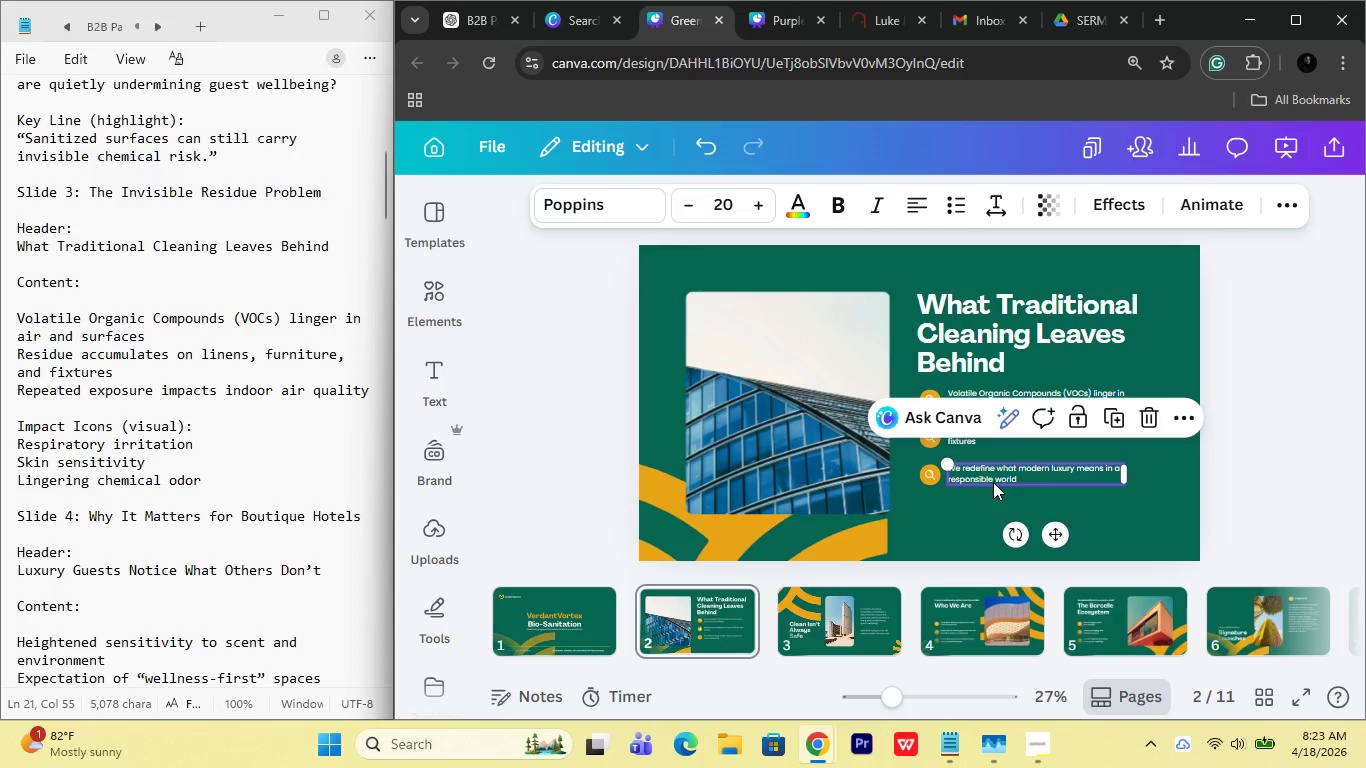 
left_click([993, 482])
 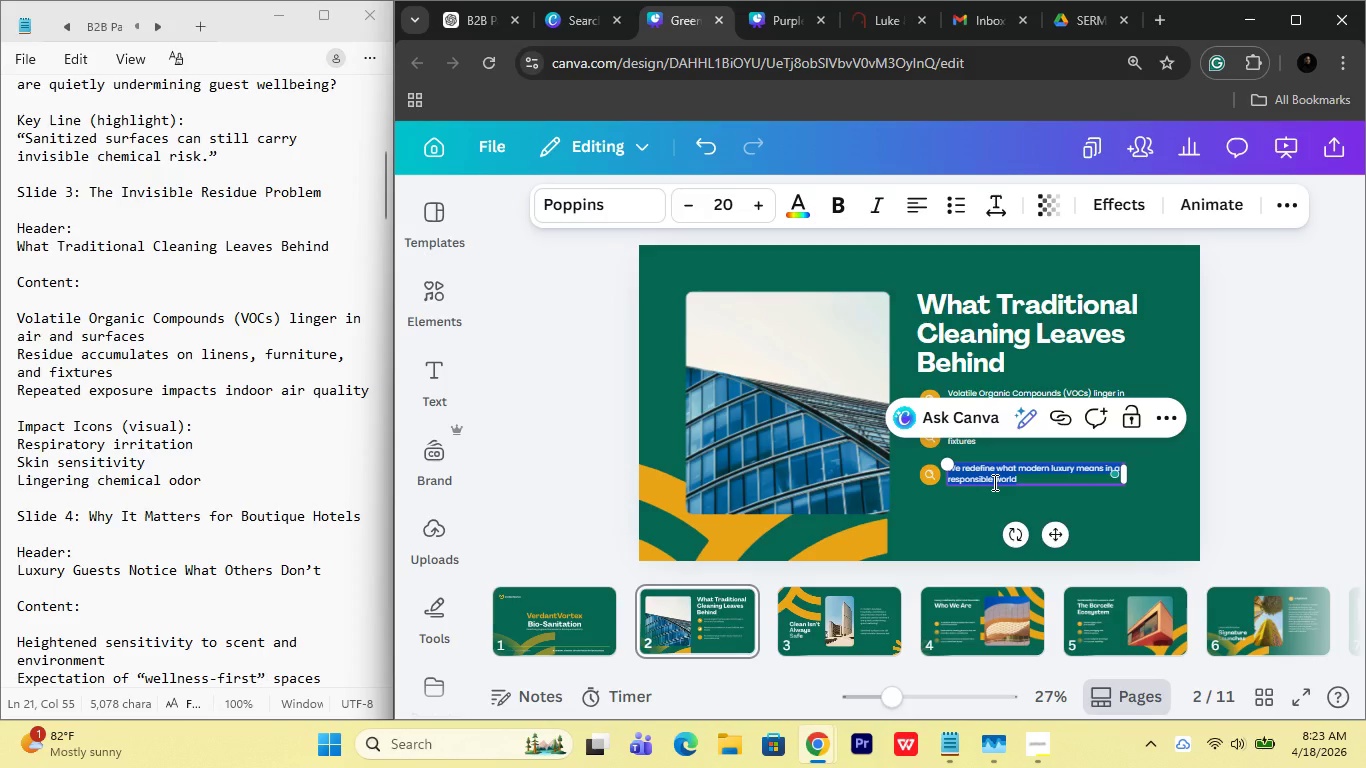 
hold_key(key=ShiftLeft, duration=0.56)
 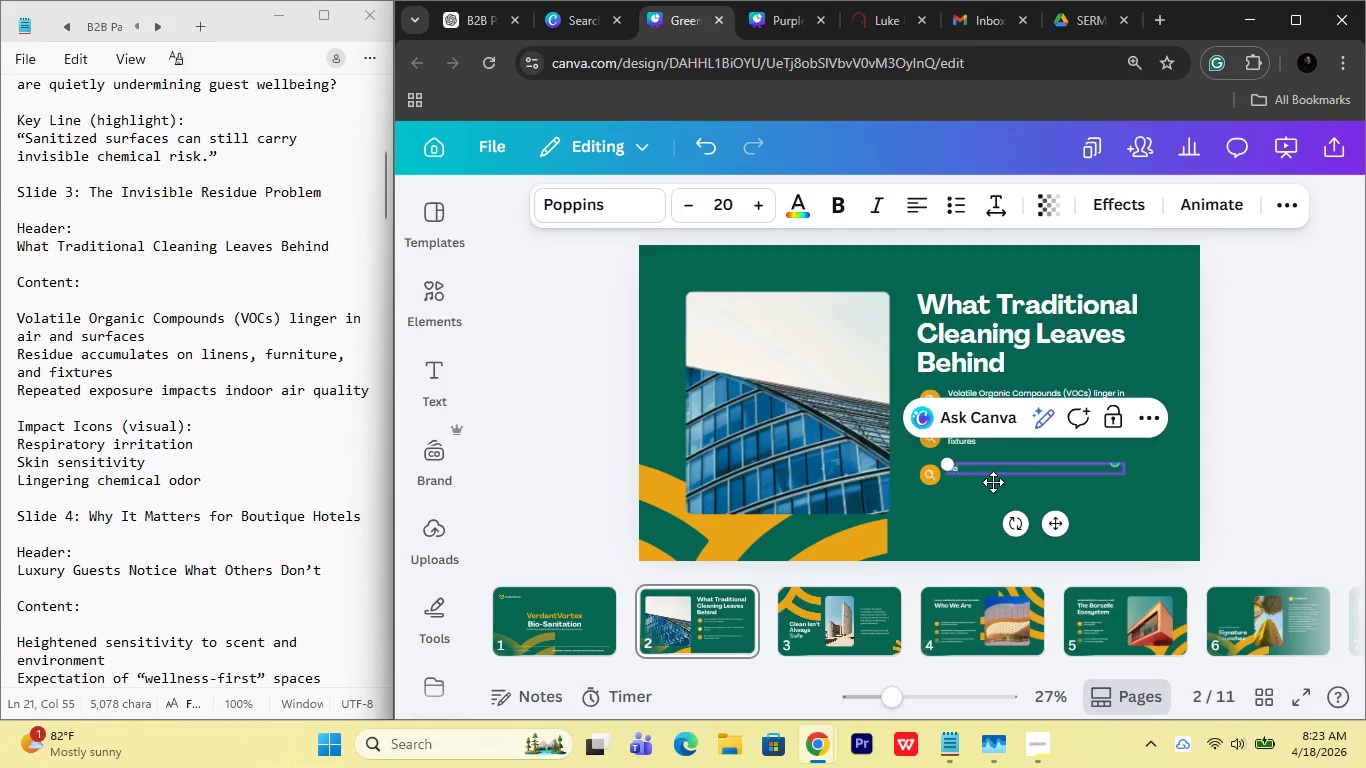 
type(epeated exposure impacts indoor air quality)
 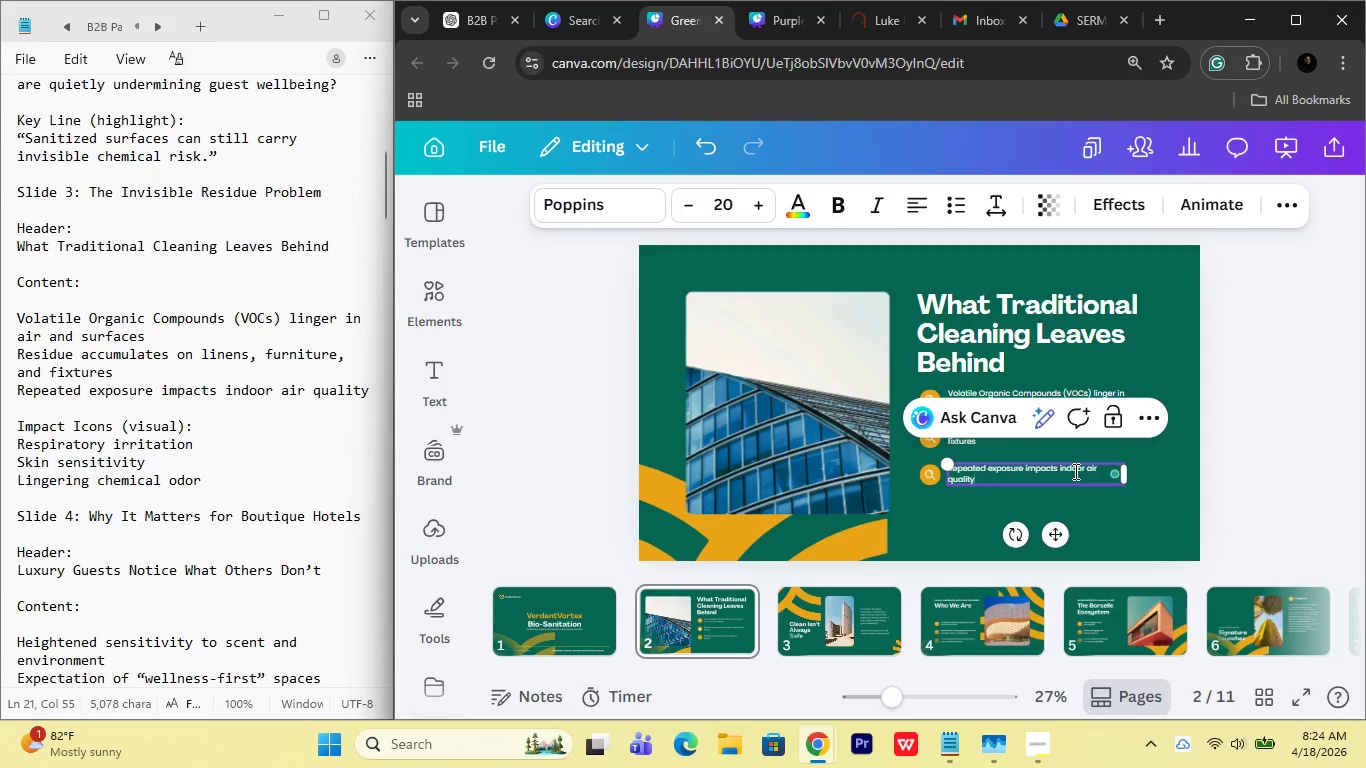 
wait(11.33)
 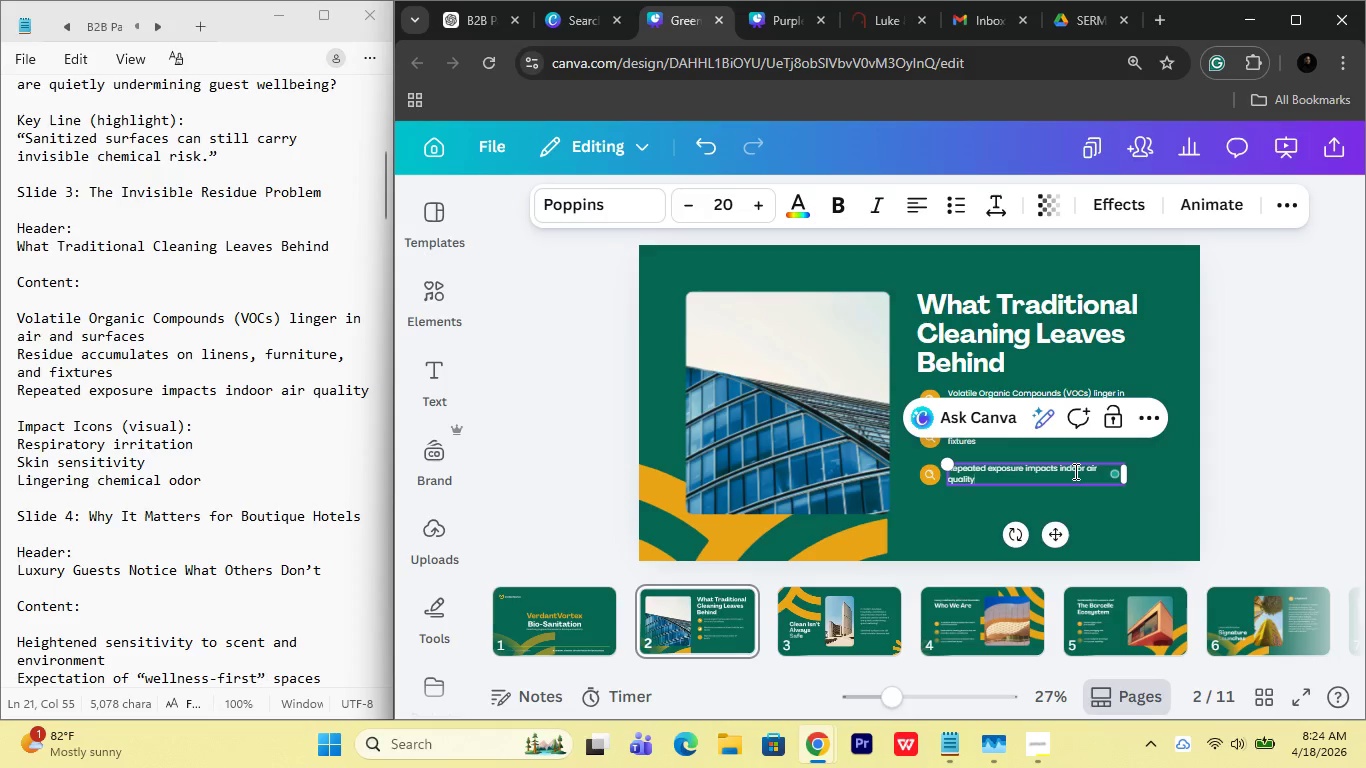 
left_click([965, 508])
 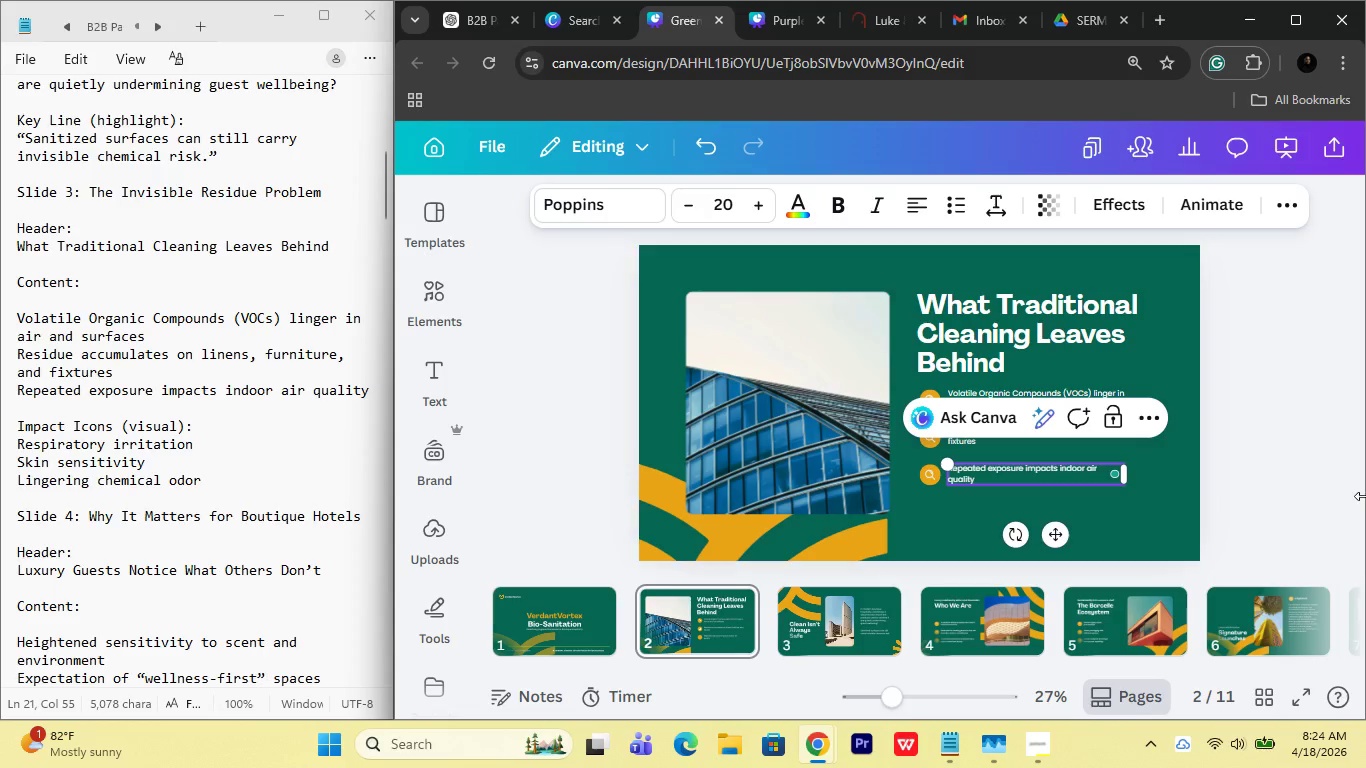 
left_click([1331, 482])
 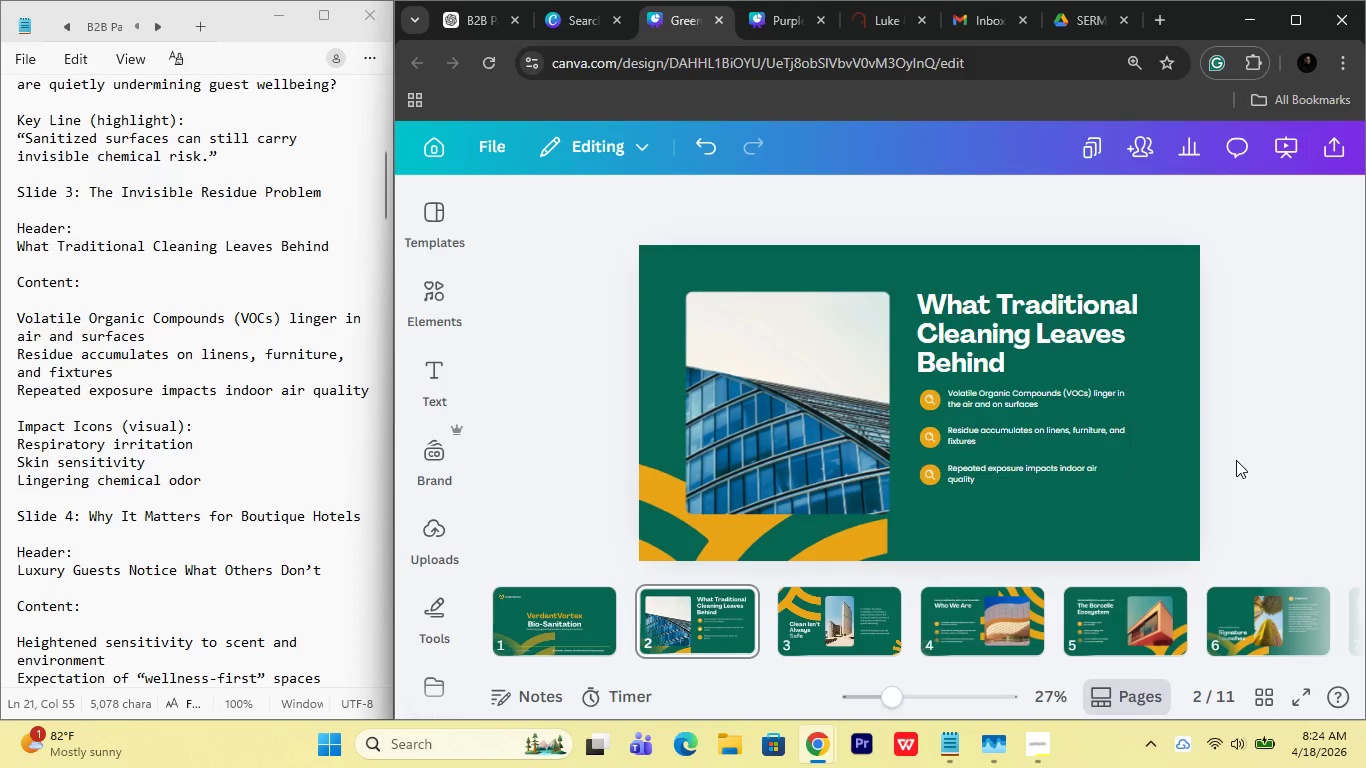 
wait(8.2)
 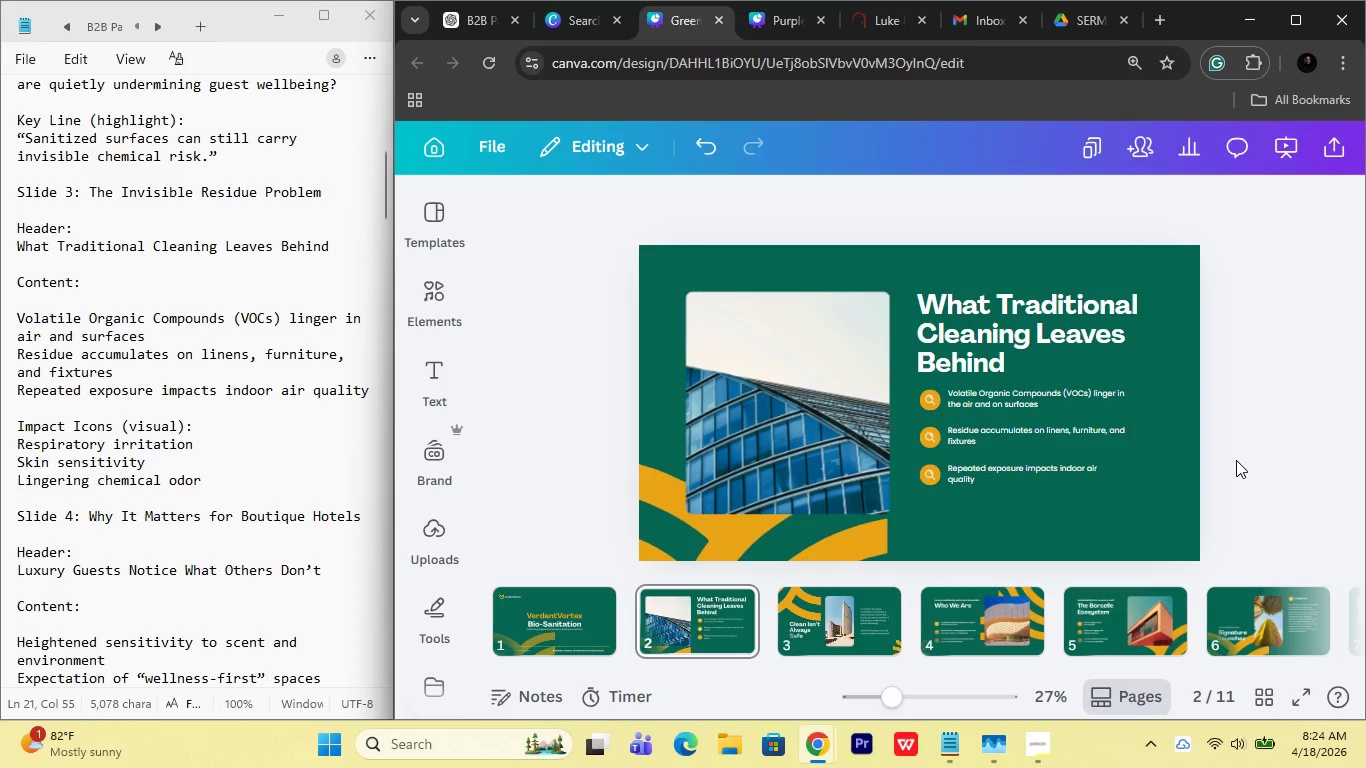 
left_click([422, 306])
 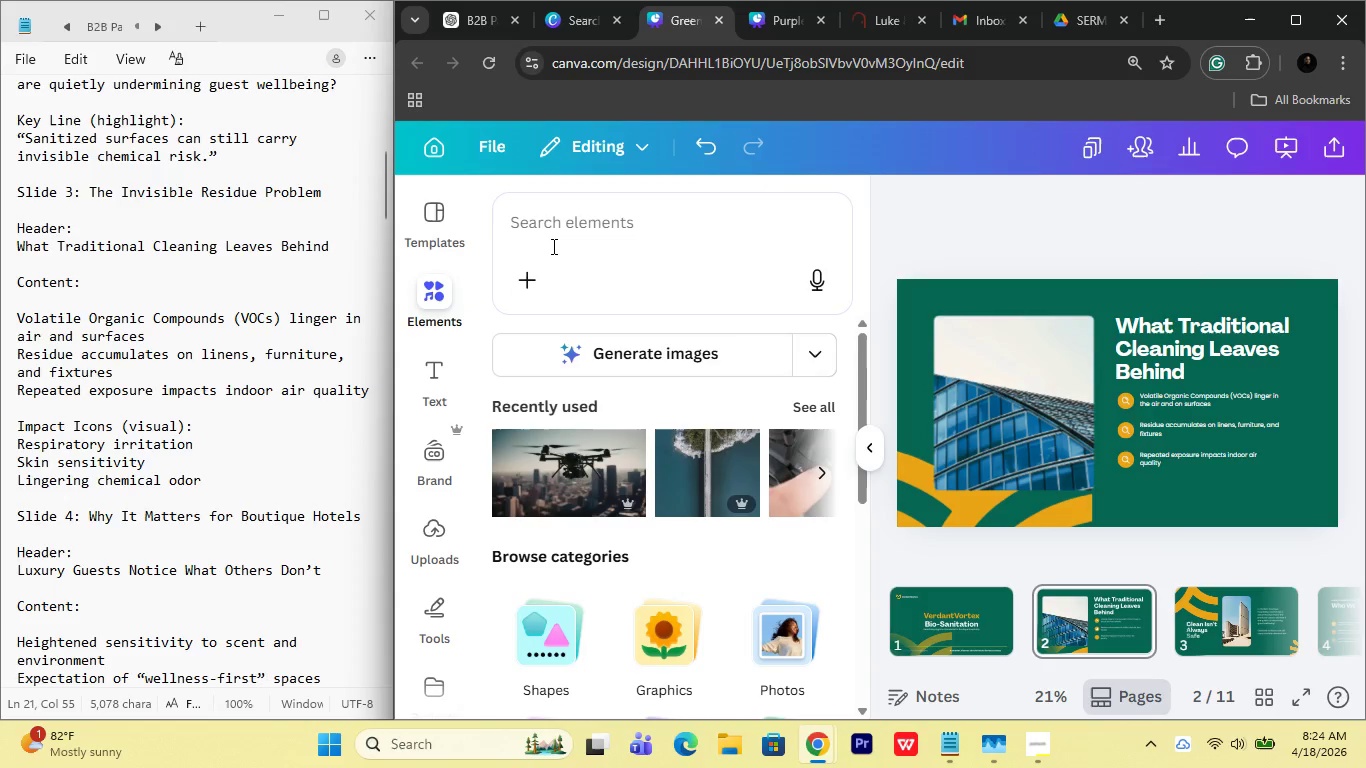 
left_click([552, 246])
 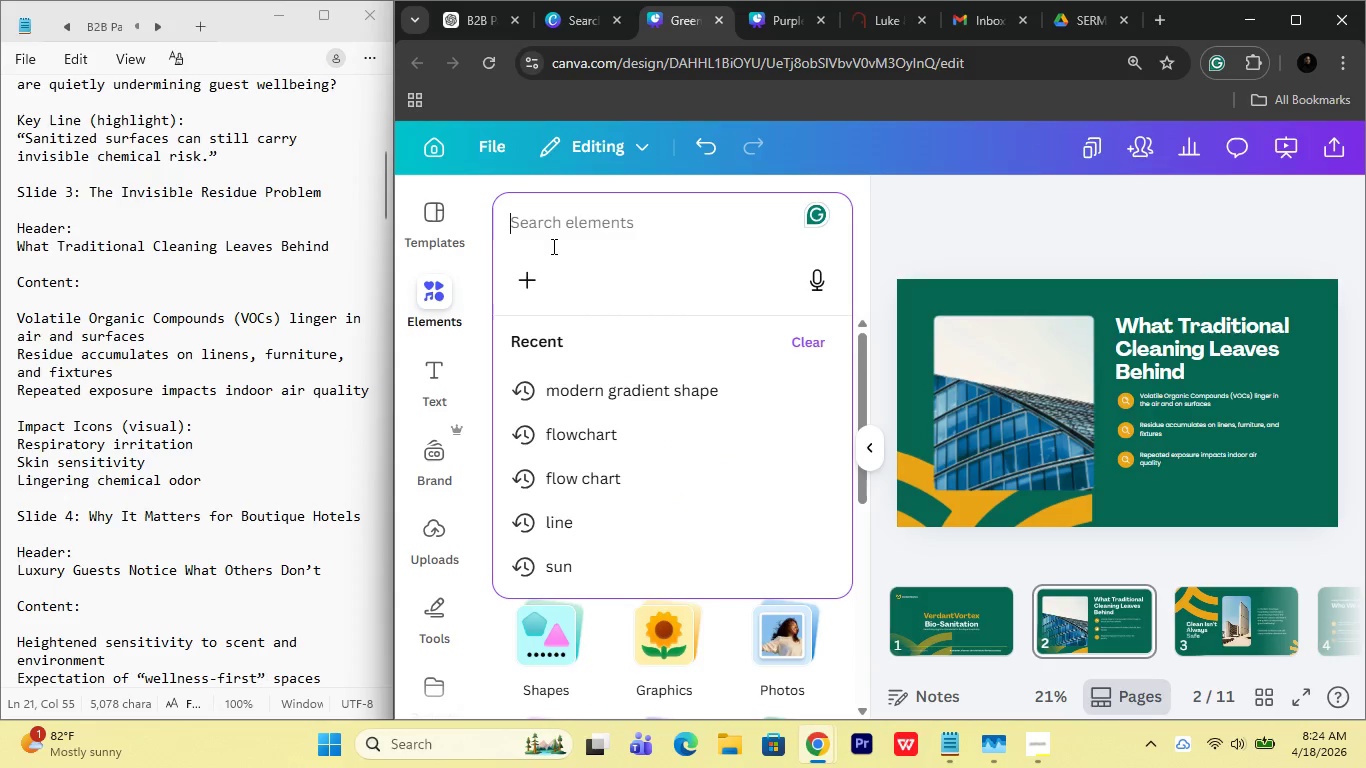 
type(respirator)
 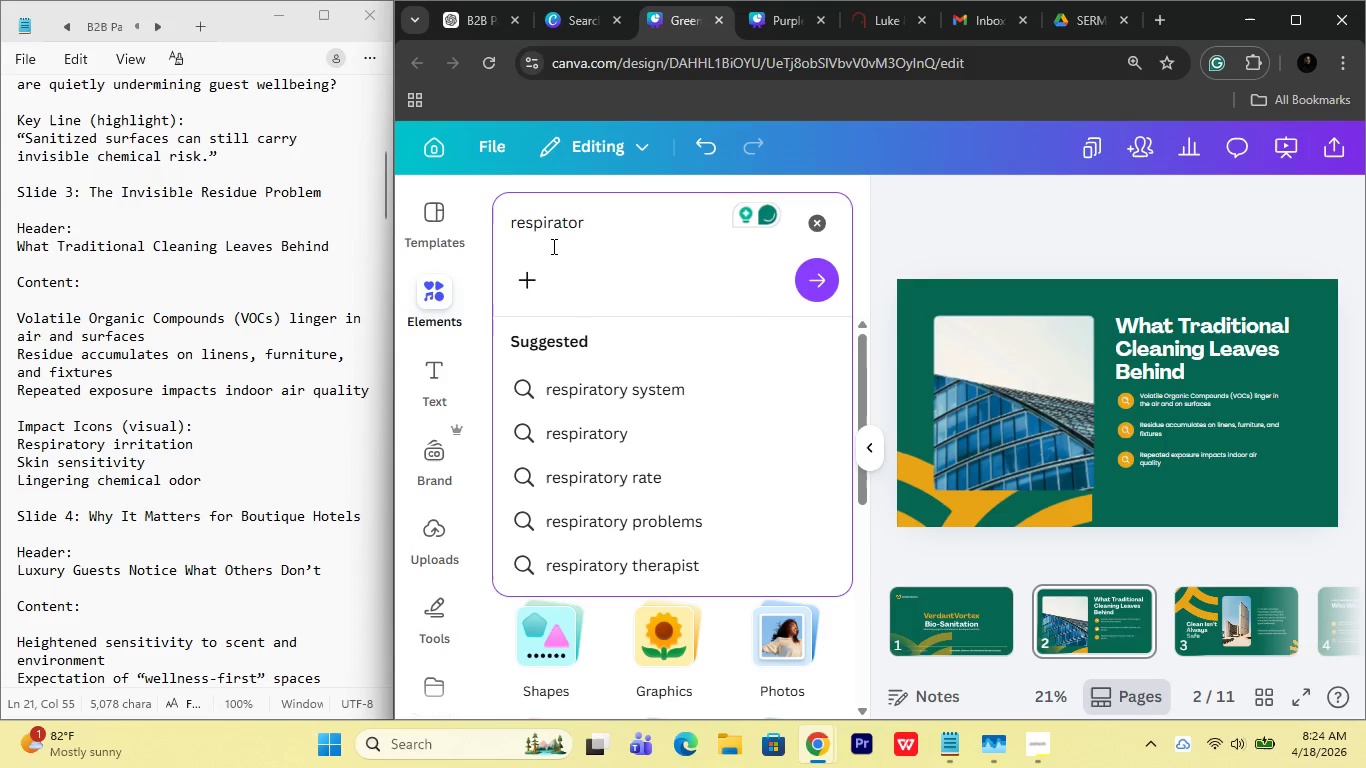 
type(u irritation)
 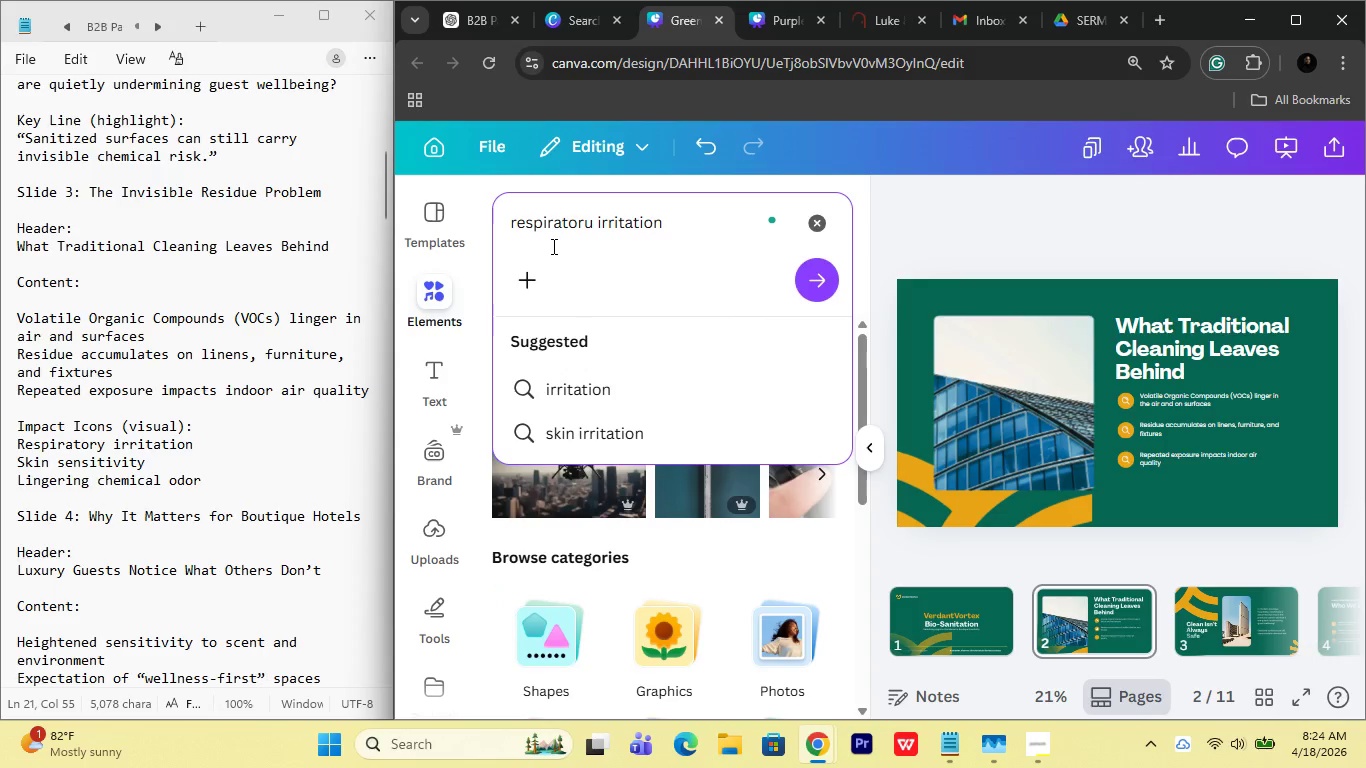 
key(Control+ArrowLeft)
 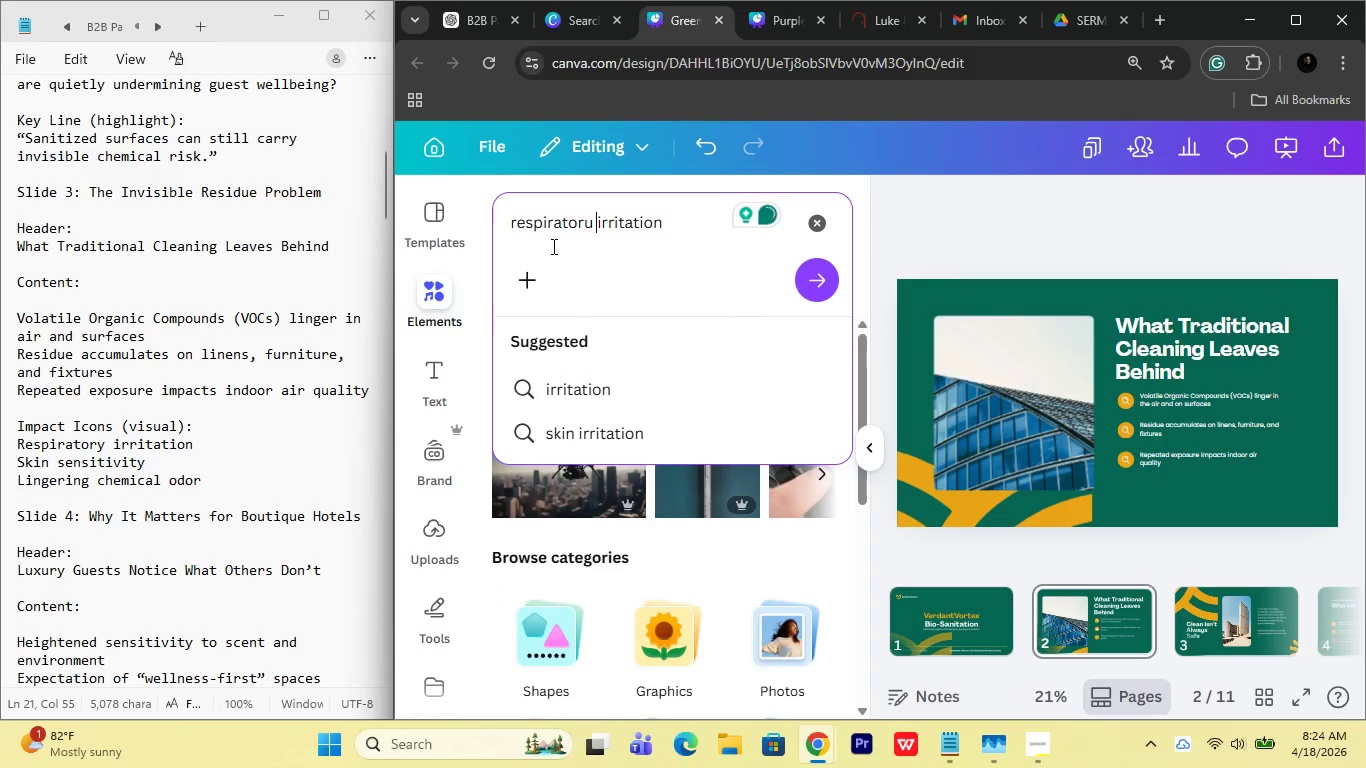 
key(ArrowLeft)
 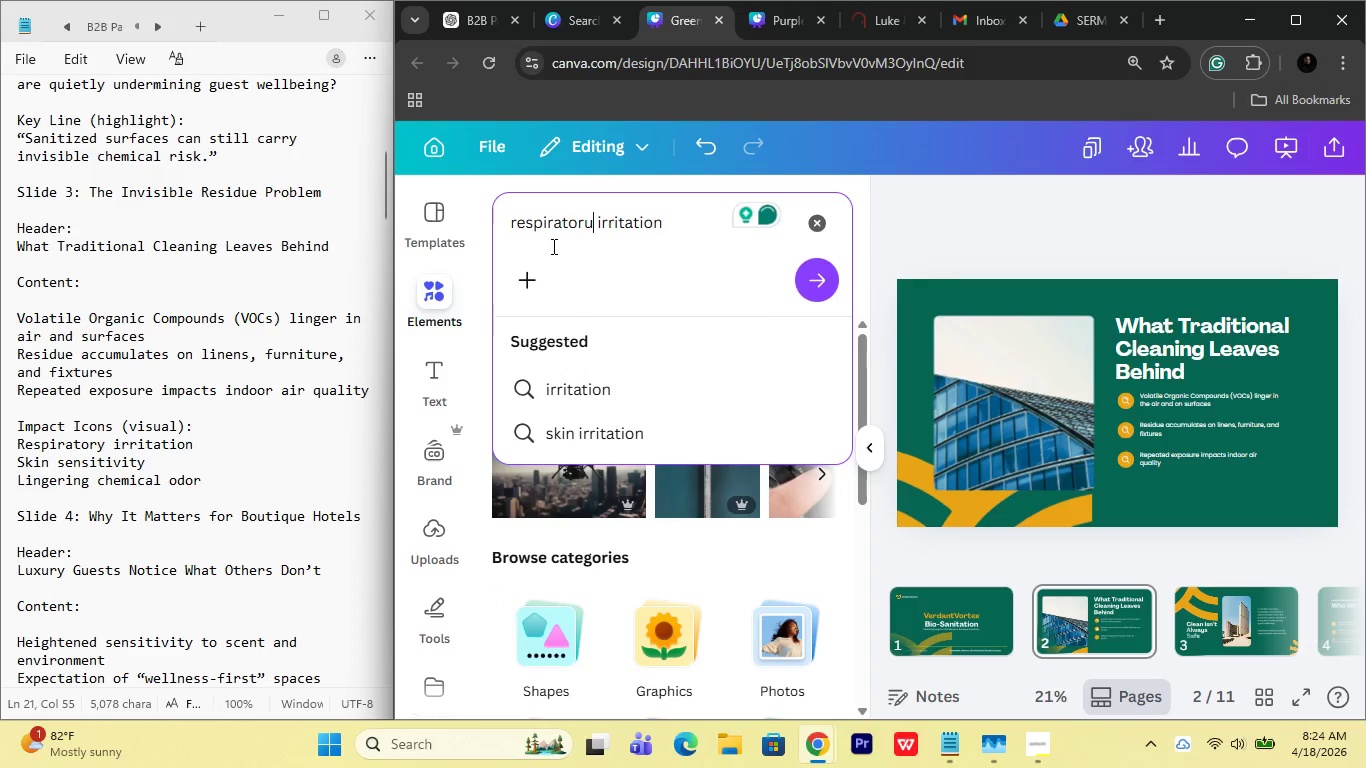 
key(Backspace)
 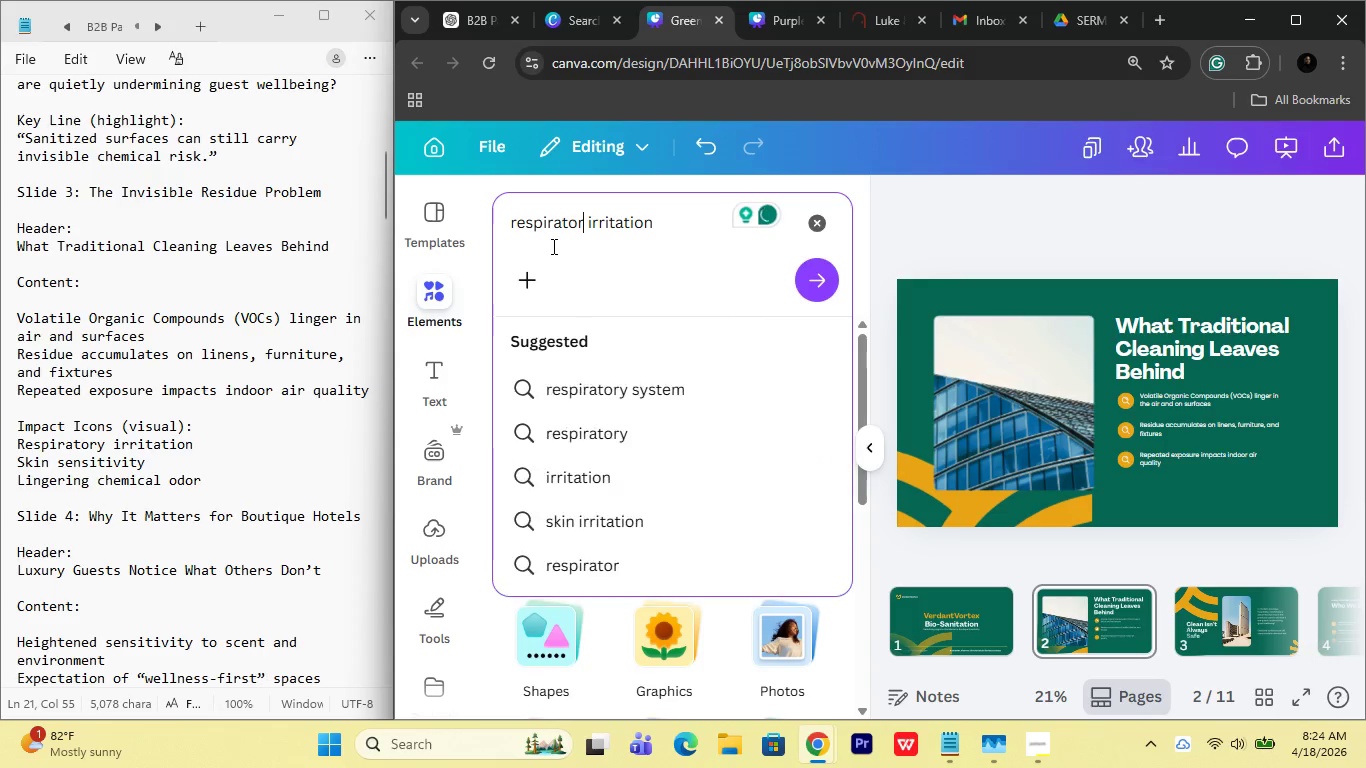 
key(Y)
 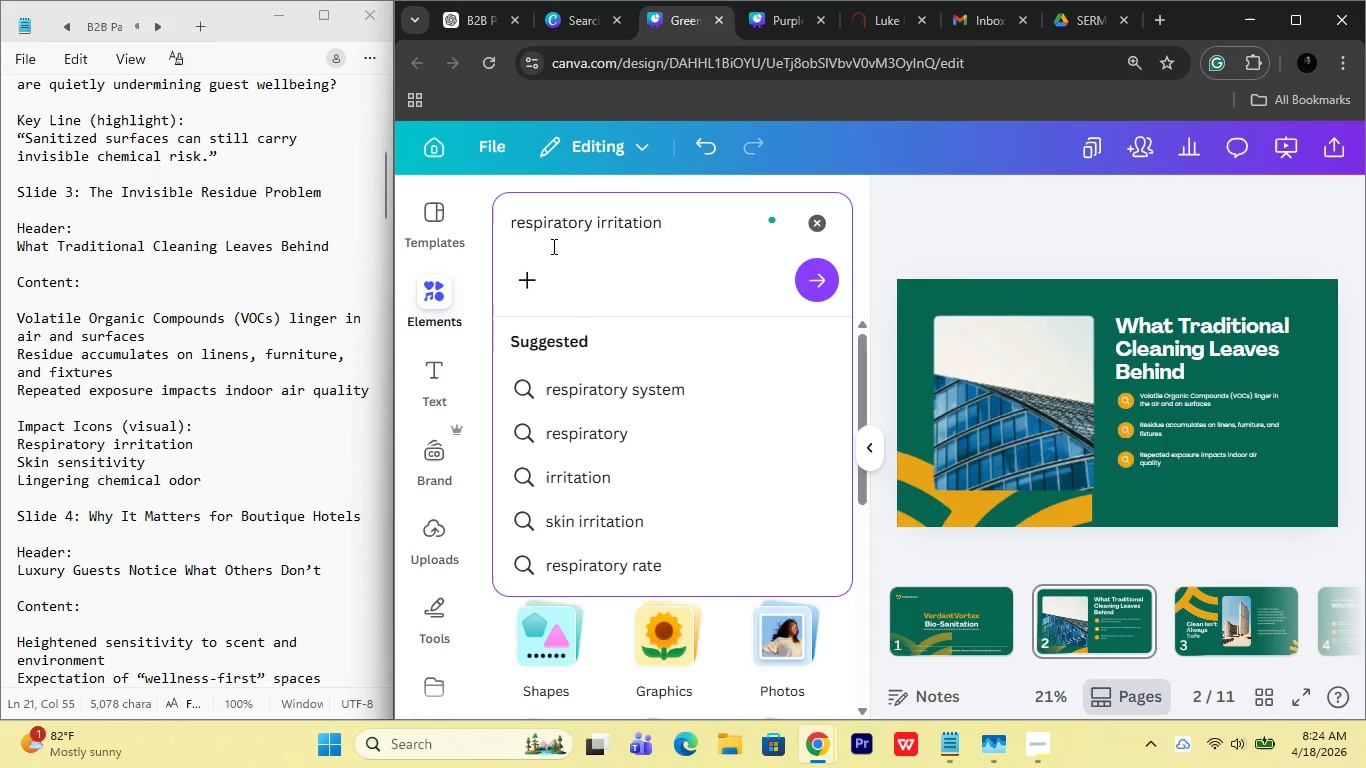 
key(Enter)
 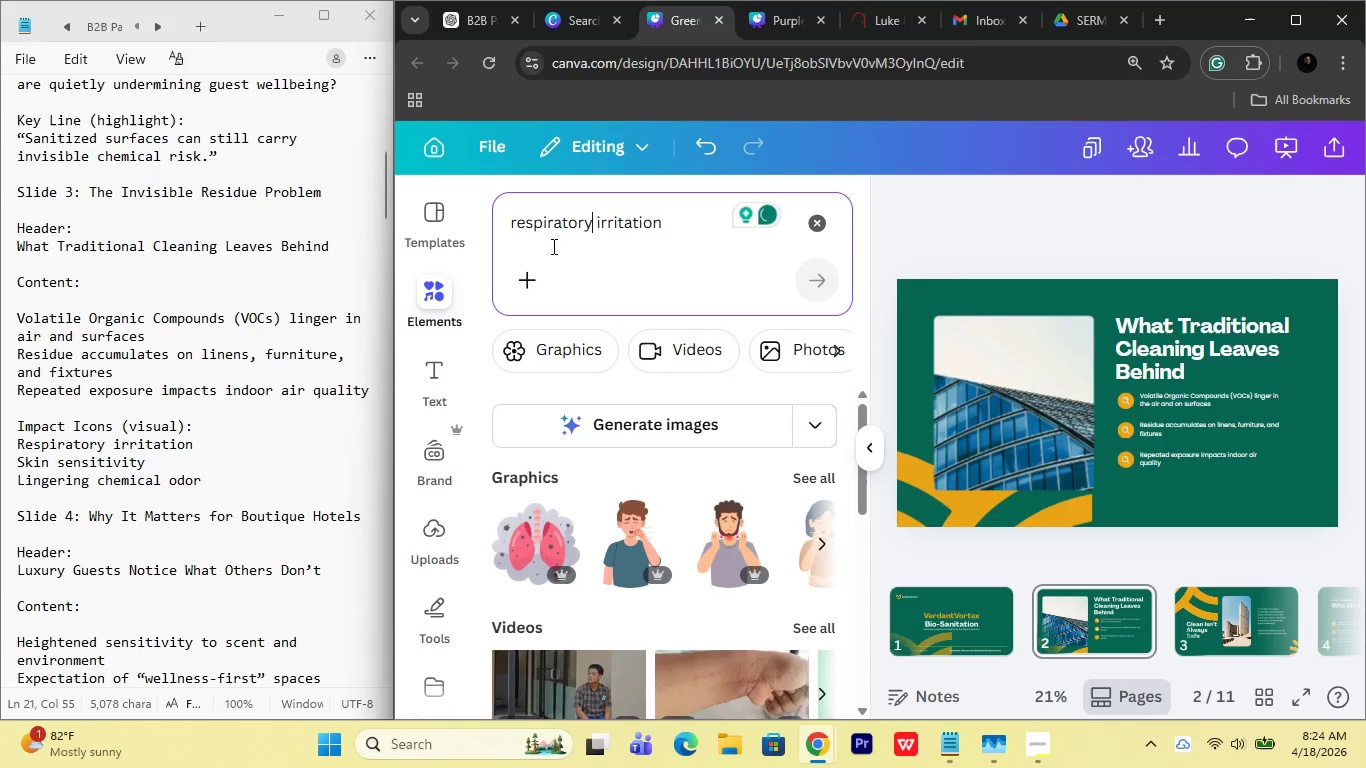 
left_click([824, 470])
 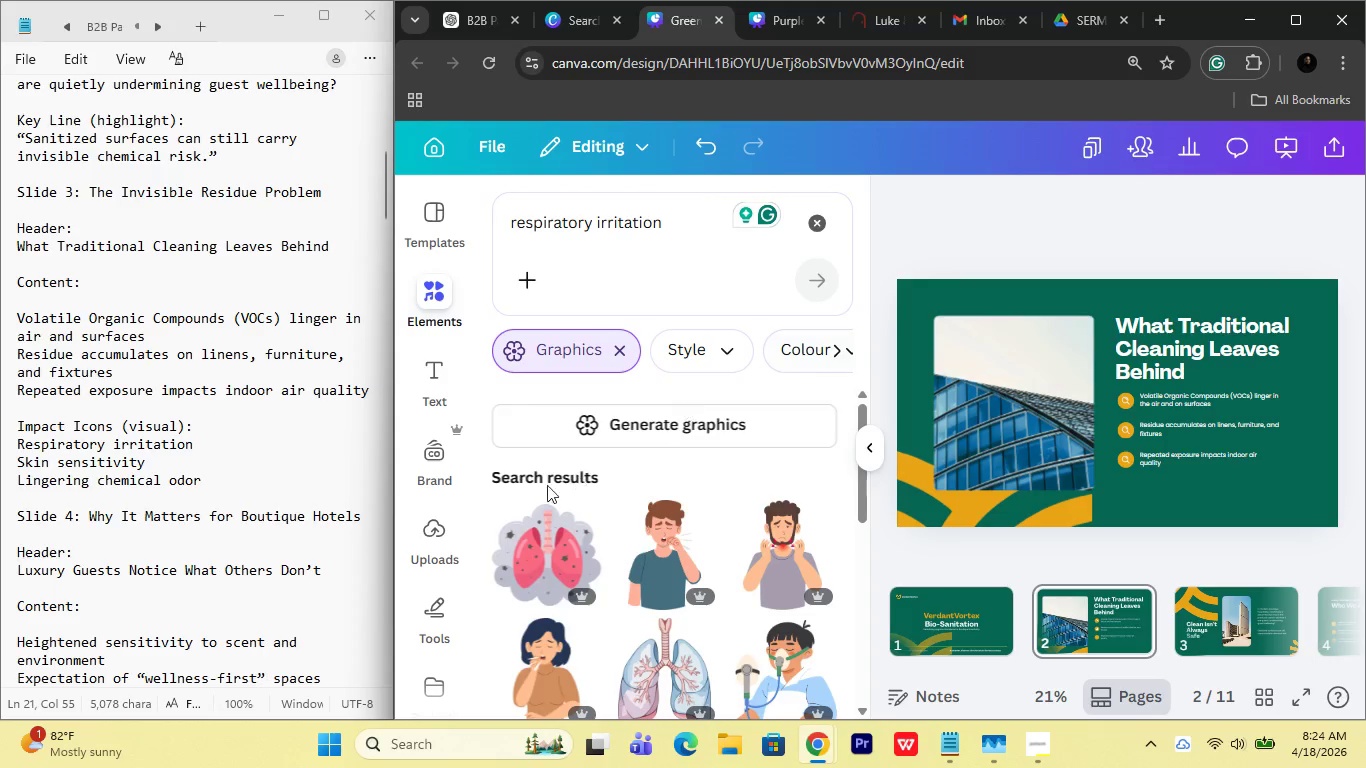 
scroll: coordinate [592, 578], scroll_direction: down, amount: 2.0
 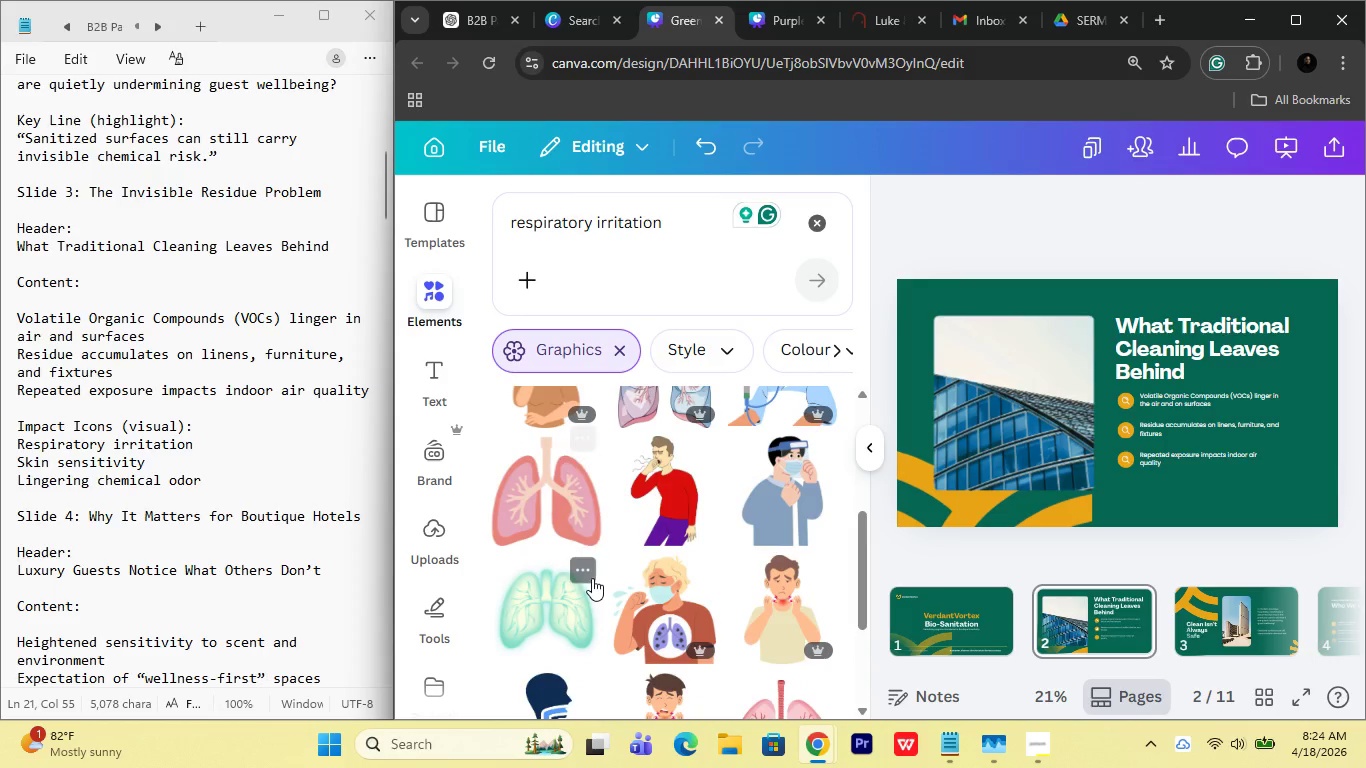 
scroll: coordinate [592, 578], scroll_direction: up, amount: 4.0
 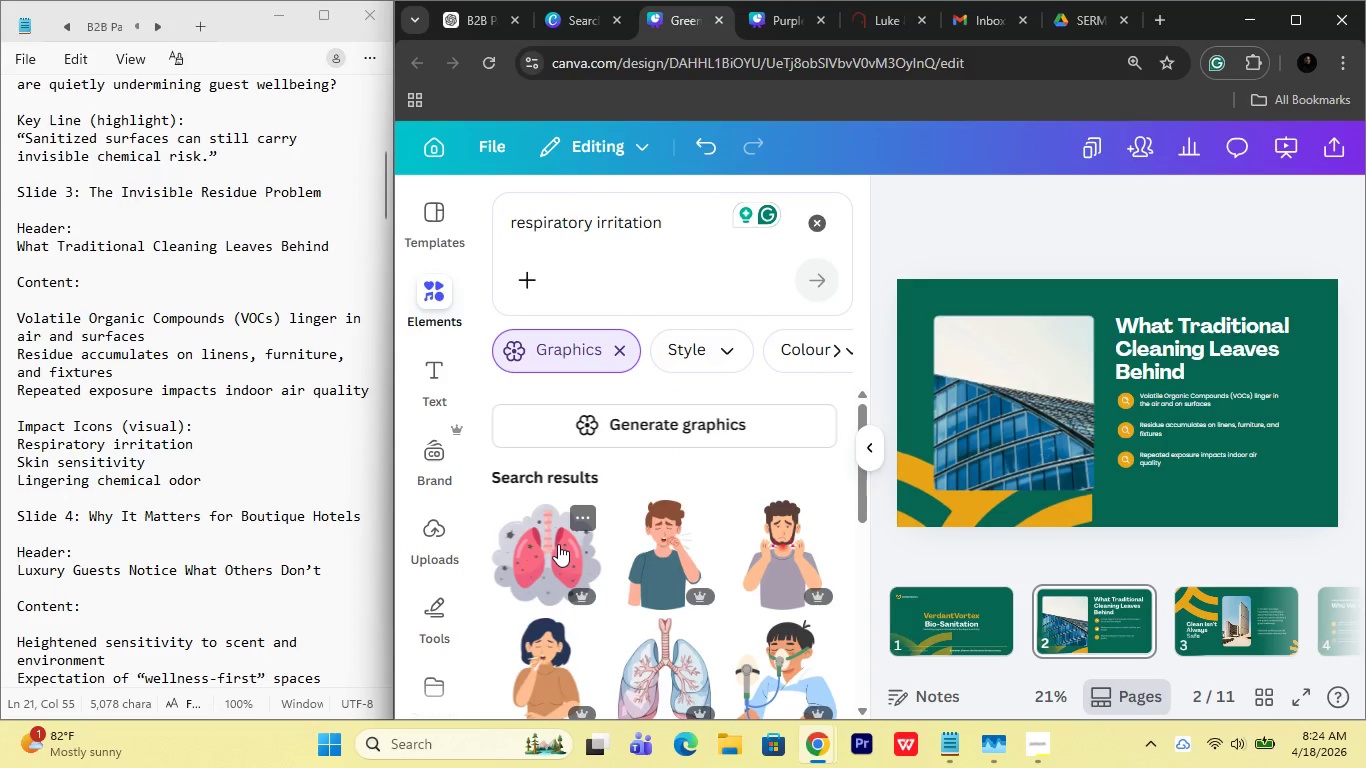 
left_click([557, 546])
 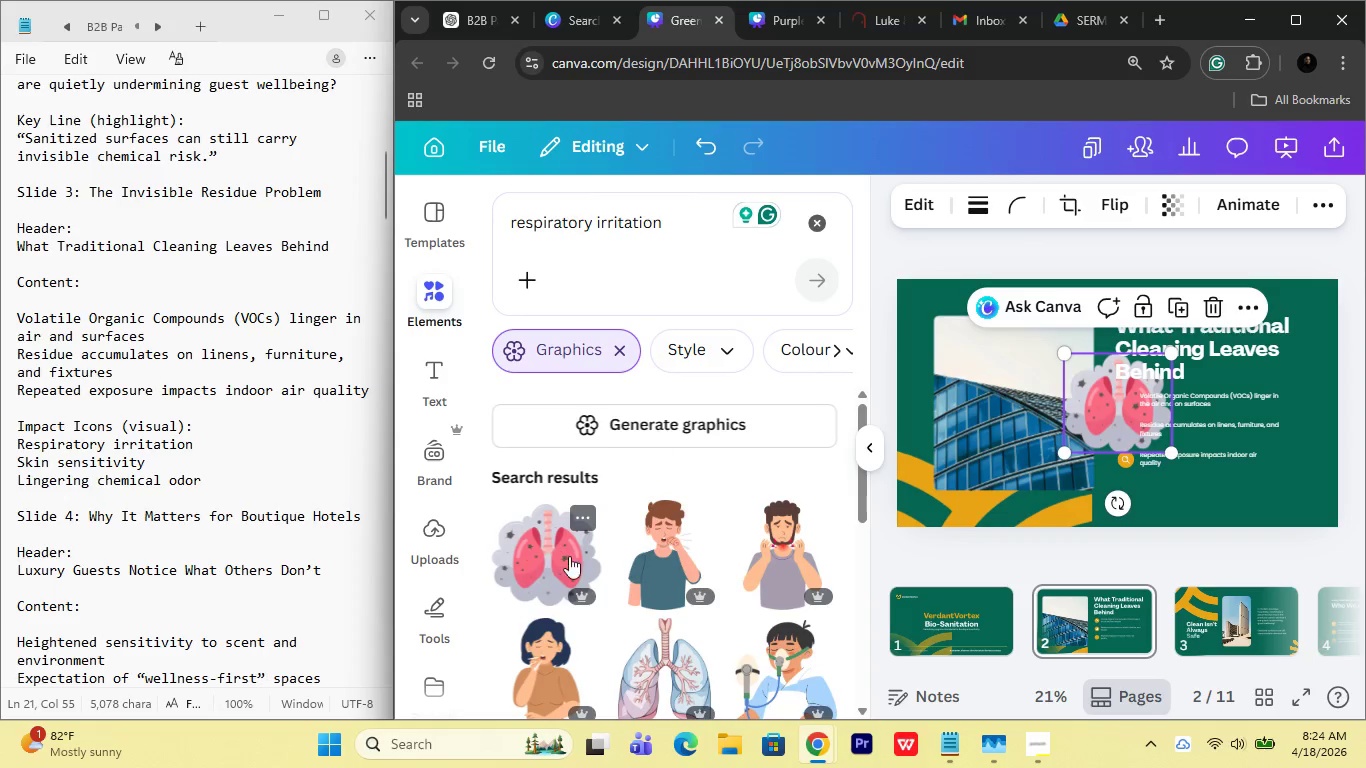 
scroll: coordinate [607, 559], scroll_direction: down, amount: 8.0
 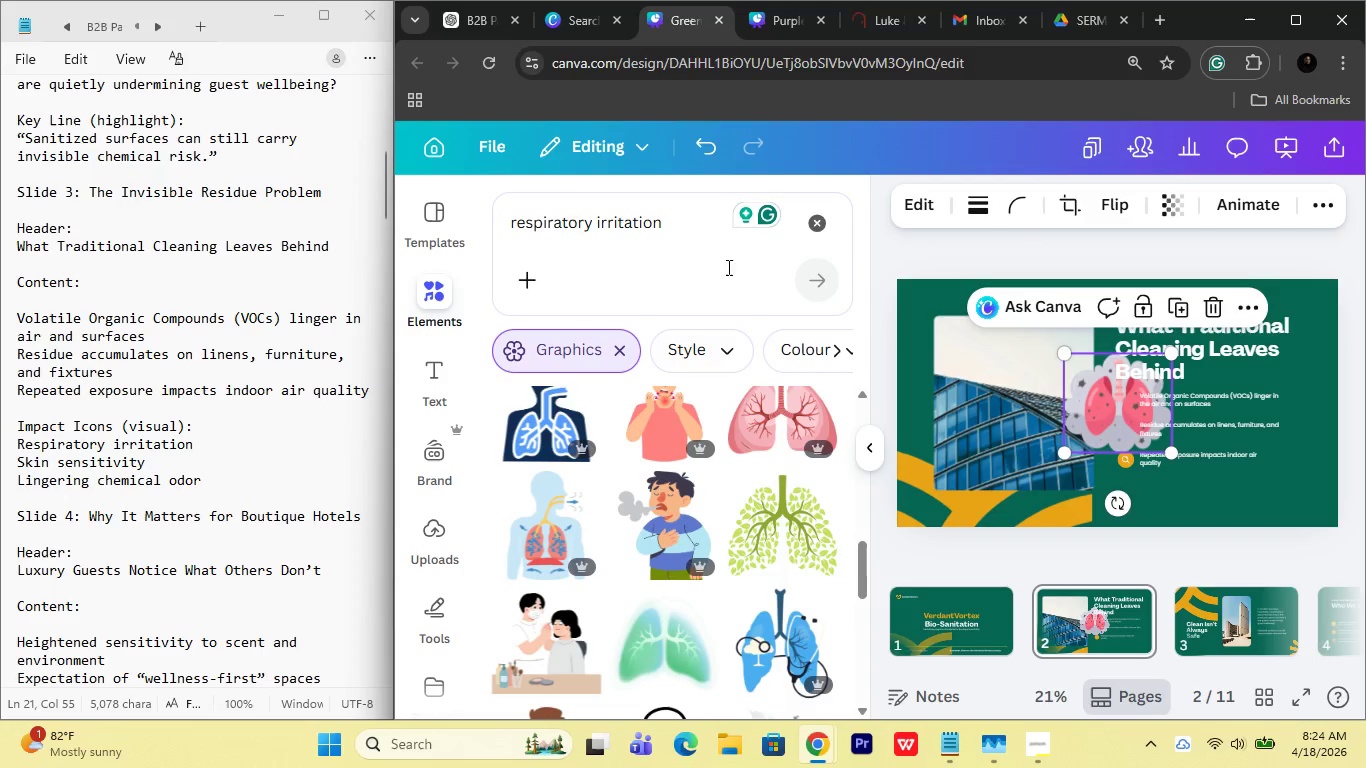 
left_click_drag(start_coordinate=[664, 229], to_coordinate=[482, 235])
 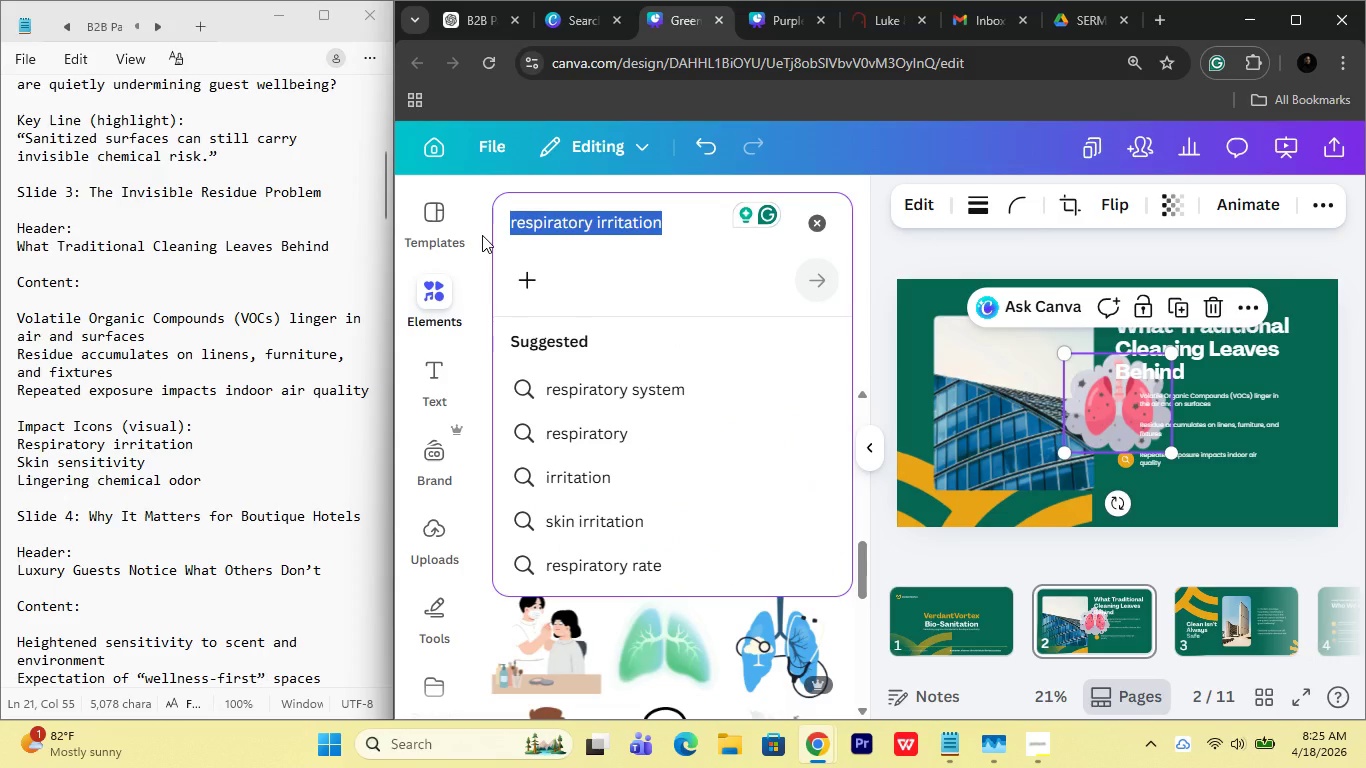 
type(skin sensitivity)
 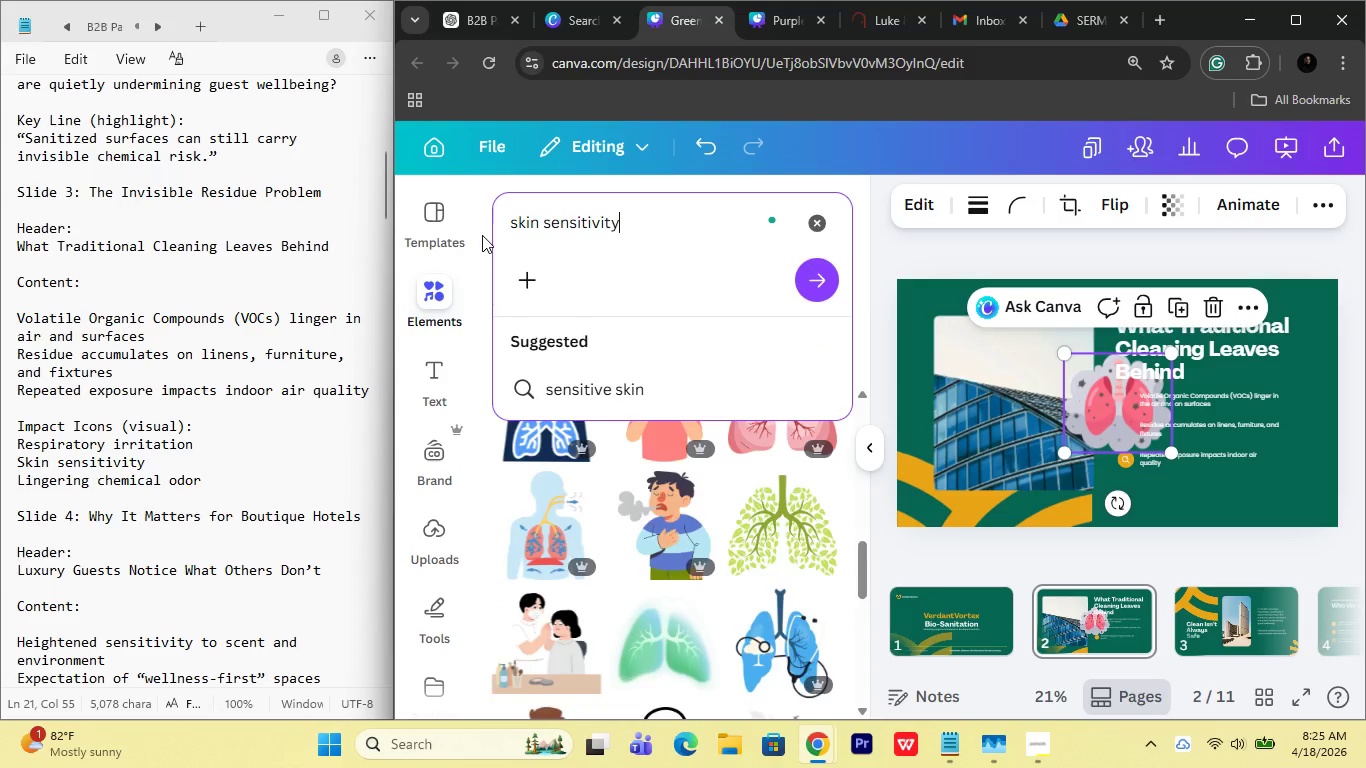 
key(Enter)
 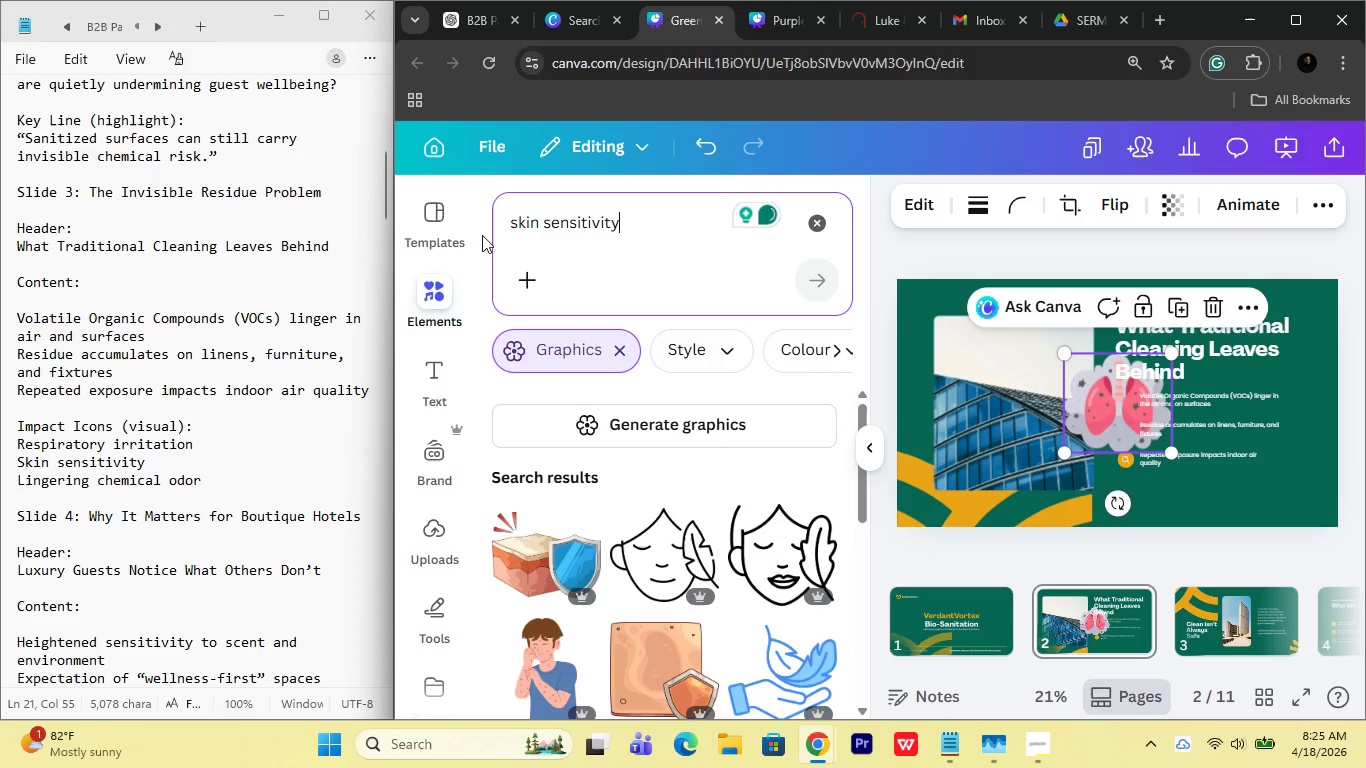 
wait(6.2)
 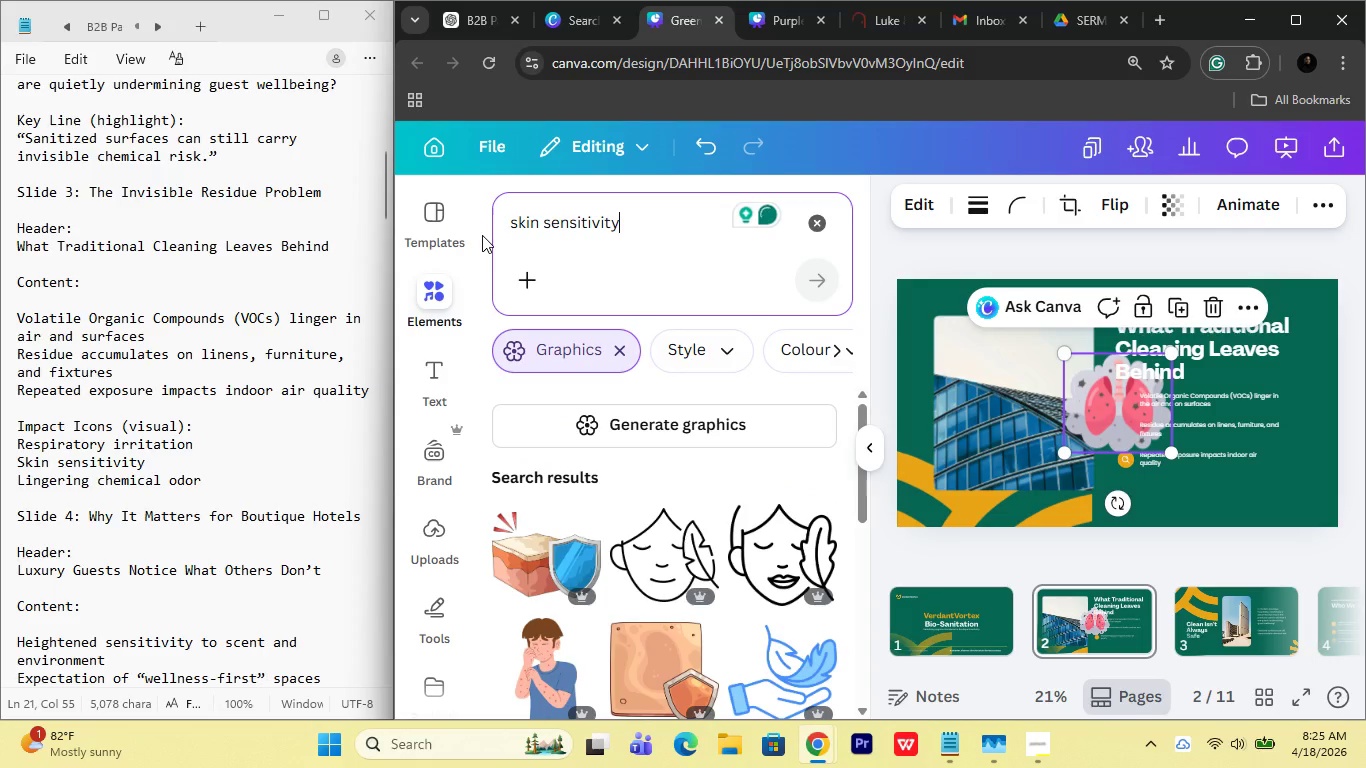 
scroll: coordinate [606, 489], scroll_direction: down, amount: 1.0
 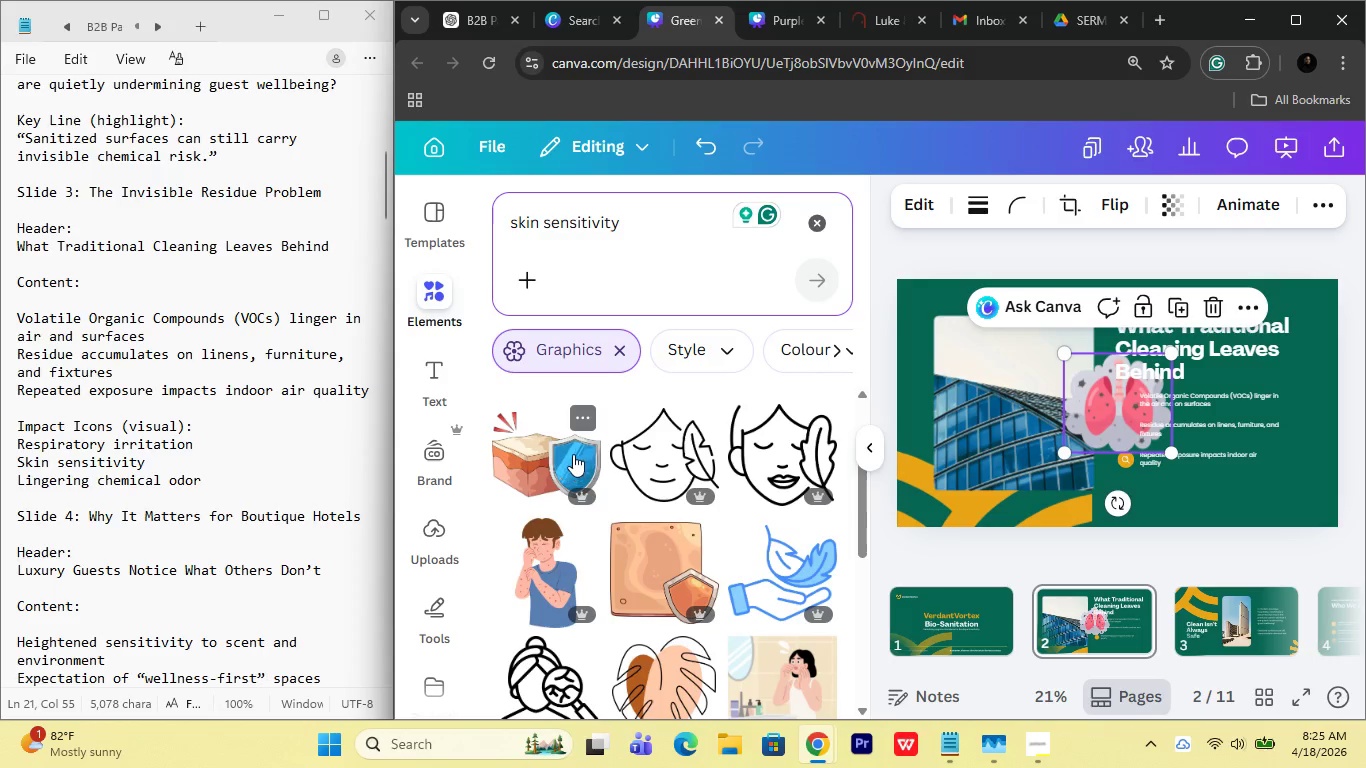 
left_click([581, 421])
 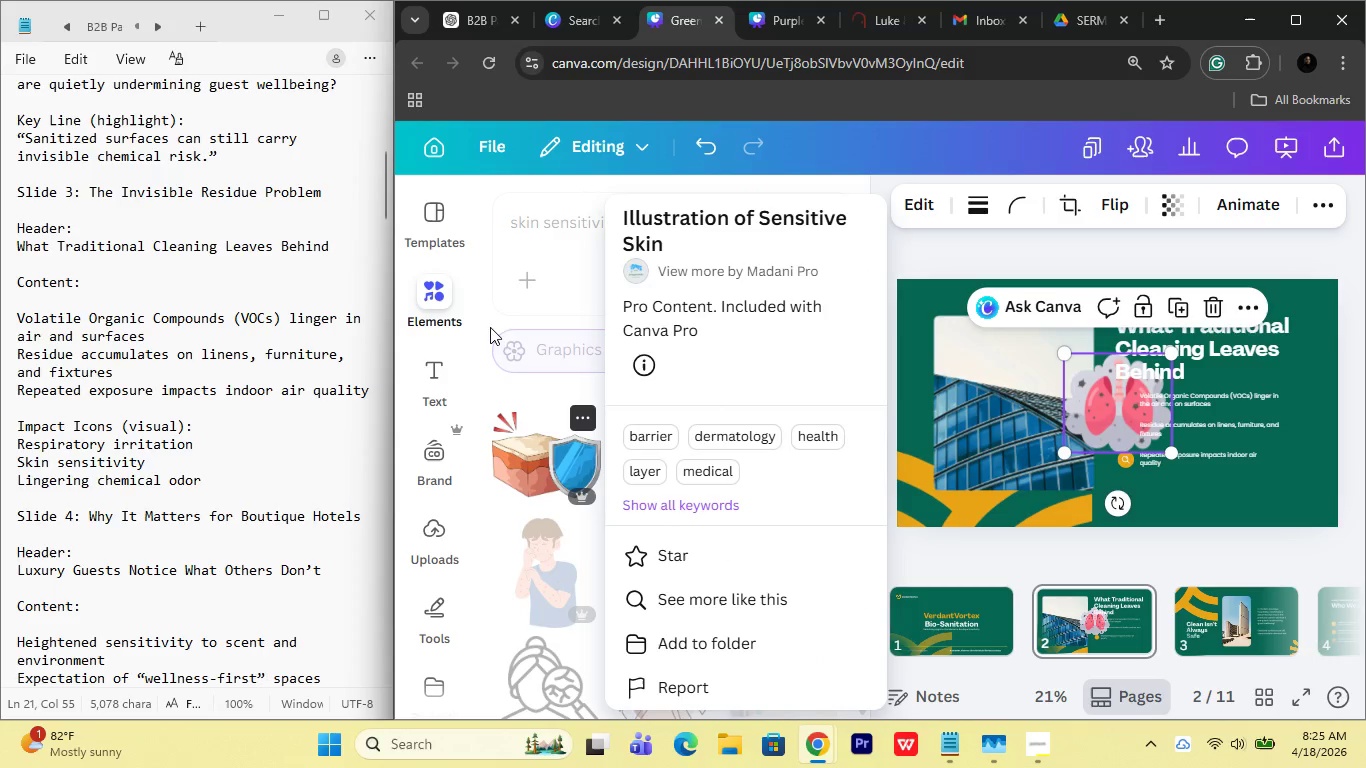 
left_click([484, 196])
 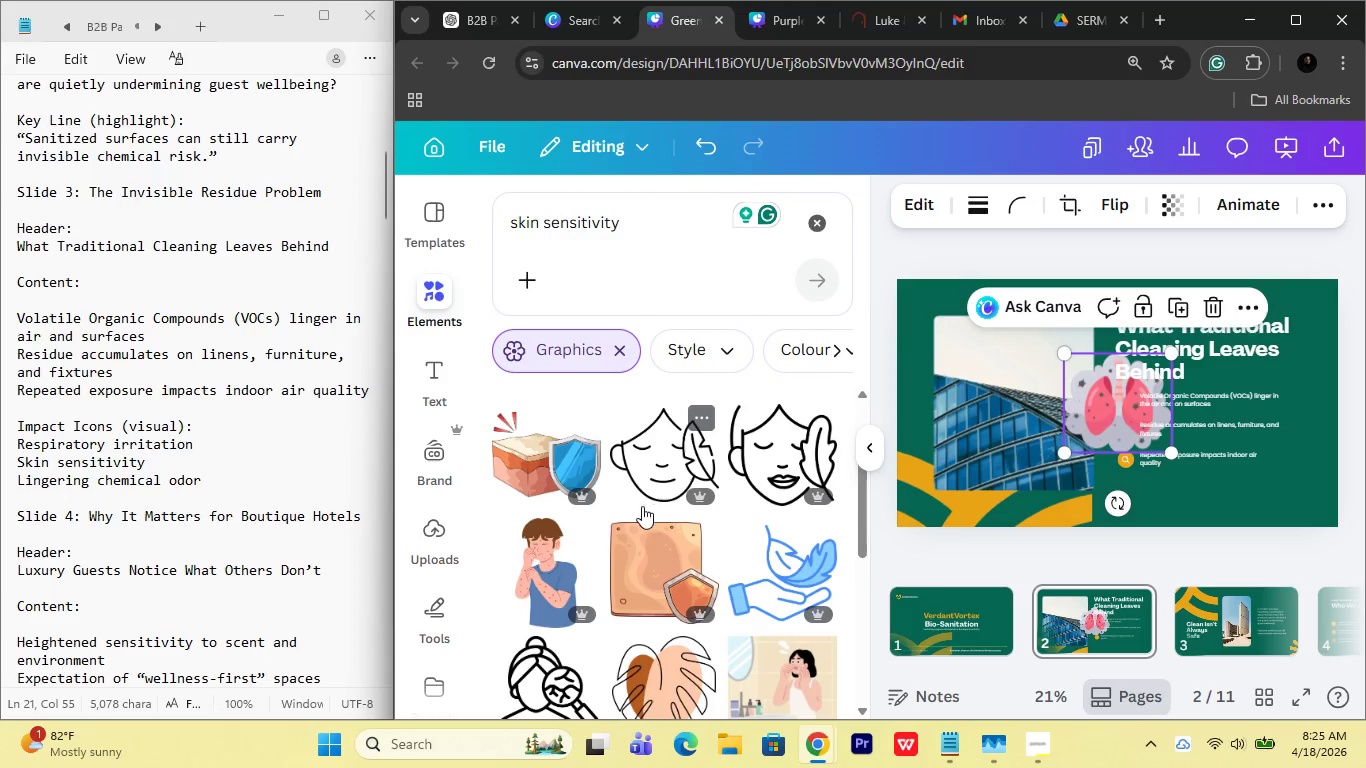 
scroll: coordinate [637, 546], scroll_direction: down, amount: 5.0
 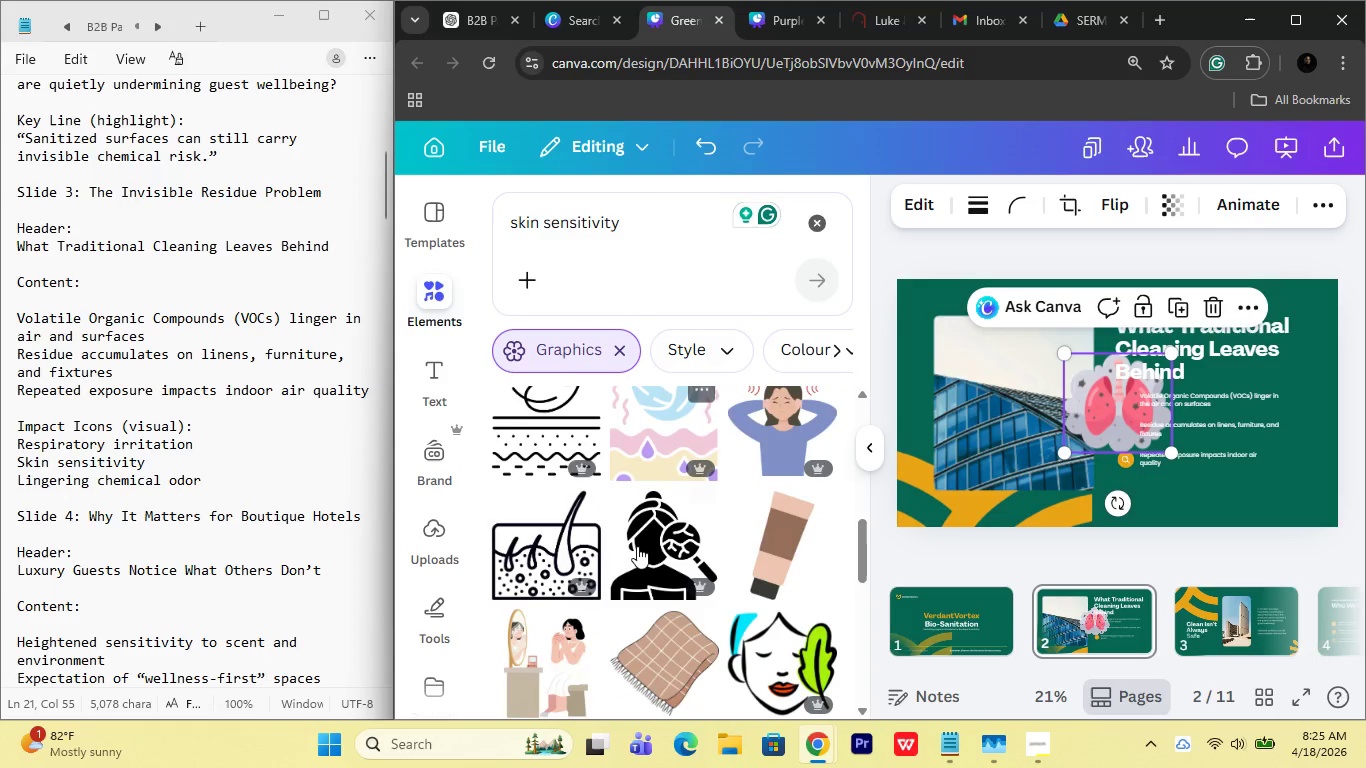 
scroll: coordinate [637, 547], scroll_direction: up, amount: 5.0
 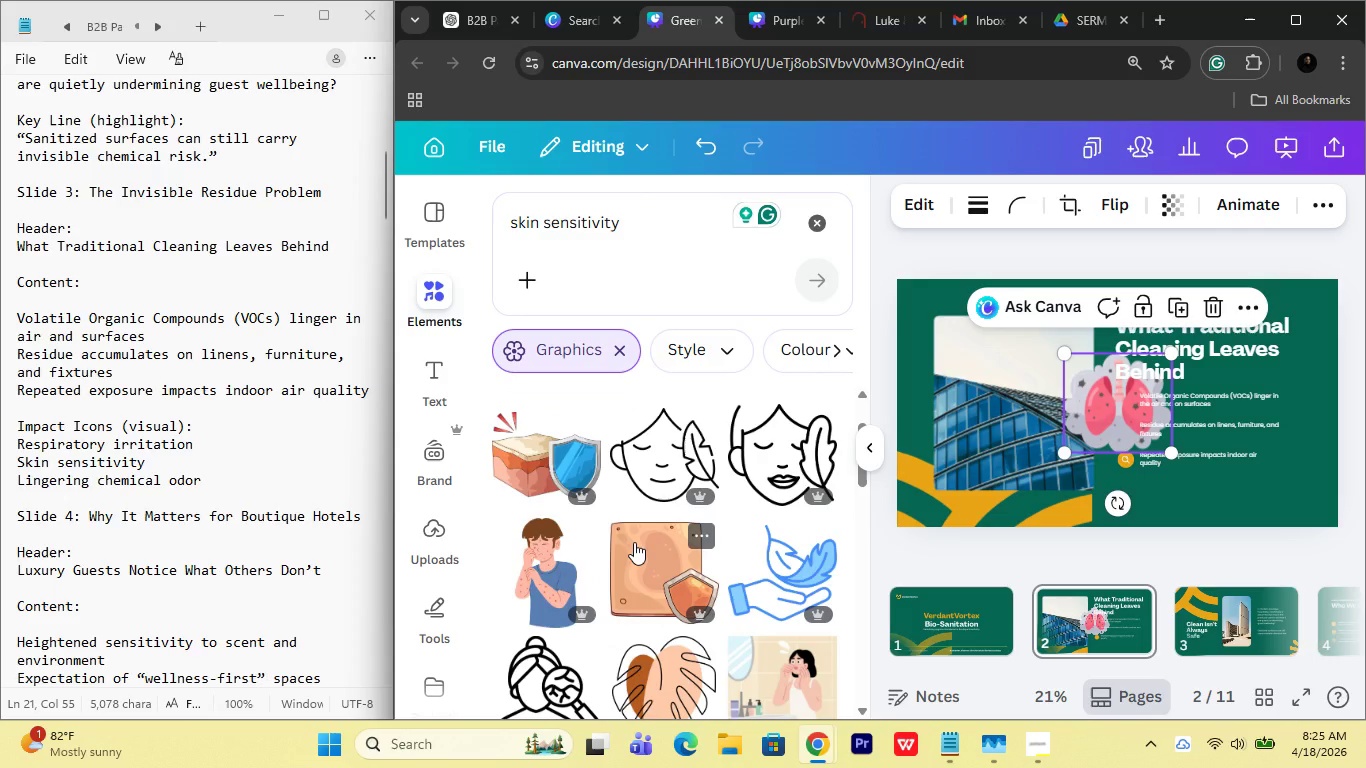 
scroll: coordinate [634, 546], scroll_direction: down, amount: 9.0
 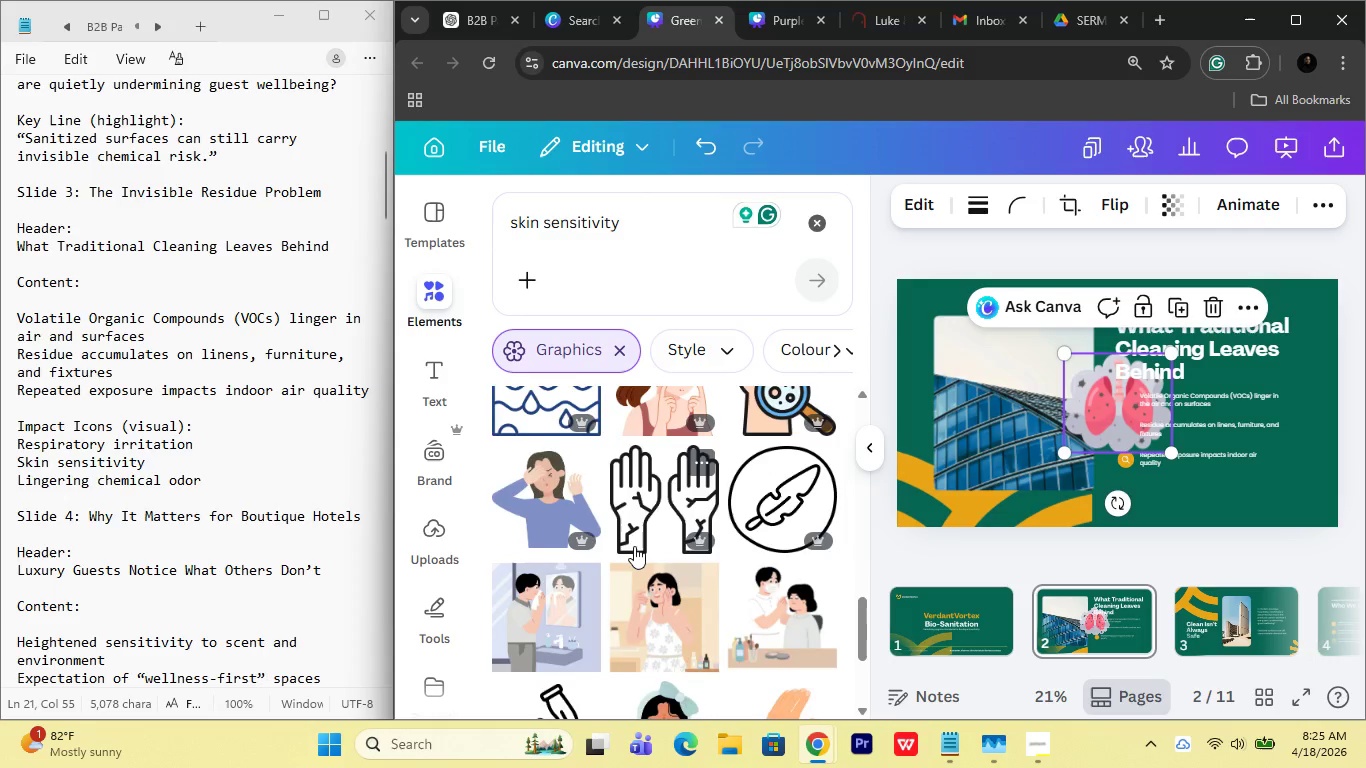 
scroll: coordinate [682, 615], scroll_direction: up, amount: 9.0
 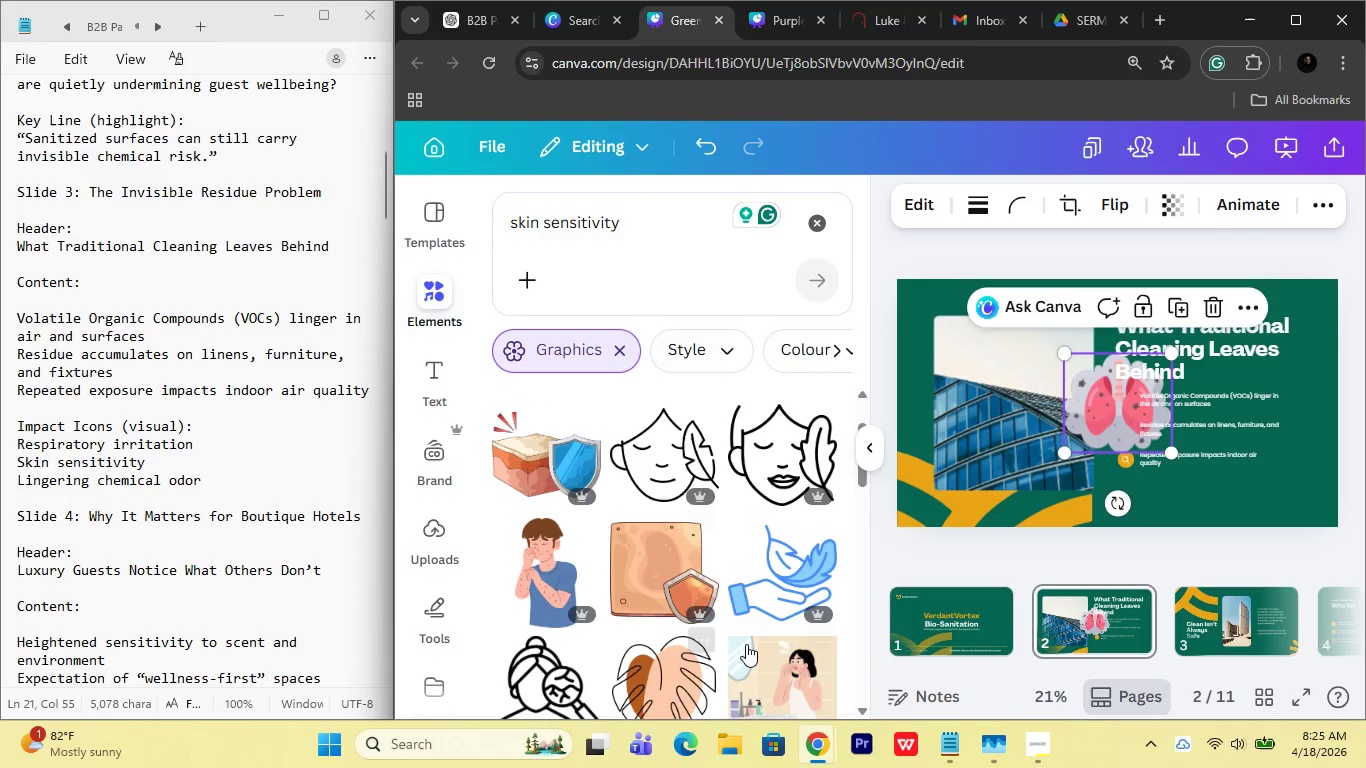 
scroll: coordinate [747, 644], scroll_direction: down, amount: 1.0
 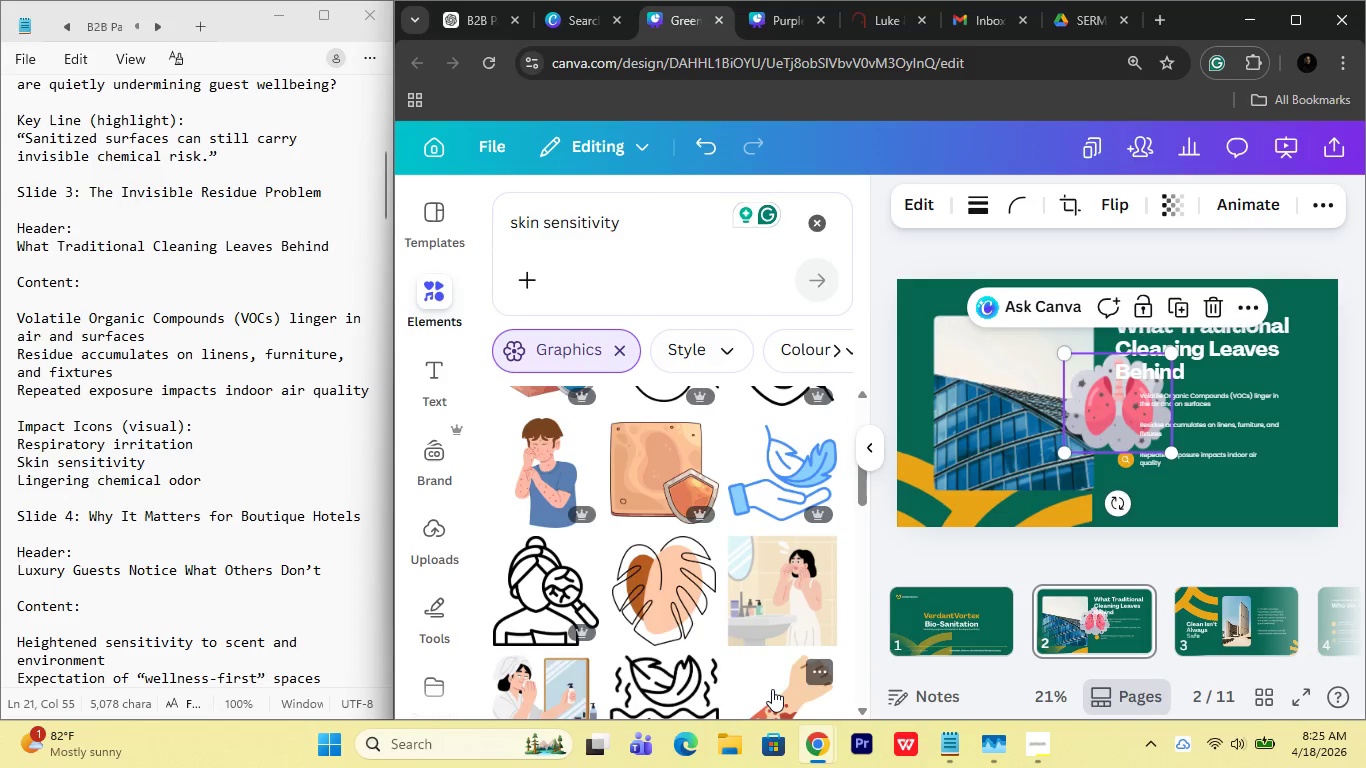 
left_click([772, 689])
 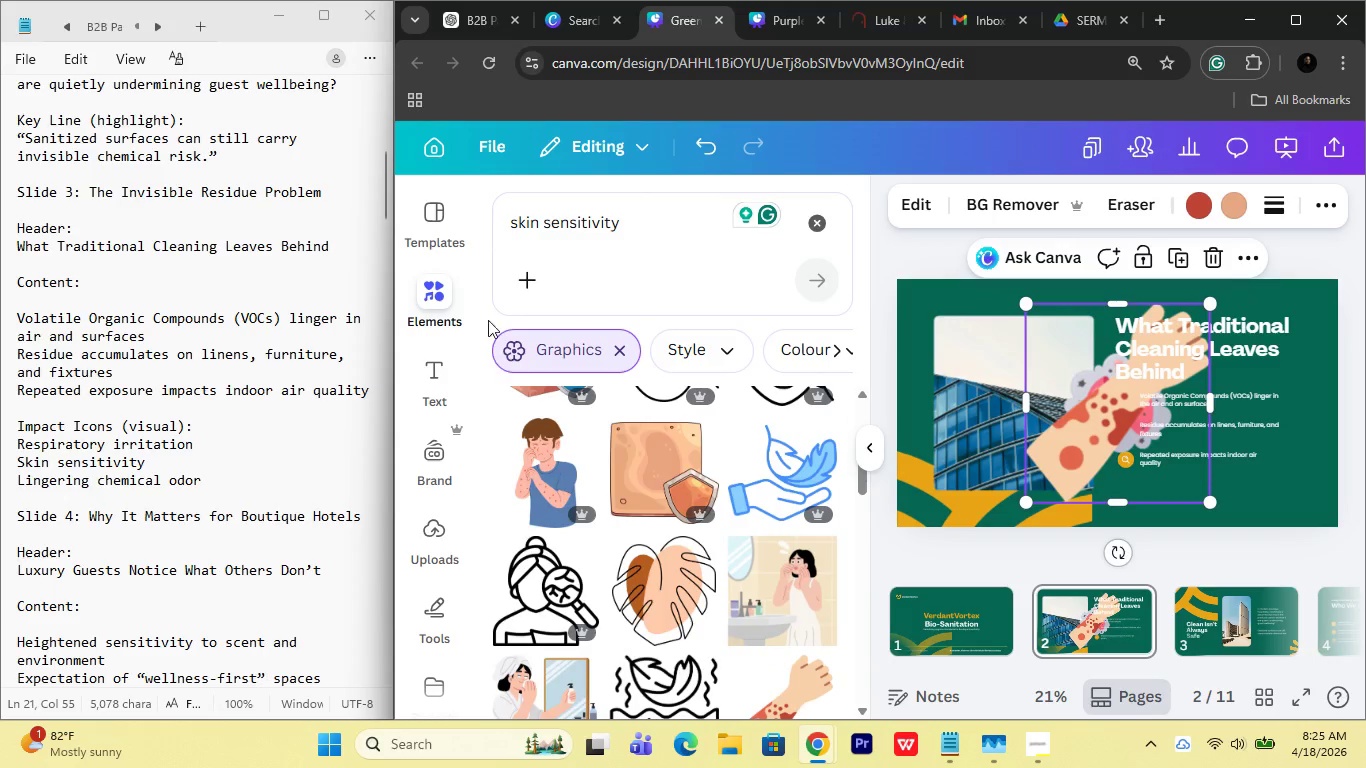 
left_click_drag(start_coordinate=[644, 221], to_coordinate=[375, 211])
 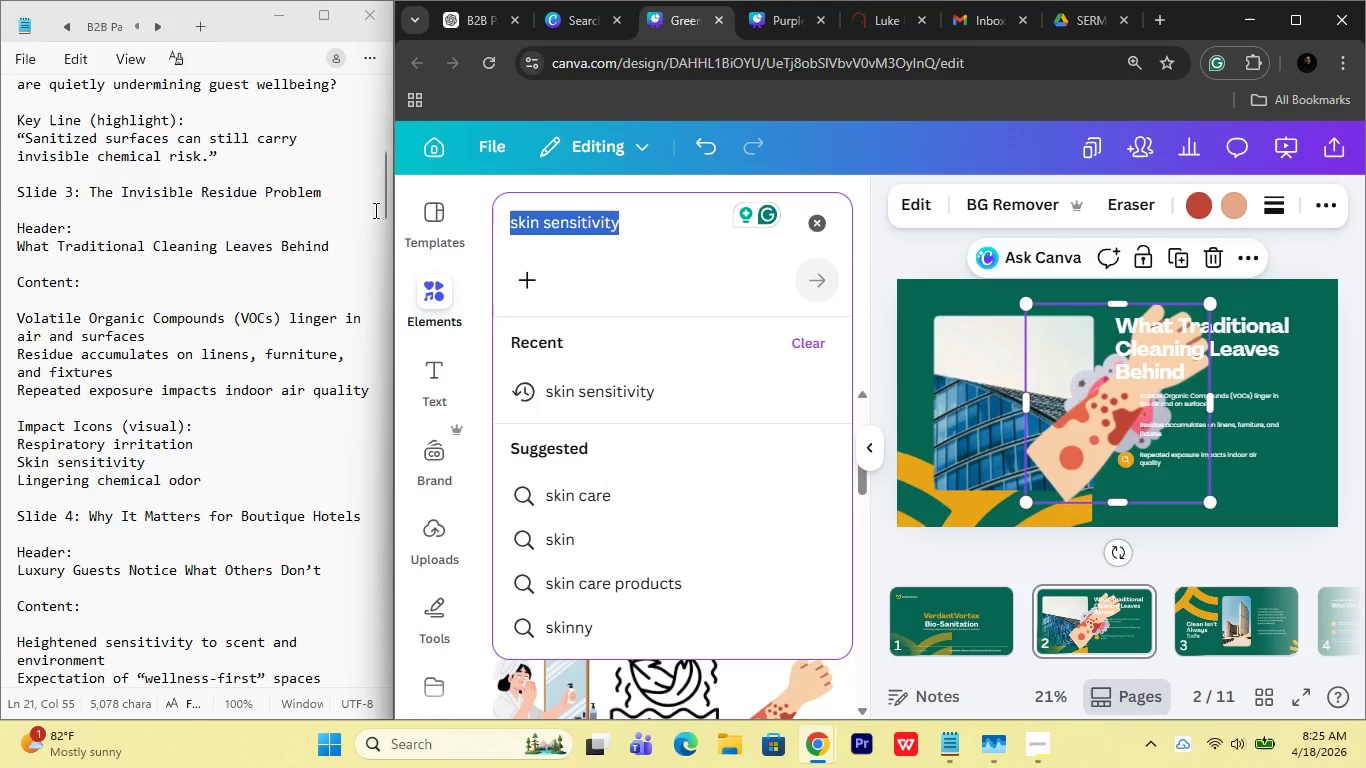 
type(lingeri)
 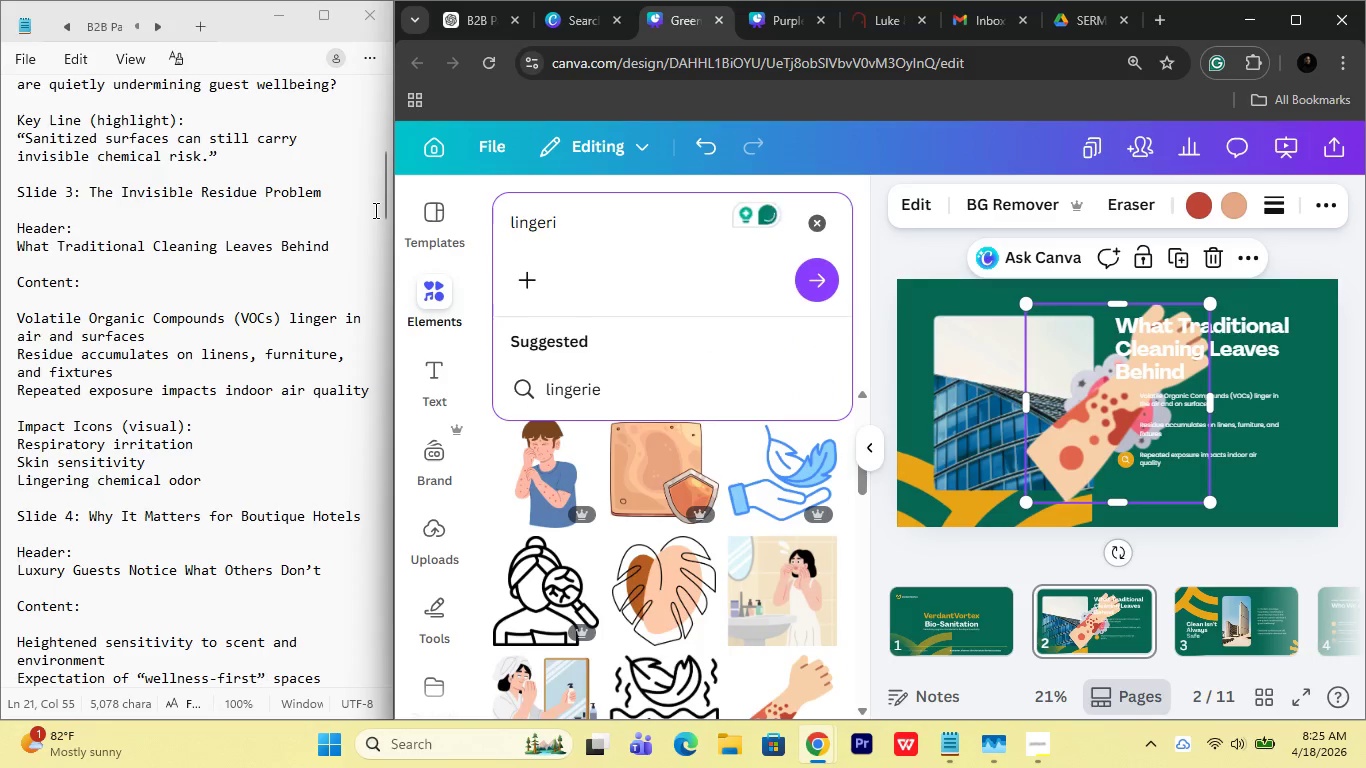 
key(Control+ControlLeft)
 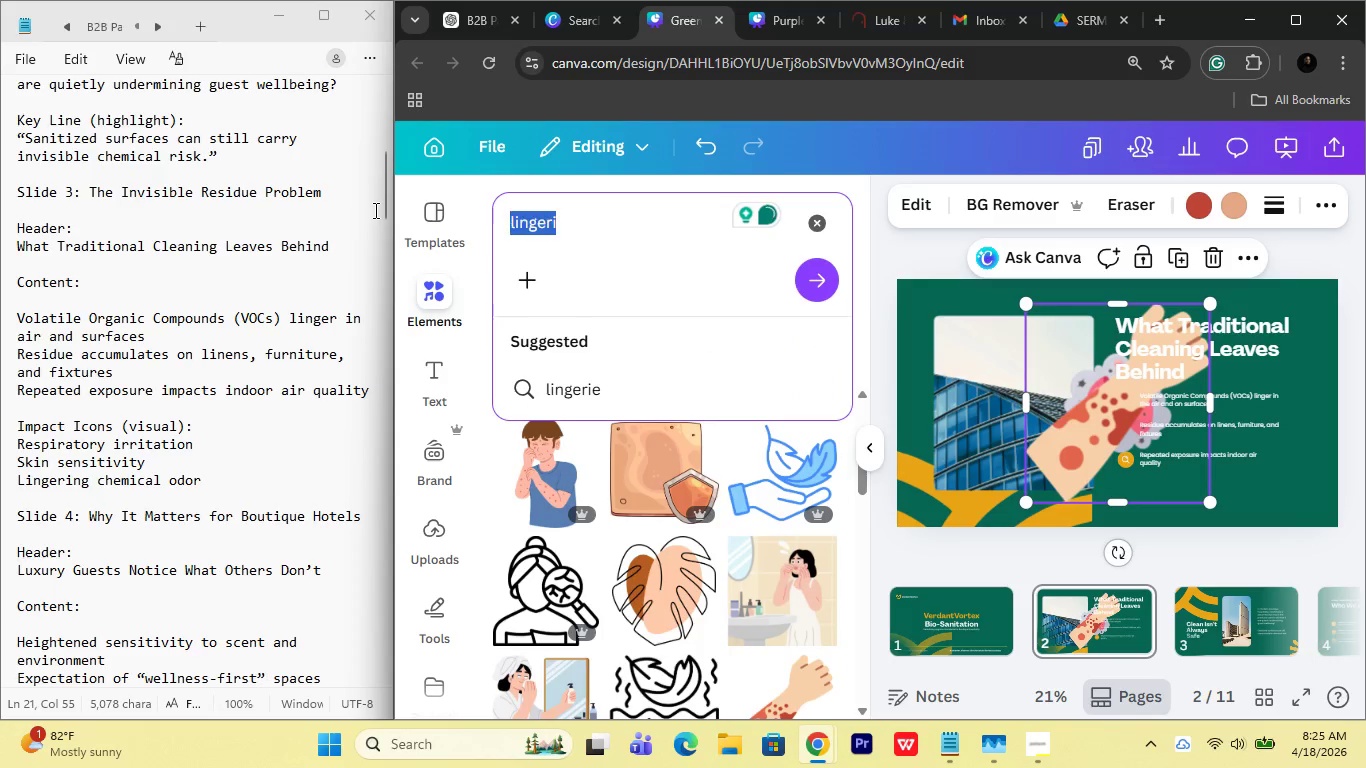 
key(Control+A)
 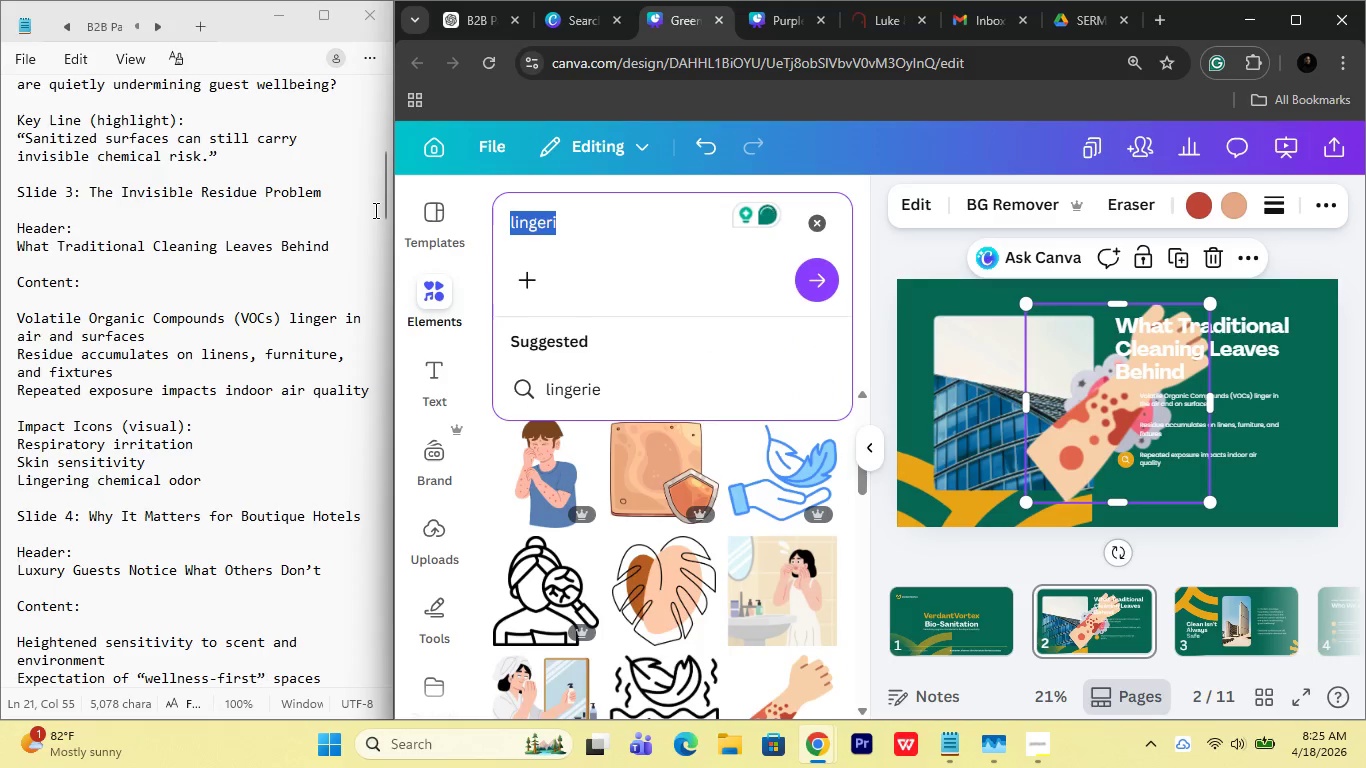 
type(chemical odour)
 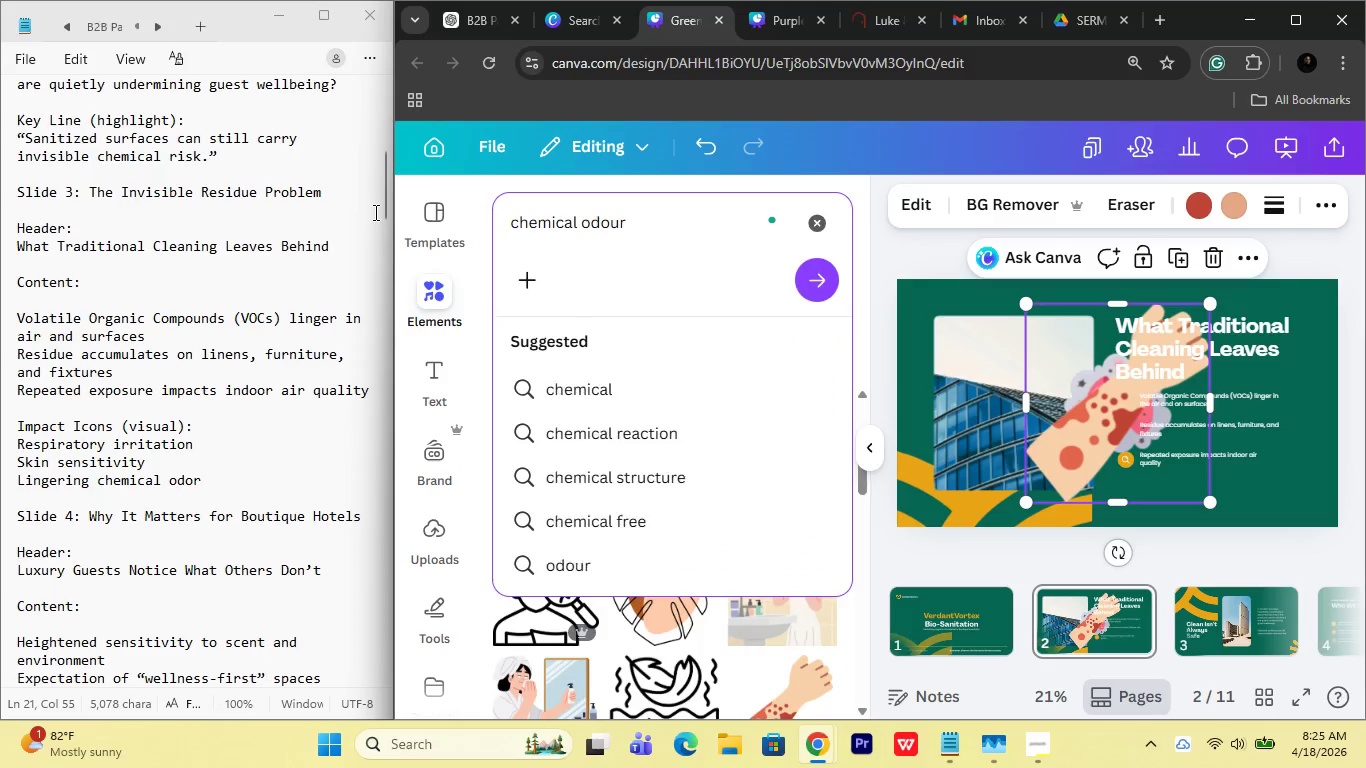 
key(Enter)
 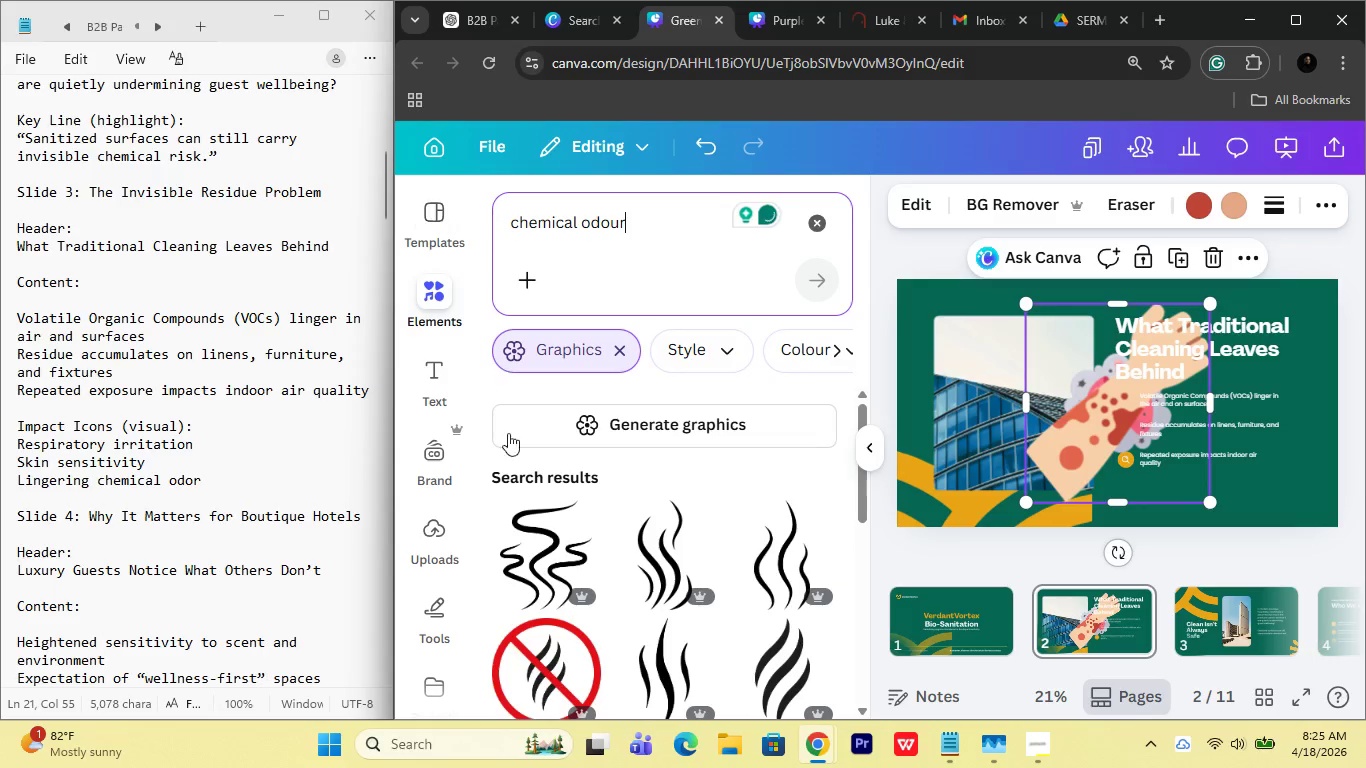 
scroll: coordinate [605, 616], scroll_direction: down, amount: 4.0
 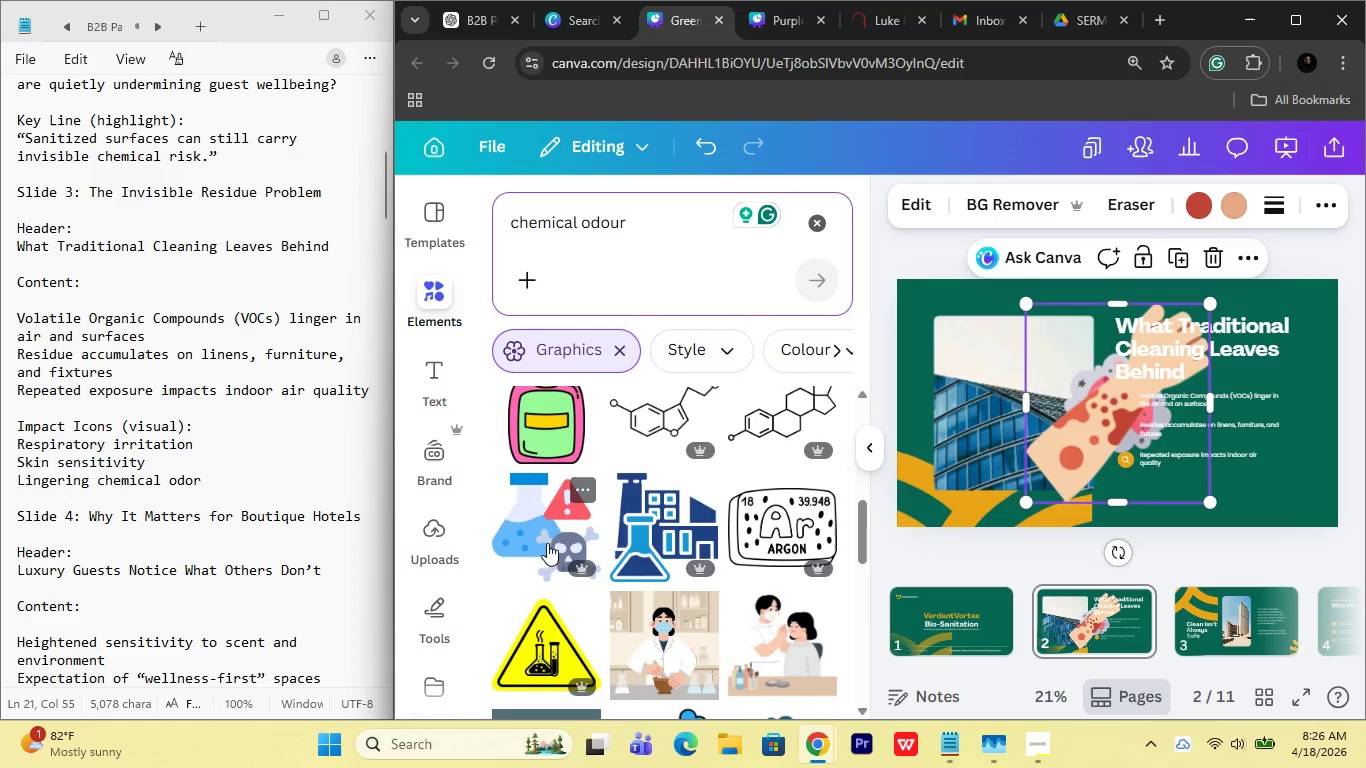 
left_click([541, 530])
 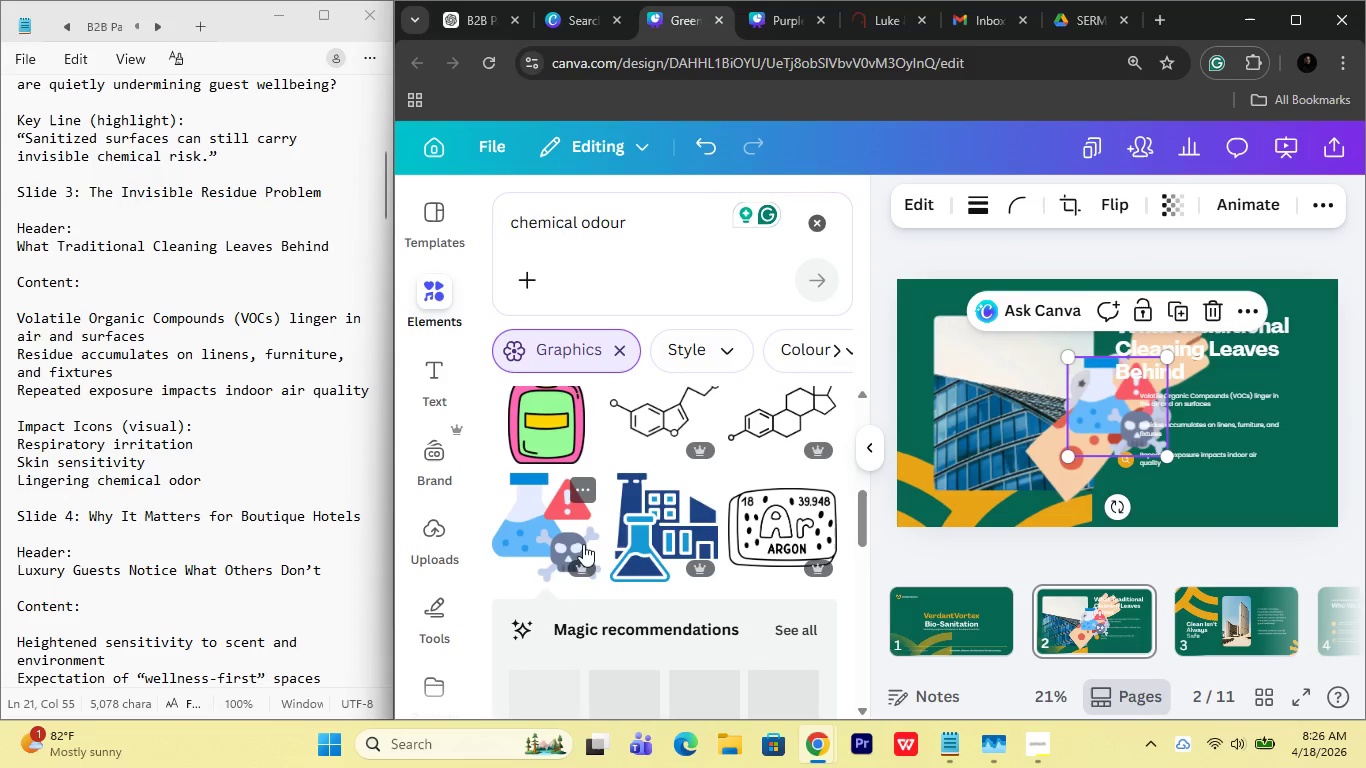 
scroll: coordinate [659, 553], scroll_direction: down, amount: 2.0
 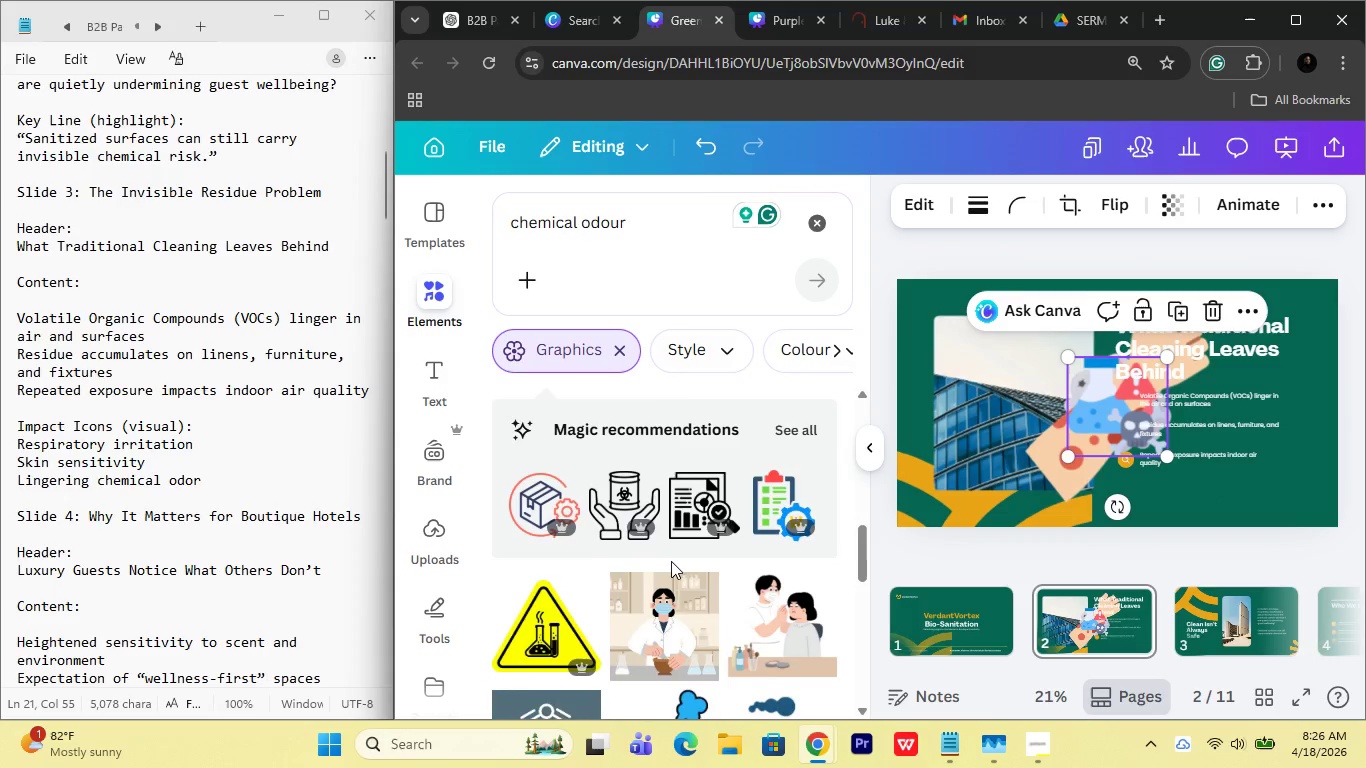 
scroll: coordinate [660, 550], scroll_direction: up, amount: 4.0
 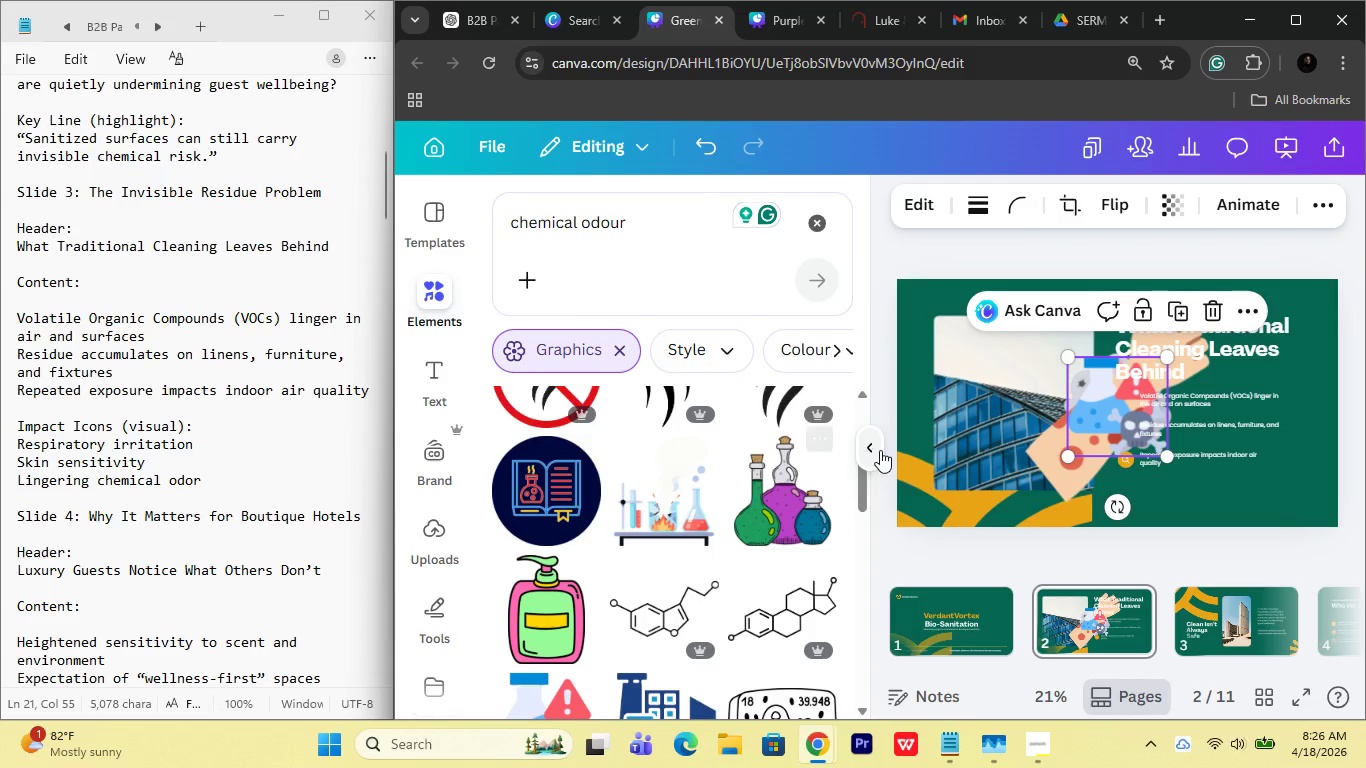 
left_click([874, 443])
 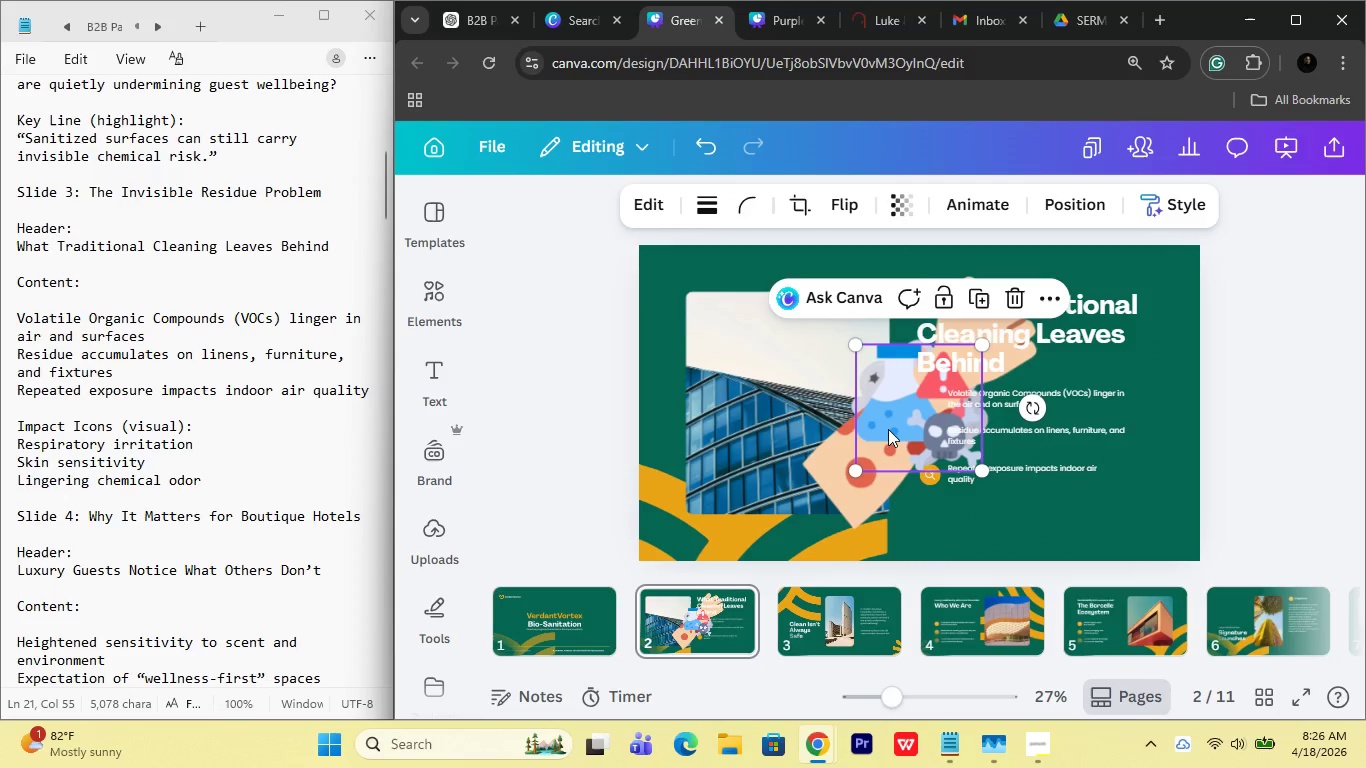 
left_click_drag(start_coordinate=[888, 418], to_coordinate=[1070, 493])
 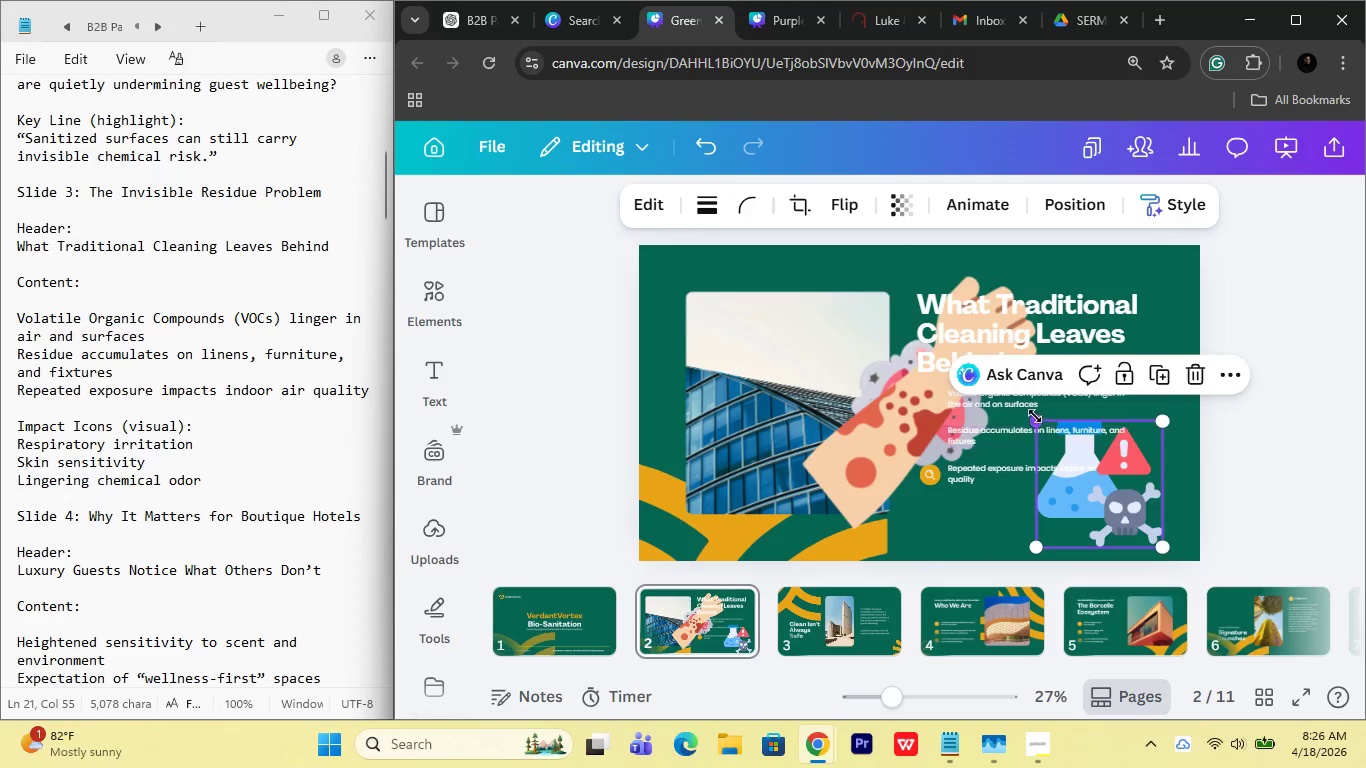 
left_click_drag(start_coordinate=[1035, 416], to_coordinate=[1074, 475])
 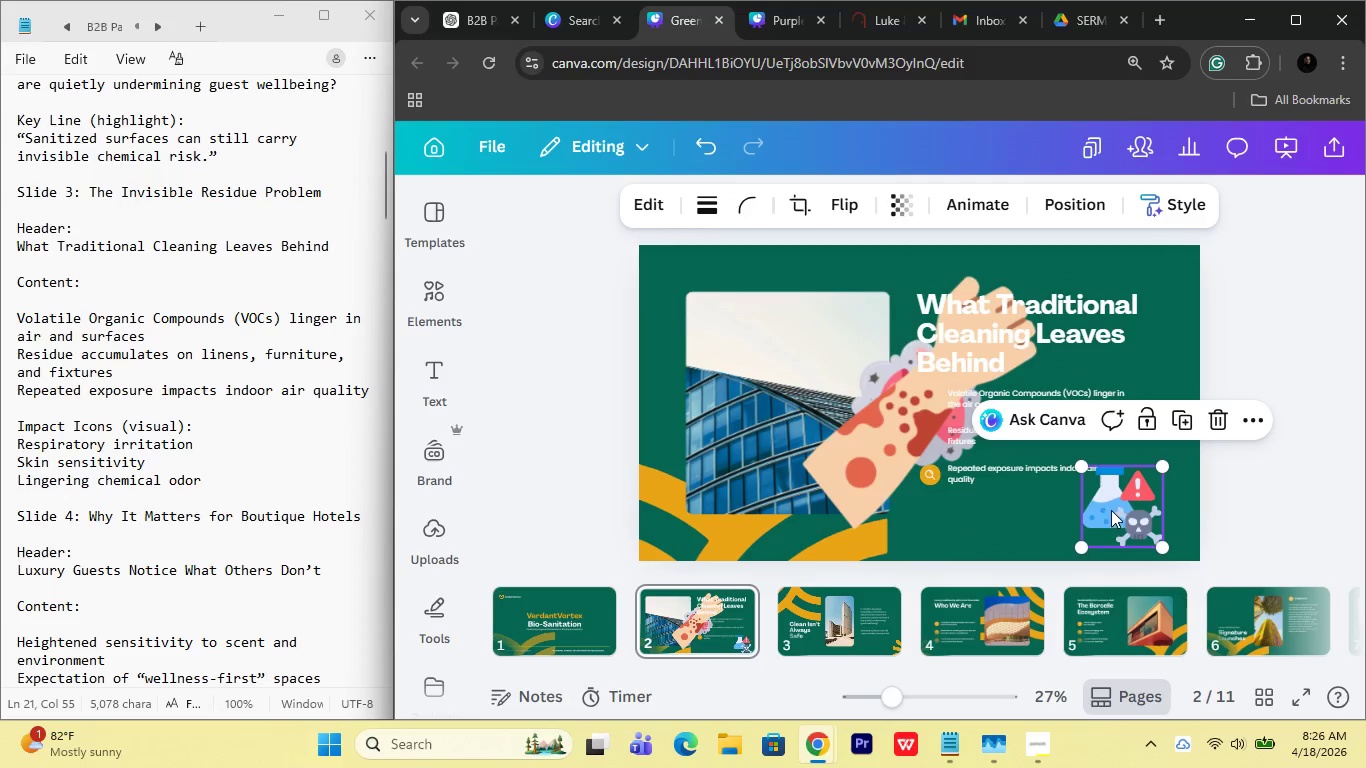 
left_click_drag(start_coordinate=[1111, 511], to_coordinate=[1106, 501])
 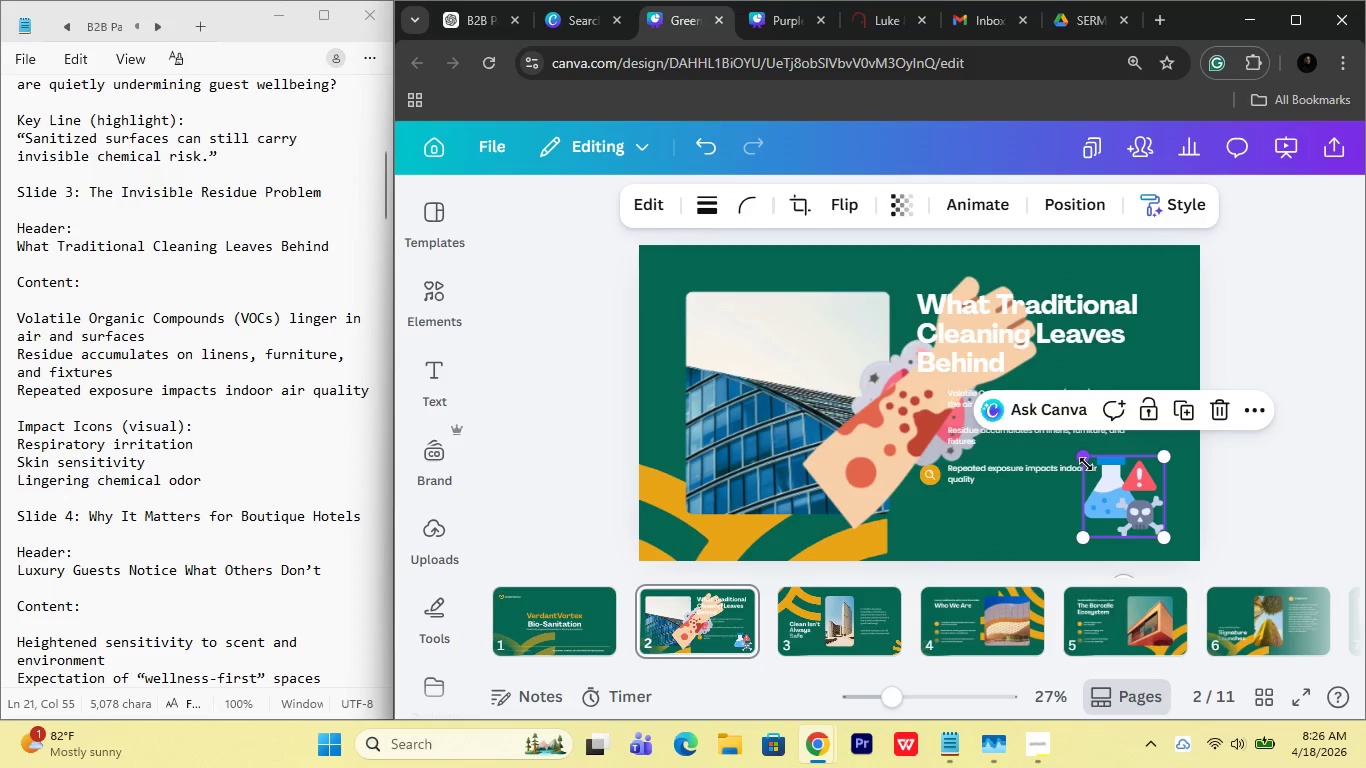 
left_click_drag(start_coordinate=[1086, 464], to_coordinate=[1099, 503])
 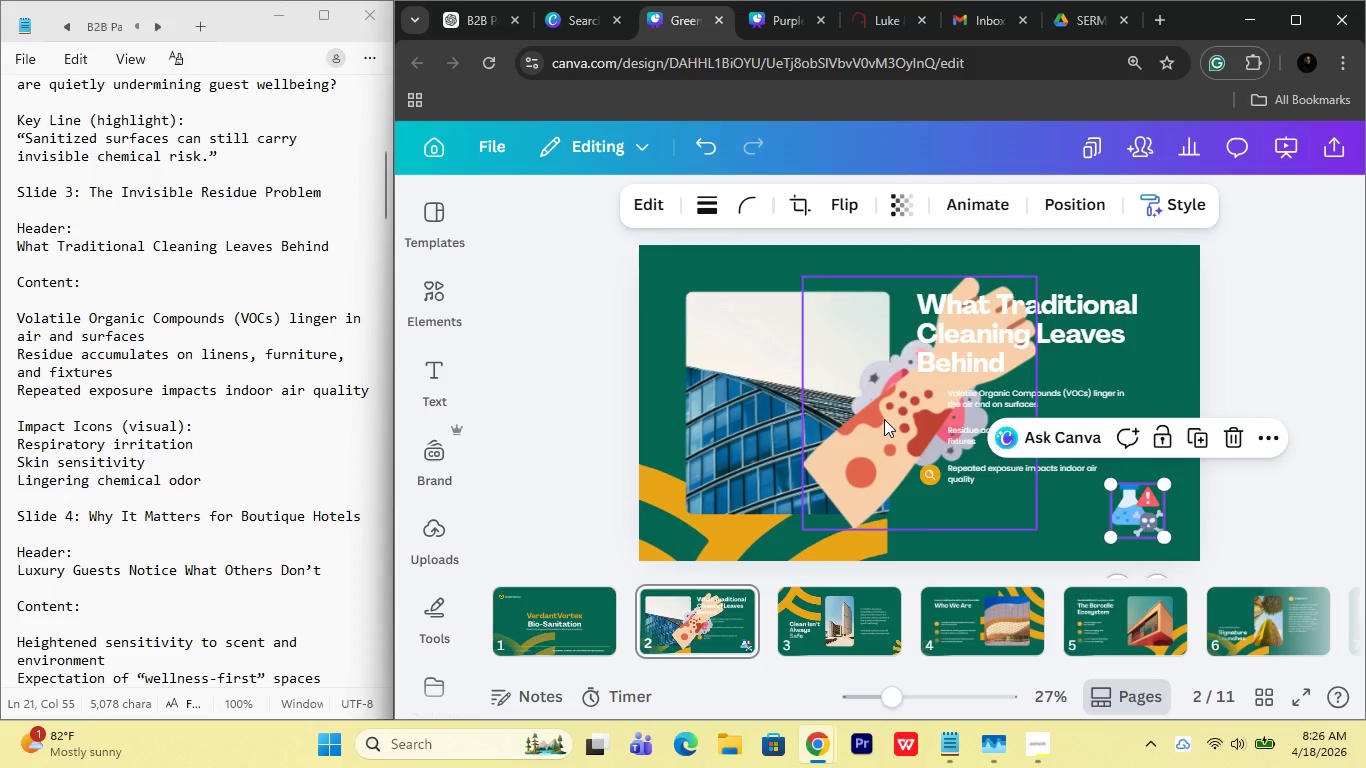 
left_click_drag(start_coordinate=[884, 419], to_coordinate=[958, 468])
 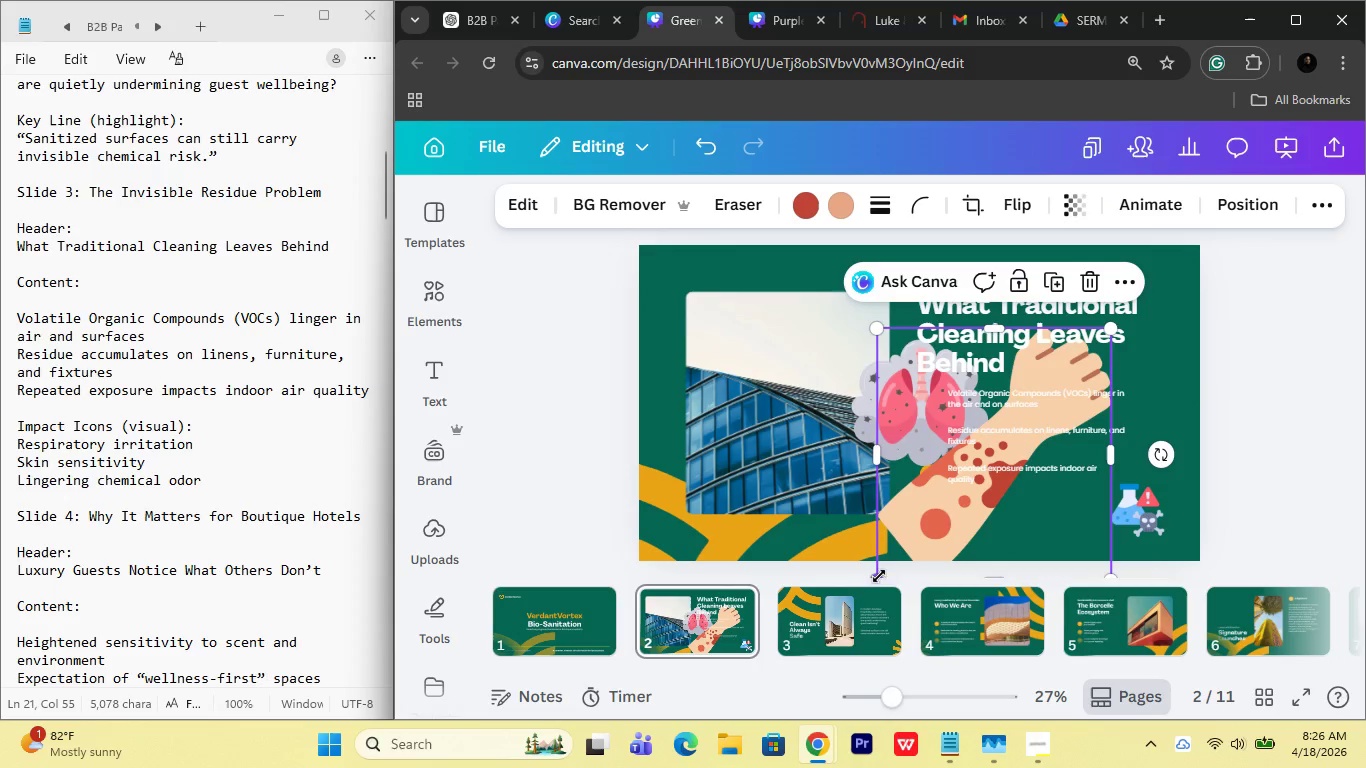 
left_click_drag(start_coordinate=[878, 577], to_coordinate=[1014, 381])
 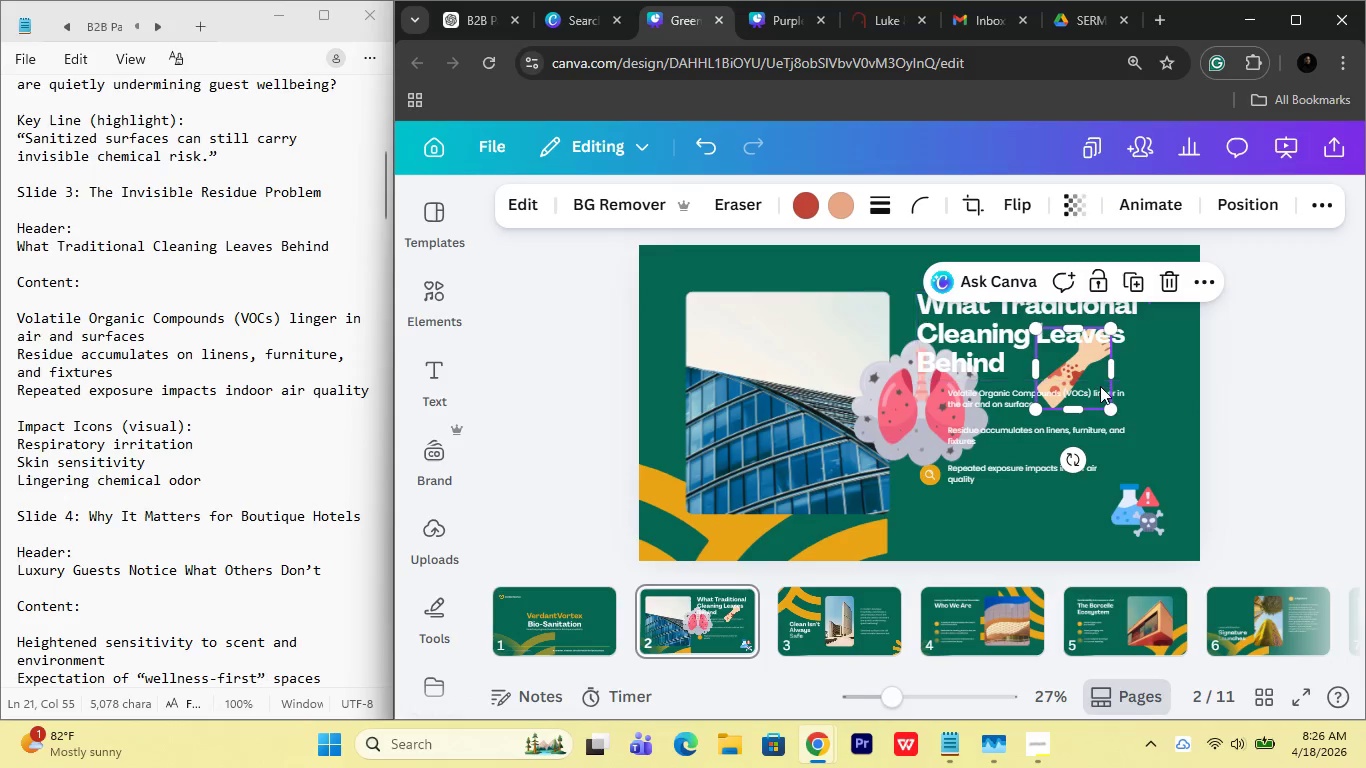 
left_click_drag(start_coordinate=[1100, 386], to_coordinate=[1078, 510])
 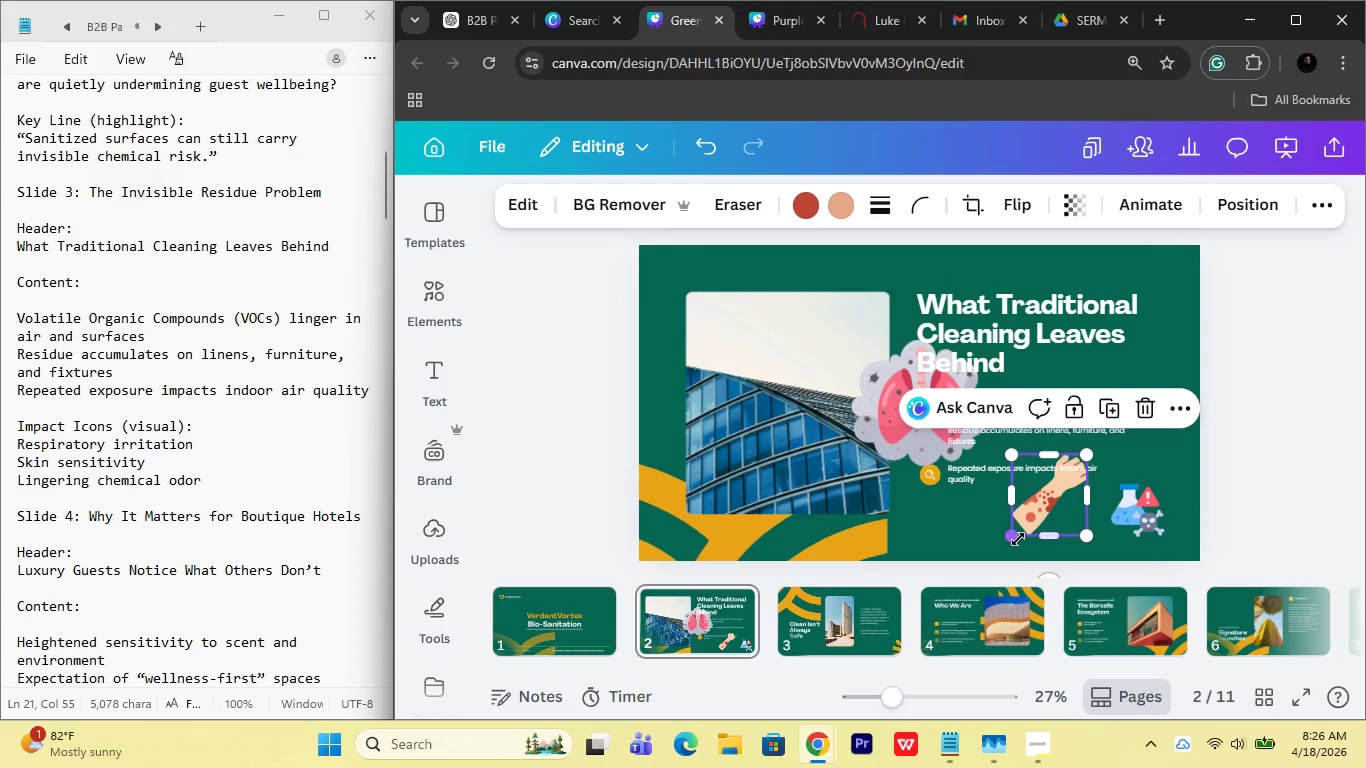 
left_click_drag(start_coordinate=[1018, 539], to_coordinate=[1036, 521])
 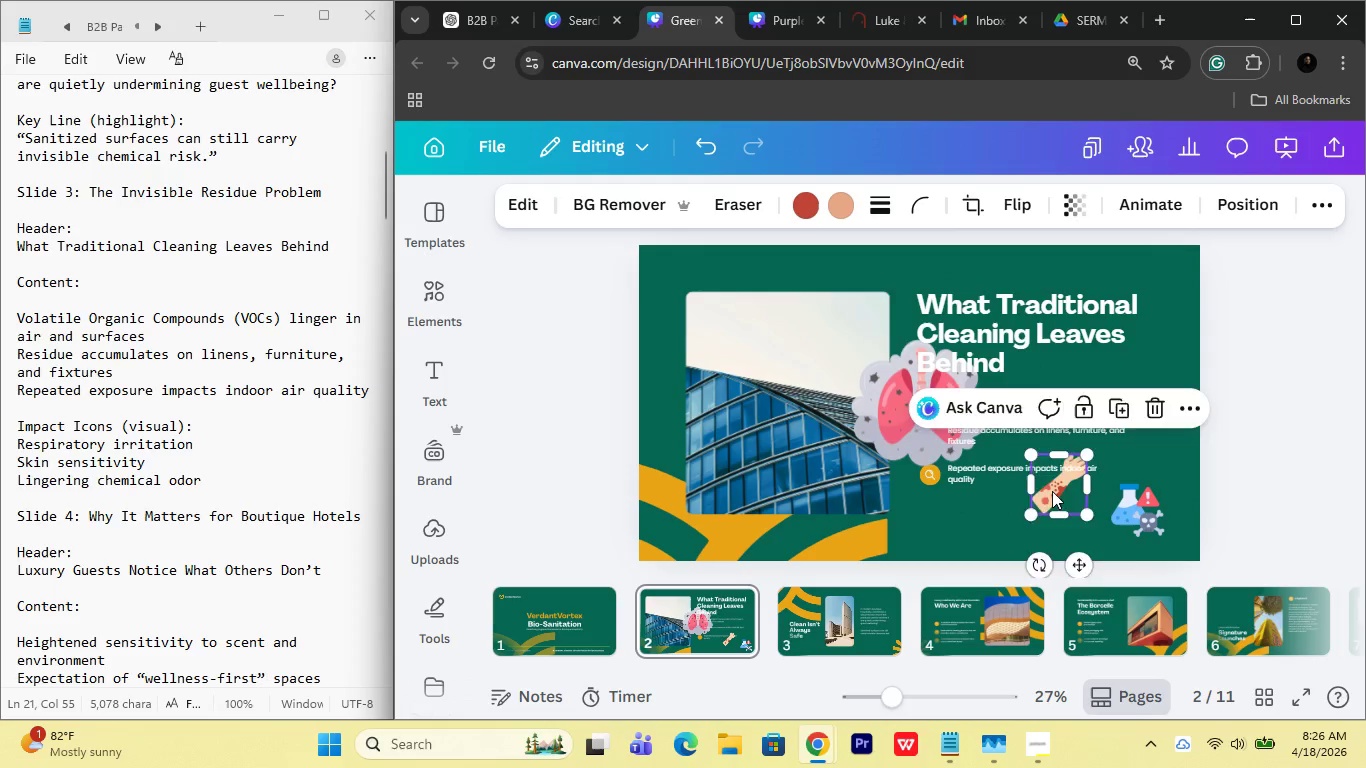 
left_click_drag(start_coordinate=[1050, 491], to_coordinate=[1061, 506])
 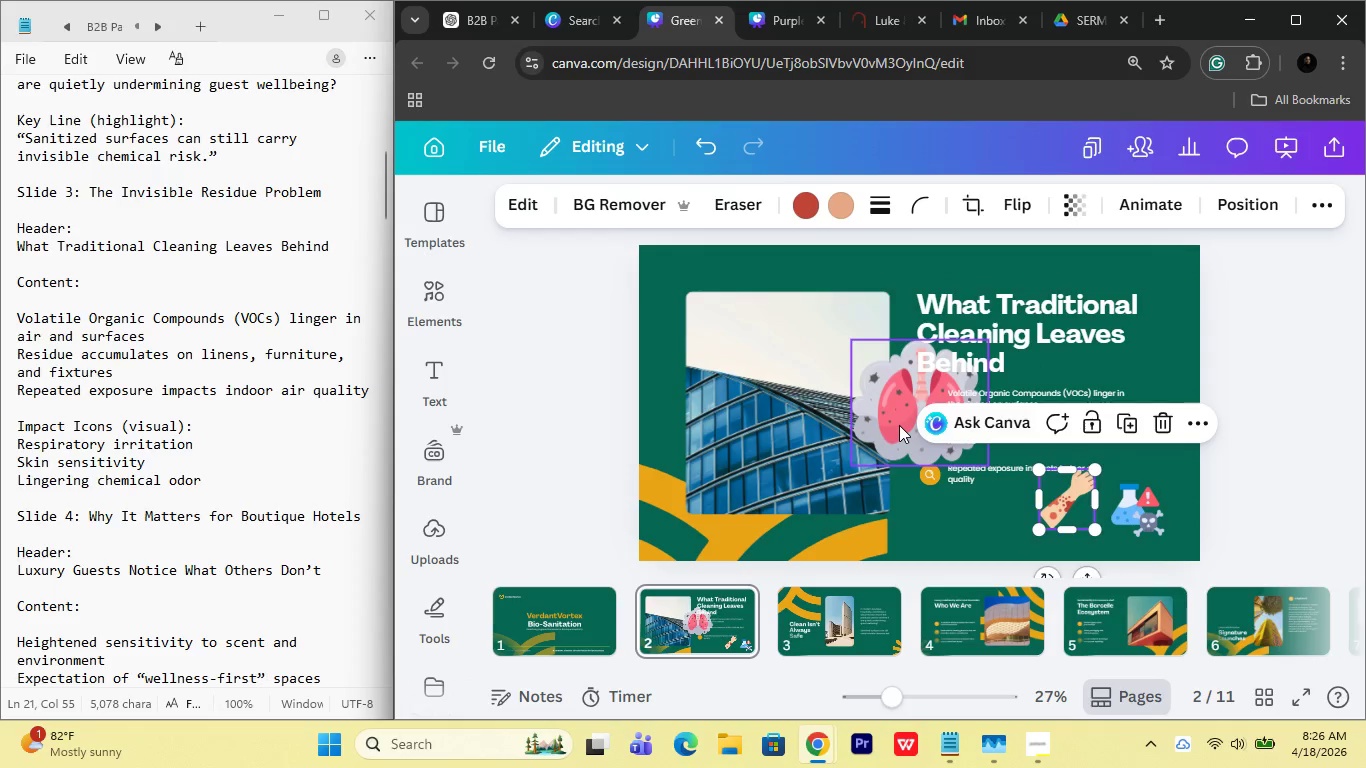 
left_click_drag(start_coordinate=[899, 425], to_coordinate=[899, 511])
 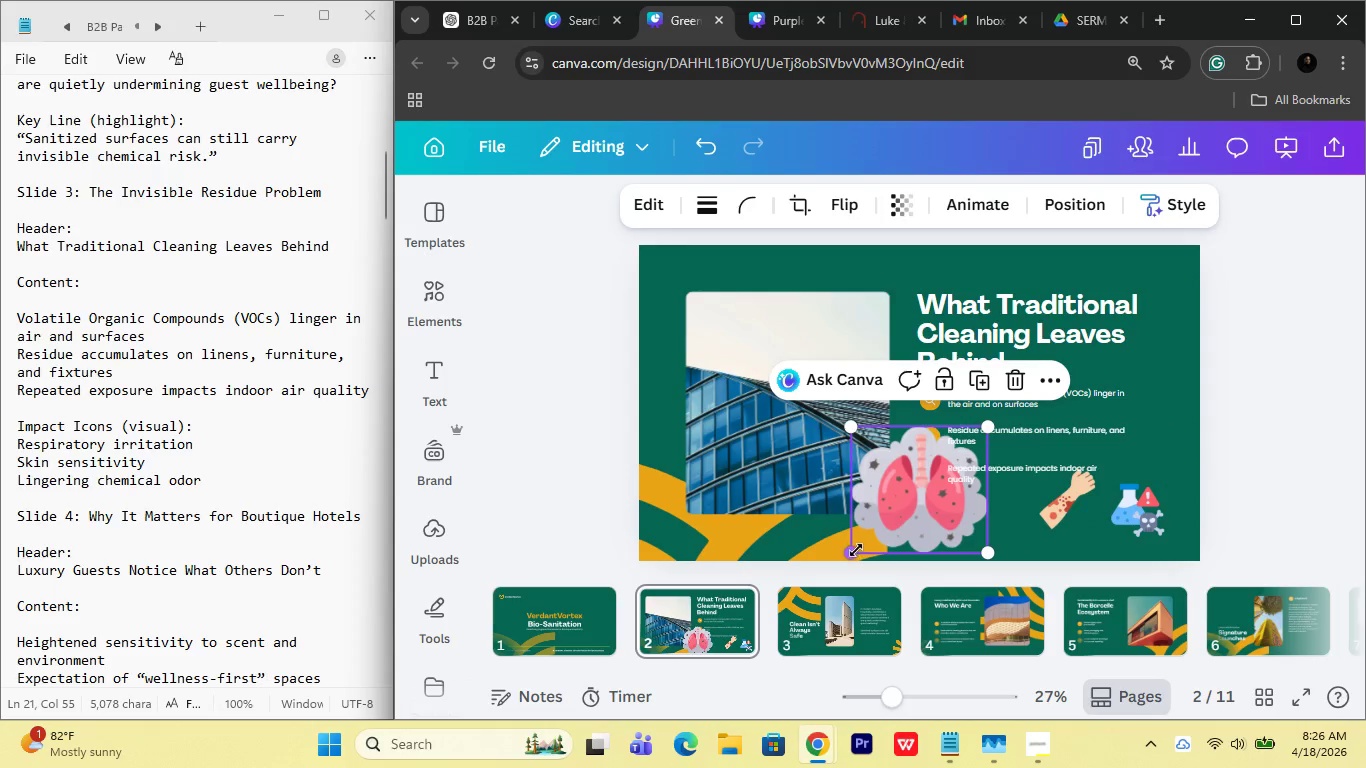 
left_click_drag(start_coordinate=[856, 550], to_coordinate=[936, 509])
 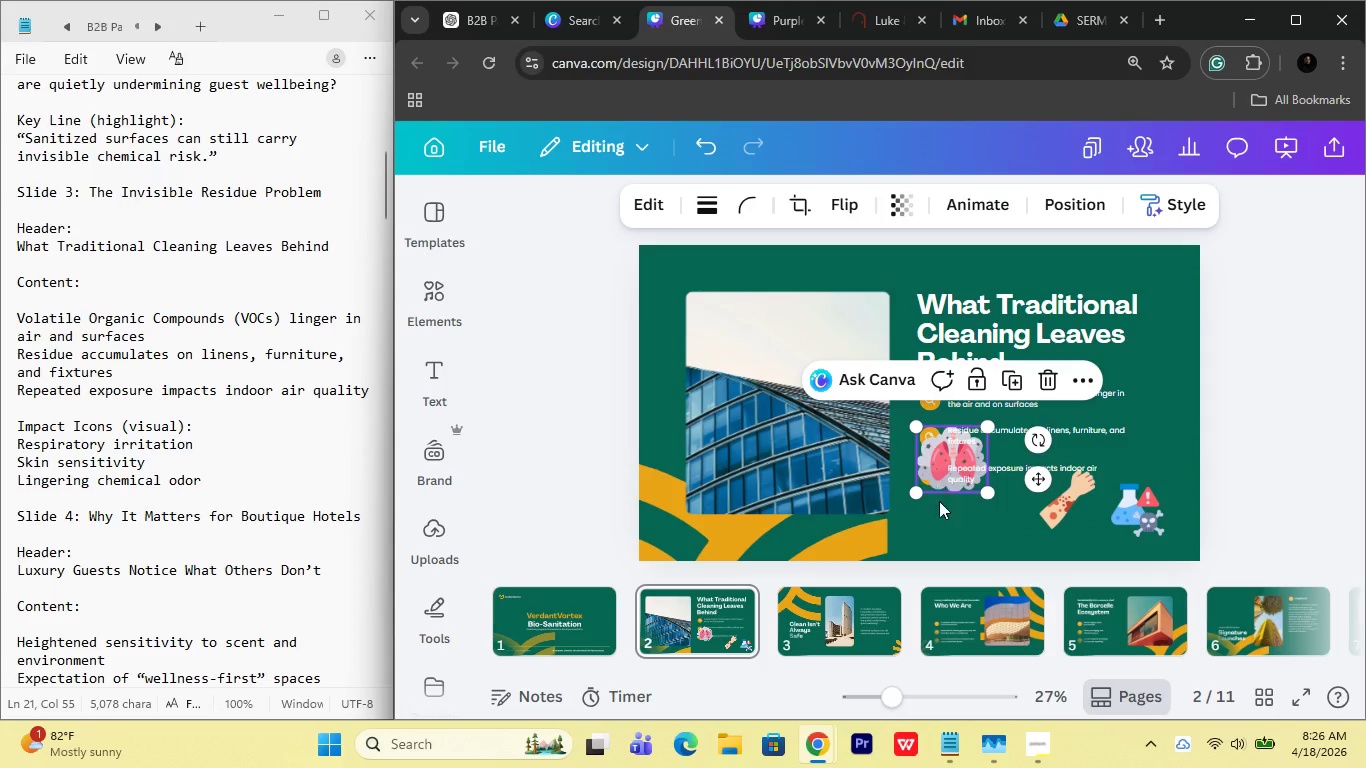 
left_click_drag(start_coordinate=[939, 485], to_coordinate=[938, 535])
 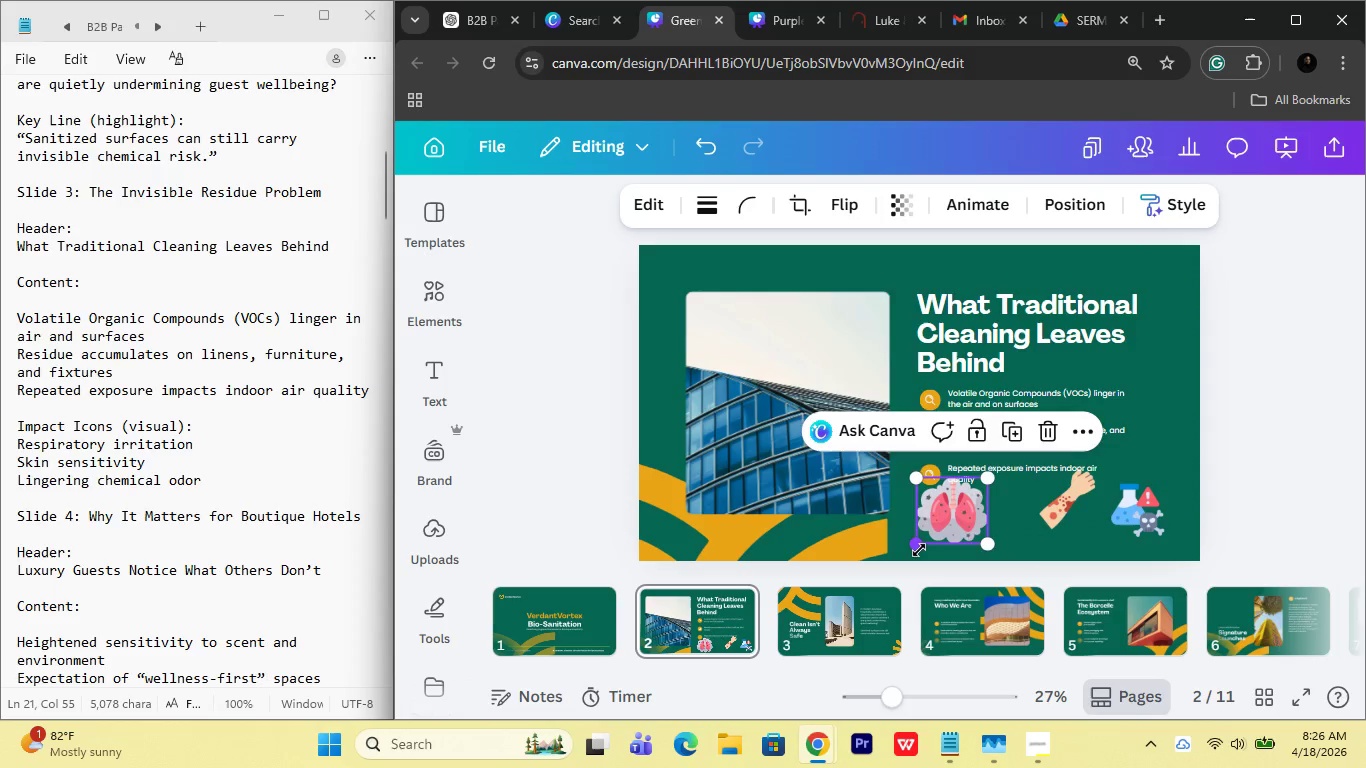 
left_click_drag(start_coordinate=[919, 550], to_coordinate=[956, 527])
 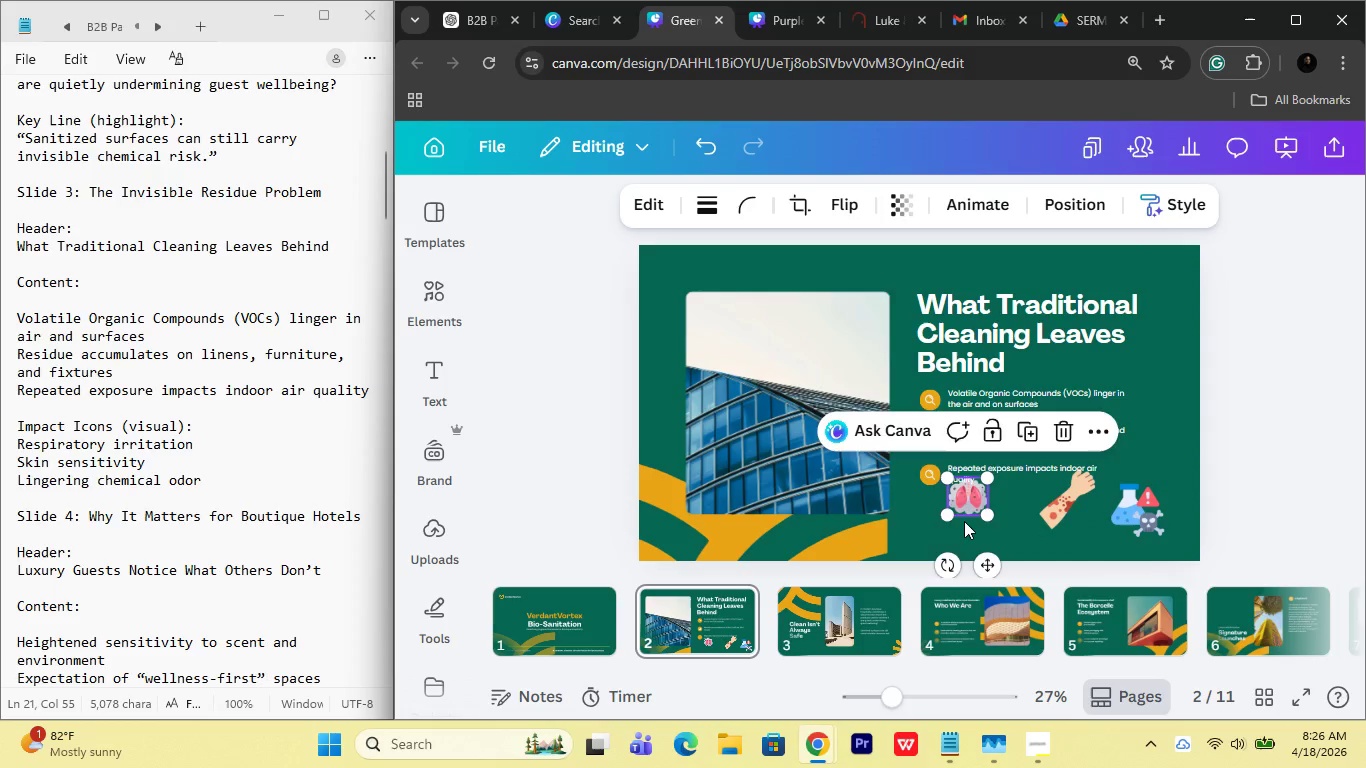 
left_click_drag(start_coordinate=[967, 505], to_coordinate=[961, 521])
 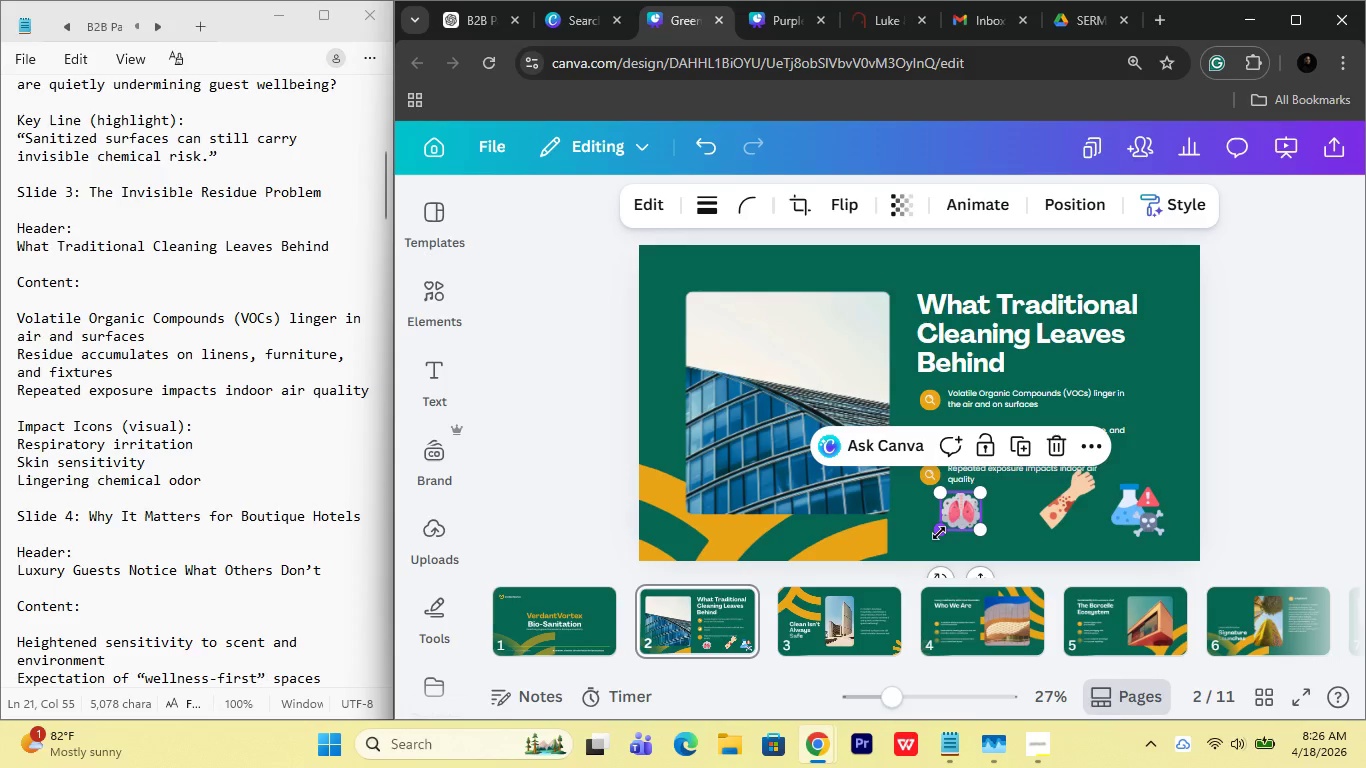 
left_click_drag(start_coordinate=[939, 533], to_coordinate=[954, 535])
 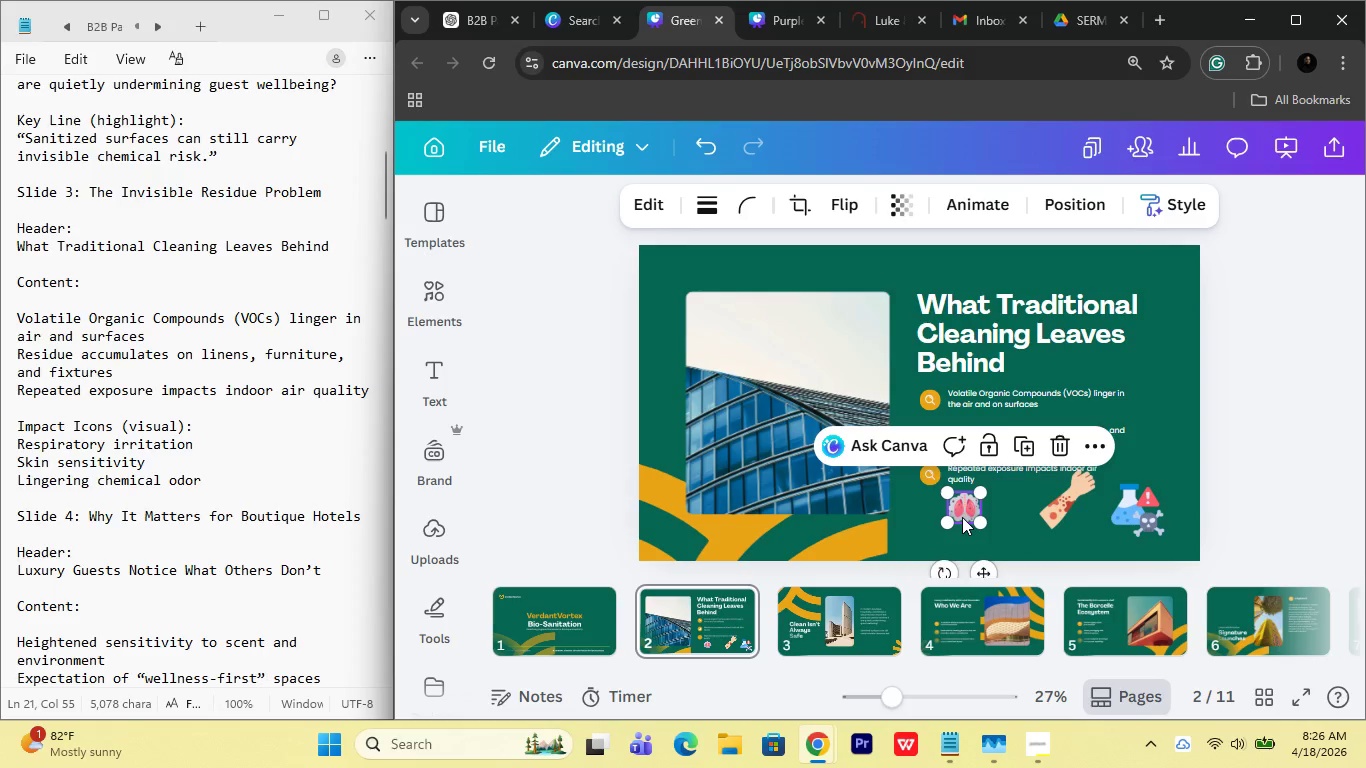 
left_click_drag(start_coordinate=[962, 517], to_coordinate=[979, 517])
 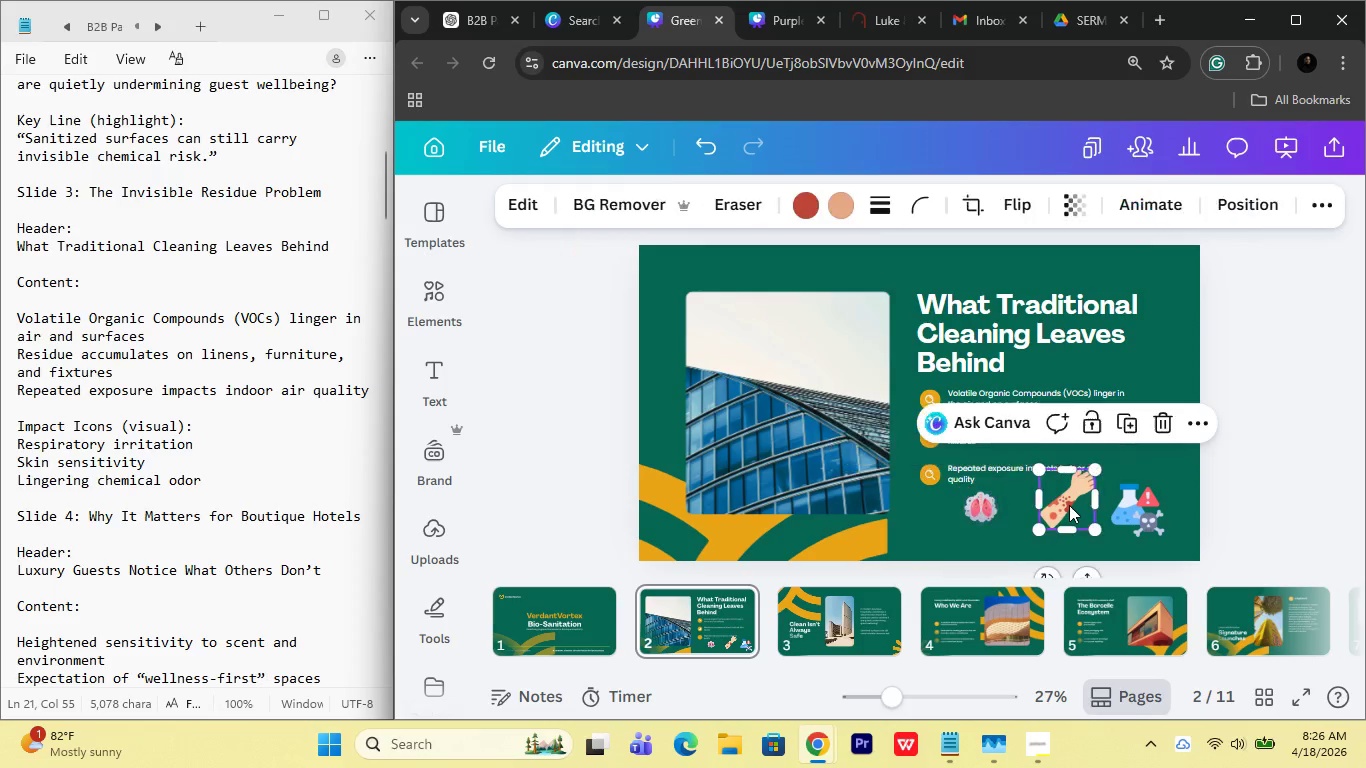 
left_click_drag(start_coordinate=[1069, 505], to_coordinate=[1043, 528])
 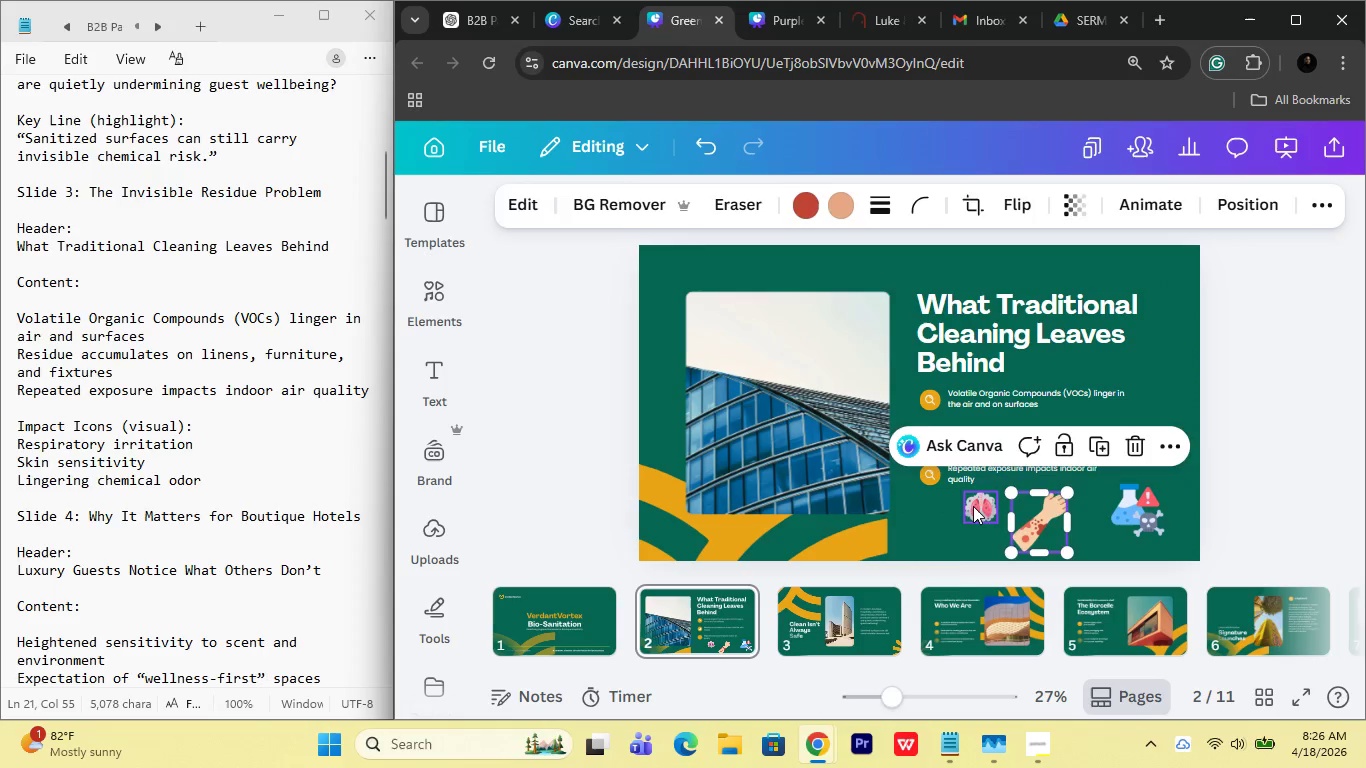 
left_click([973, 506])
 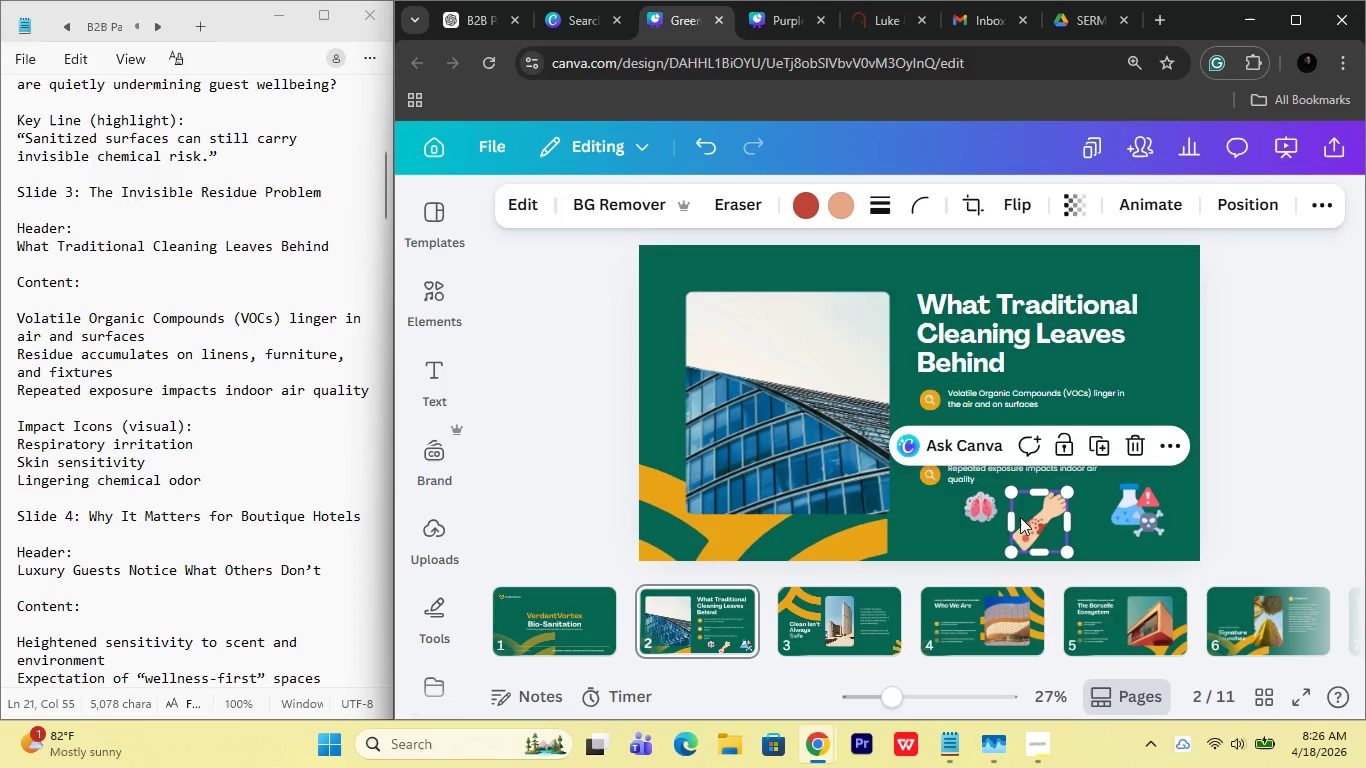 
left_click_drag(start_coordinate=[1007, 550], to_coordinate=[1015, 506])
 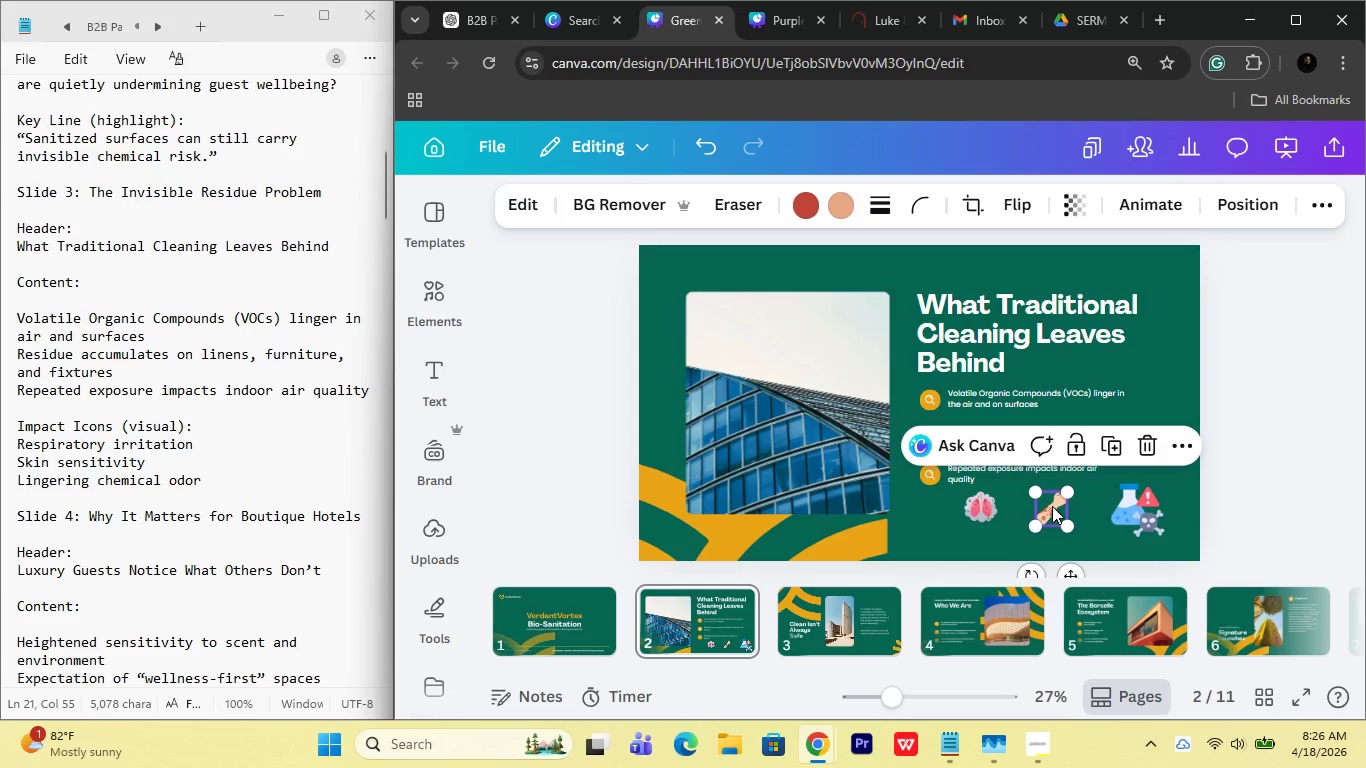 
left_click_drag(start_coordinate=[1053, 506], to_coordinate=[1033, 502])
 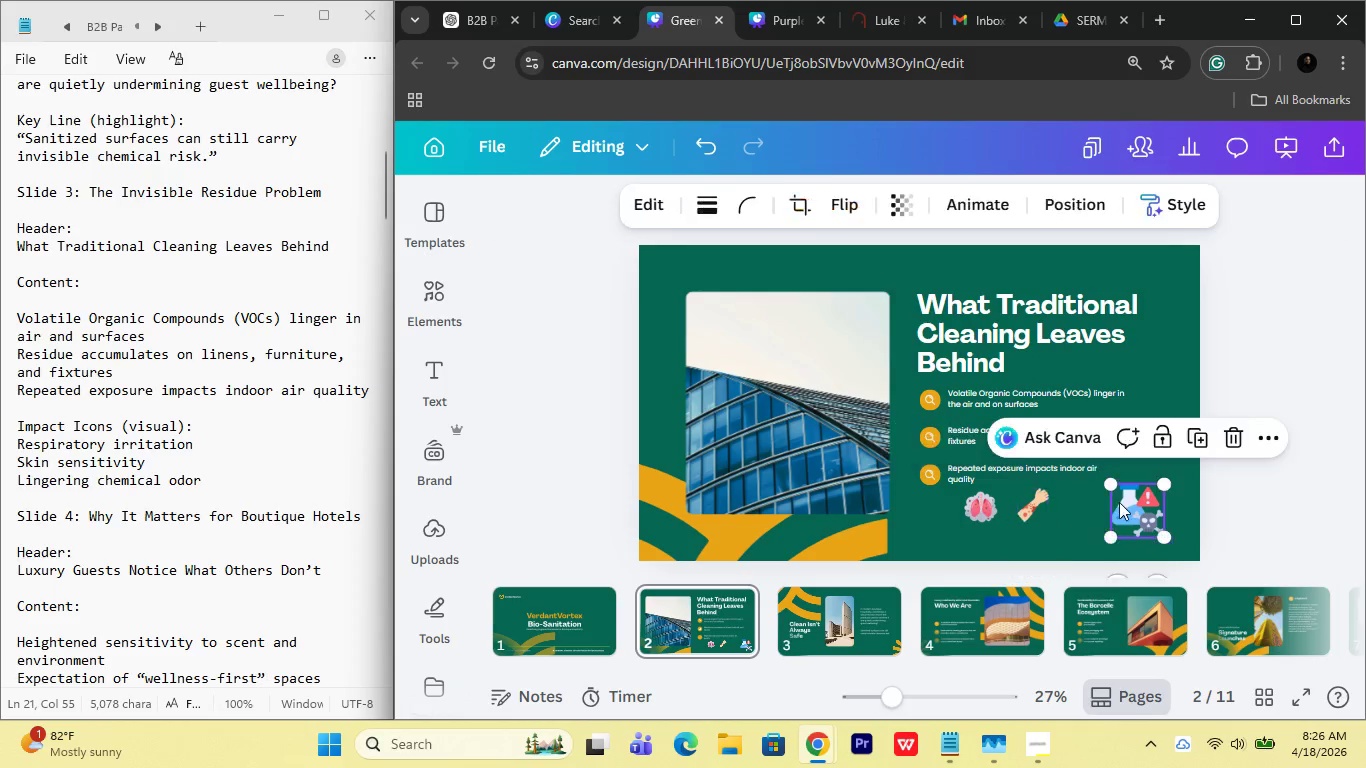 
left_click_drag(start_coordinate=[1119, 502], to_coordinate=[1079, 509])
 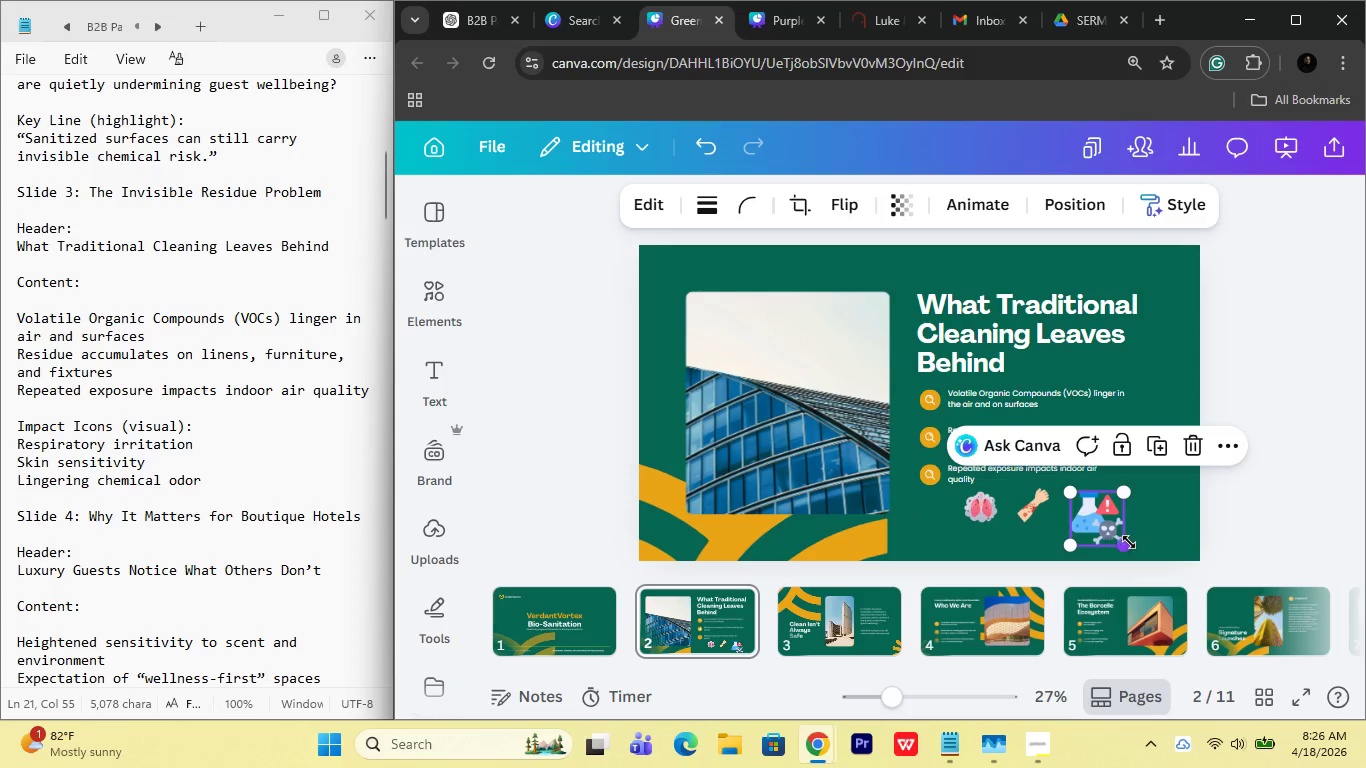 
left_click_drag(start_coordinate=[1129, 542], to_coordinate=[1105, 515])
 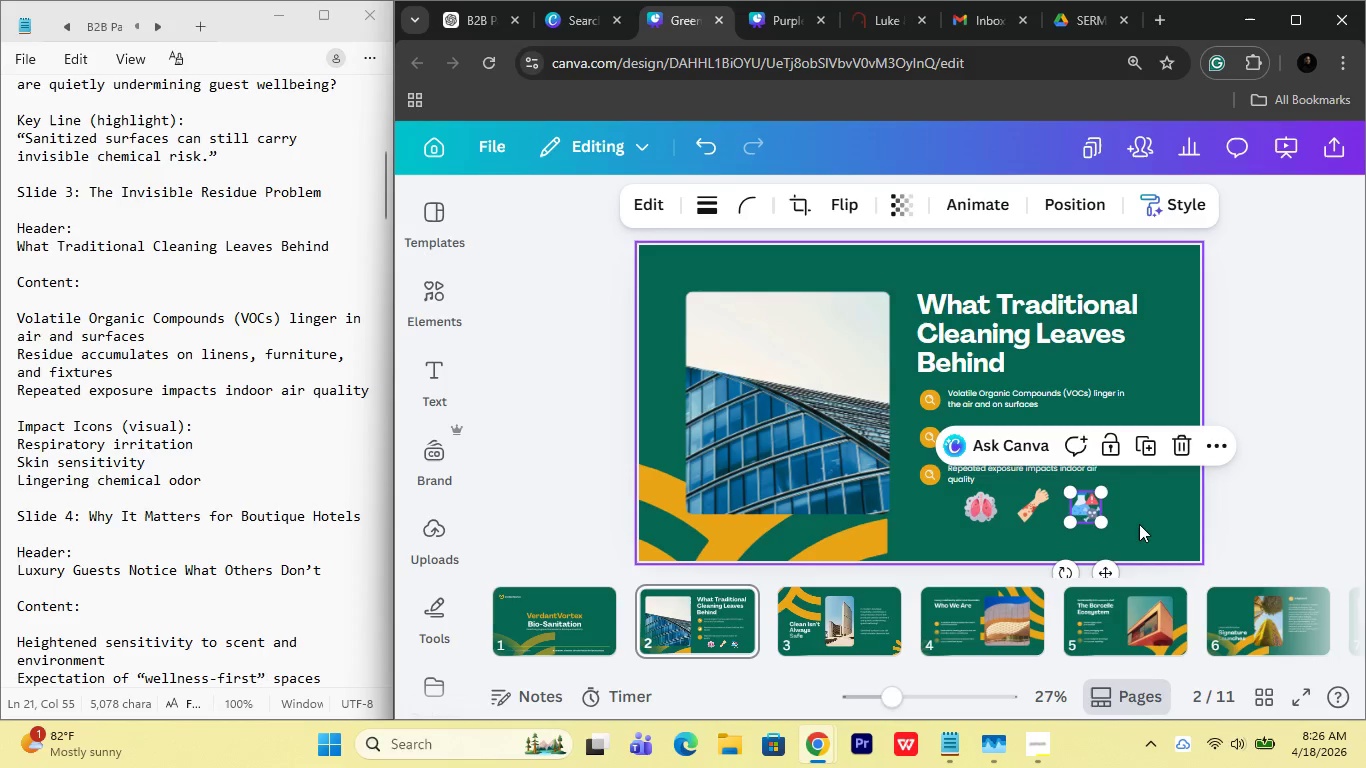 
left_click([1139, 524])
 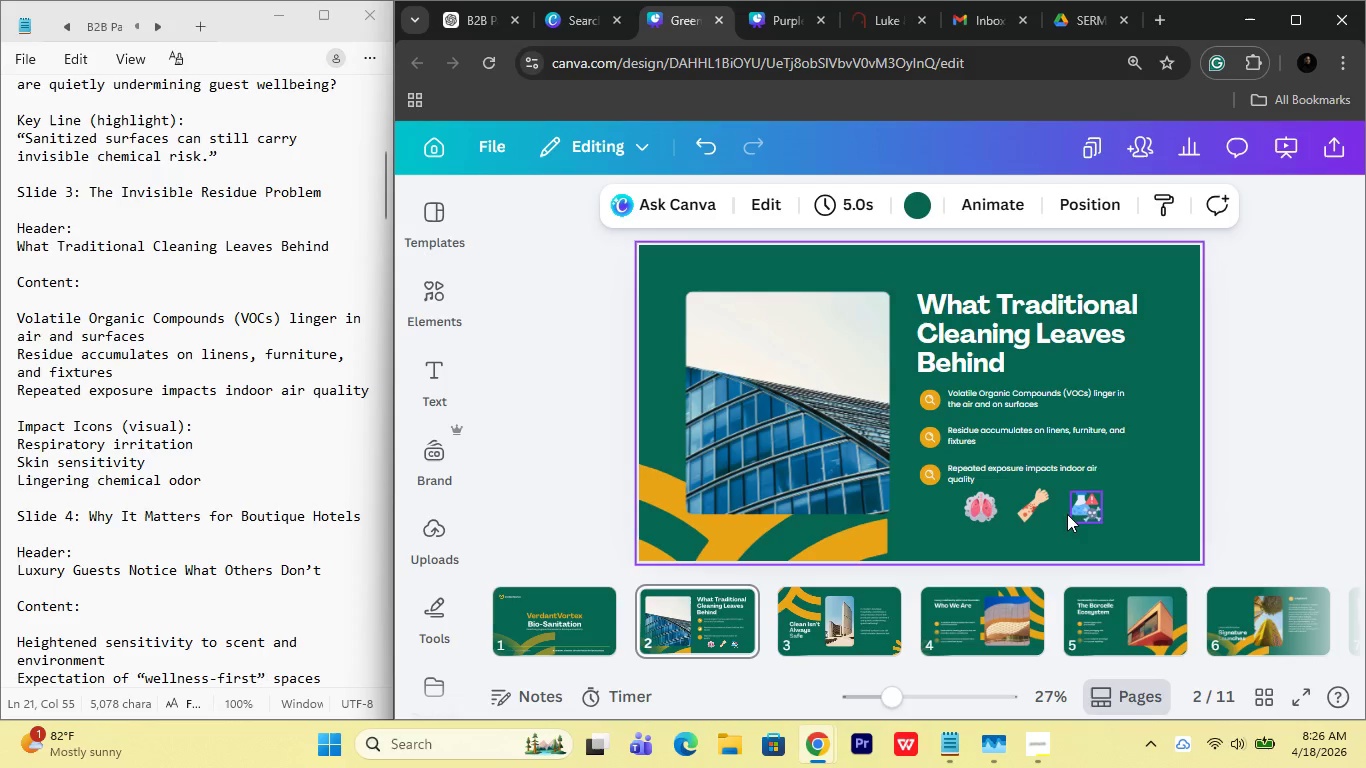 
left_click([1043, 502])
 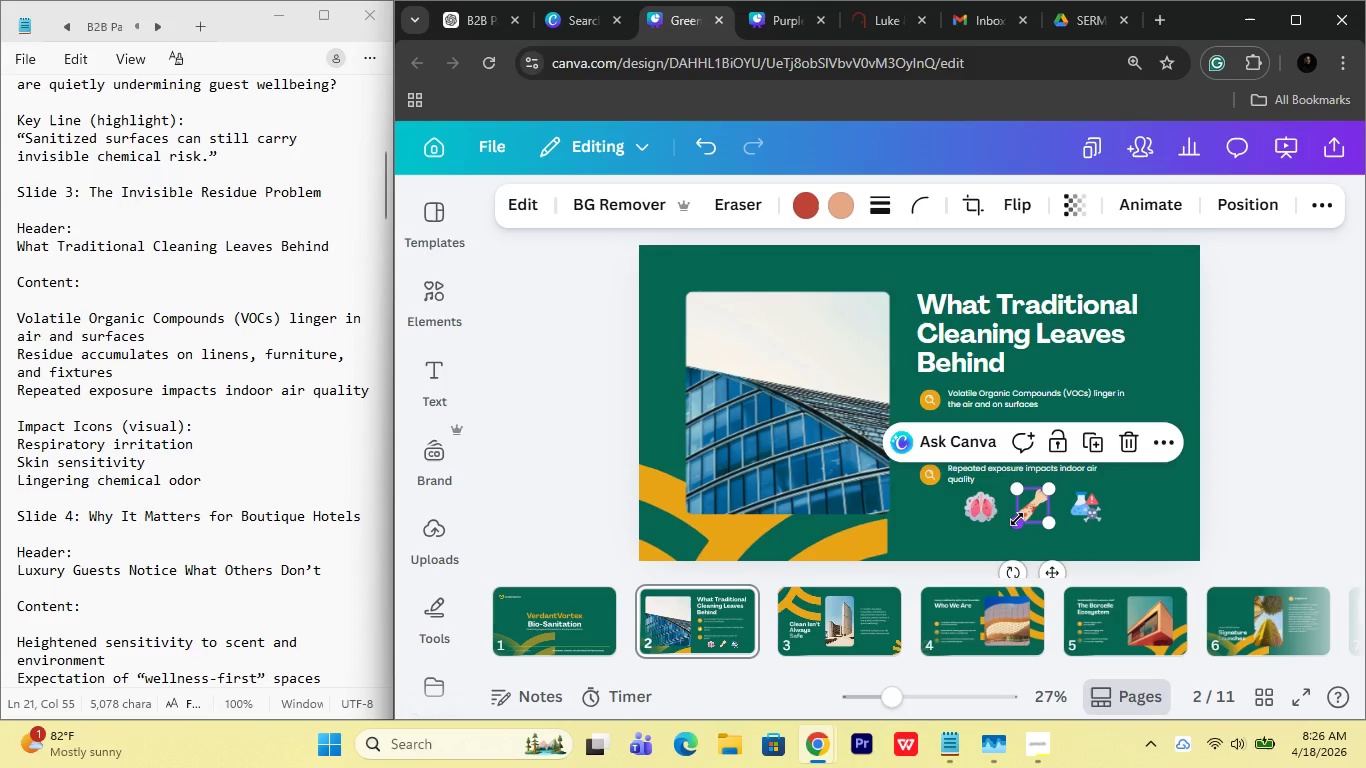 
left_click_drag(start_coordinate=[1017, 519], to_coordinate=[1024, 517])
 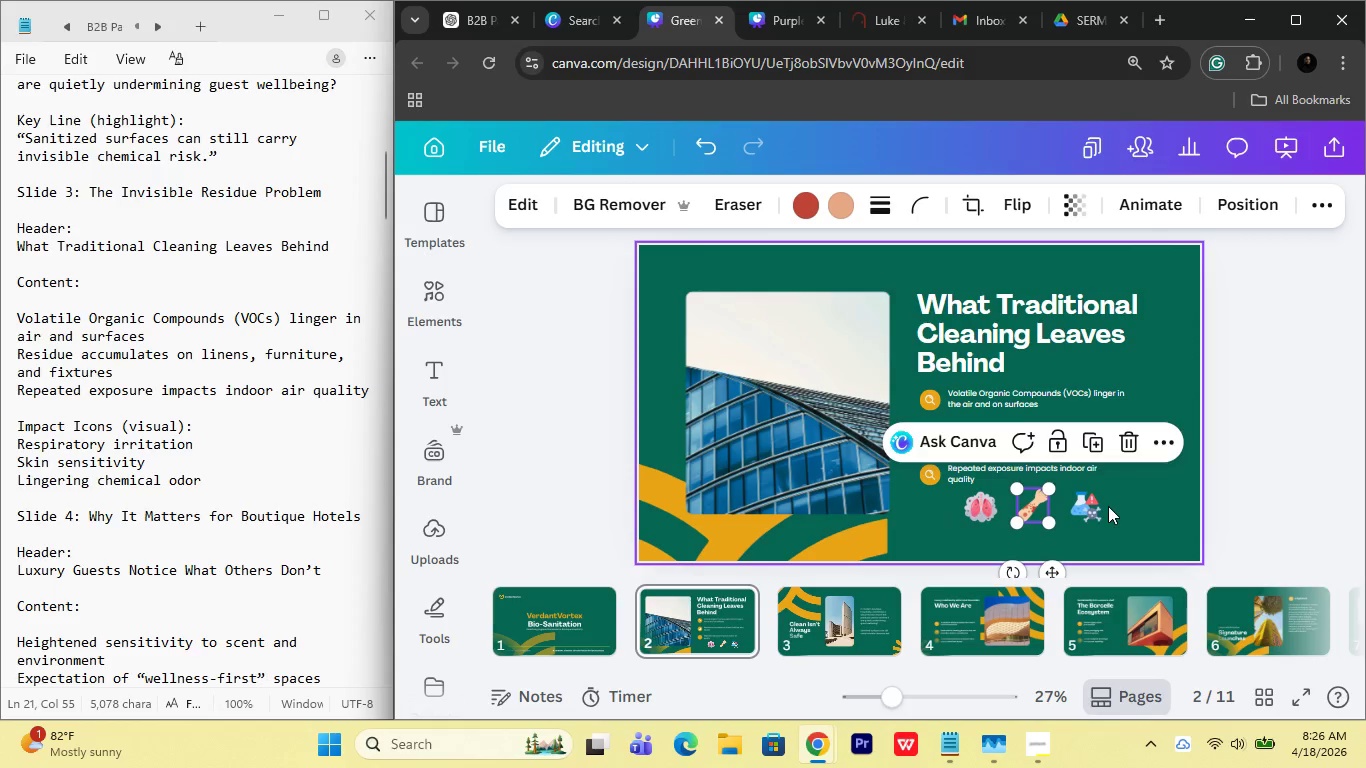 
left_click([1108, 506])
 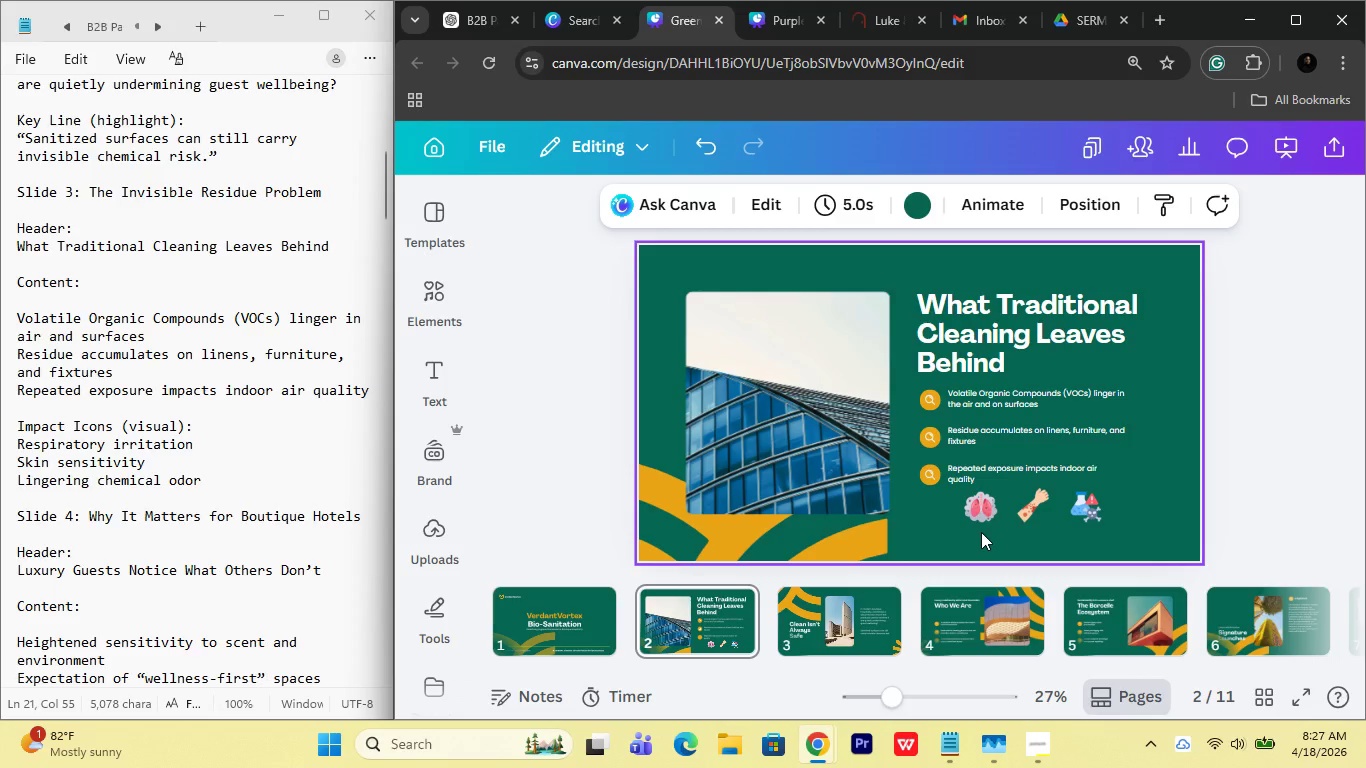 
wait(50.48)
 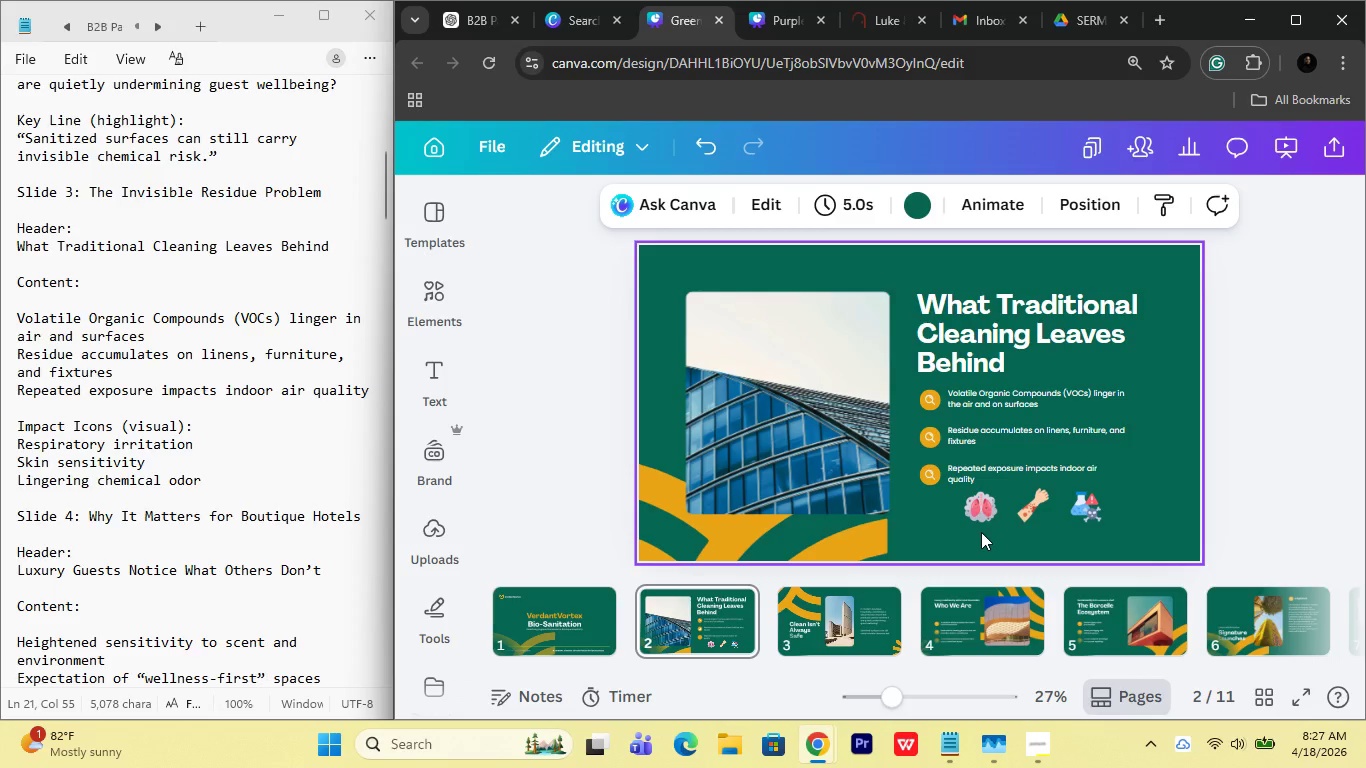 
left_click([1033, 519])
 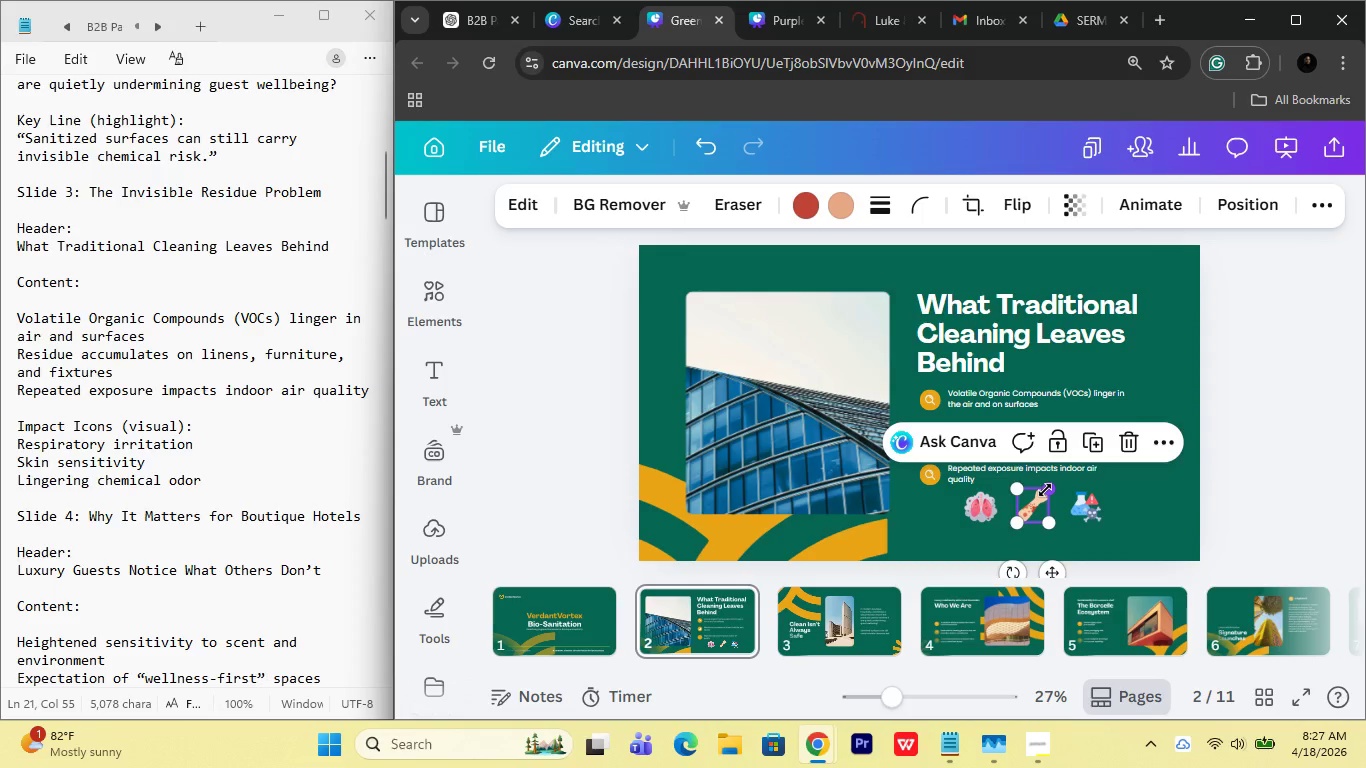 
left_click_drag(start_coordinate=[1045, 490], to_coordinate=[1045, 495])
 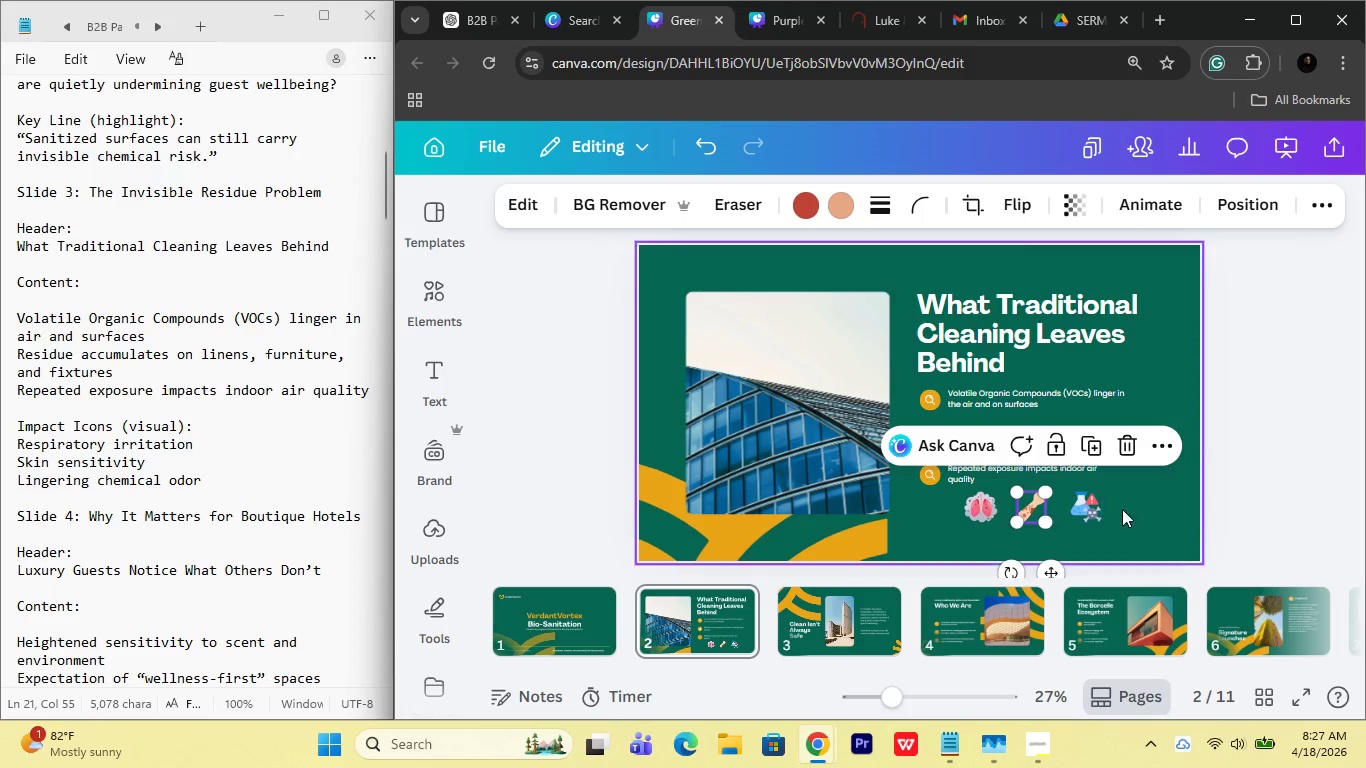 
left_click([1124, 507])
 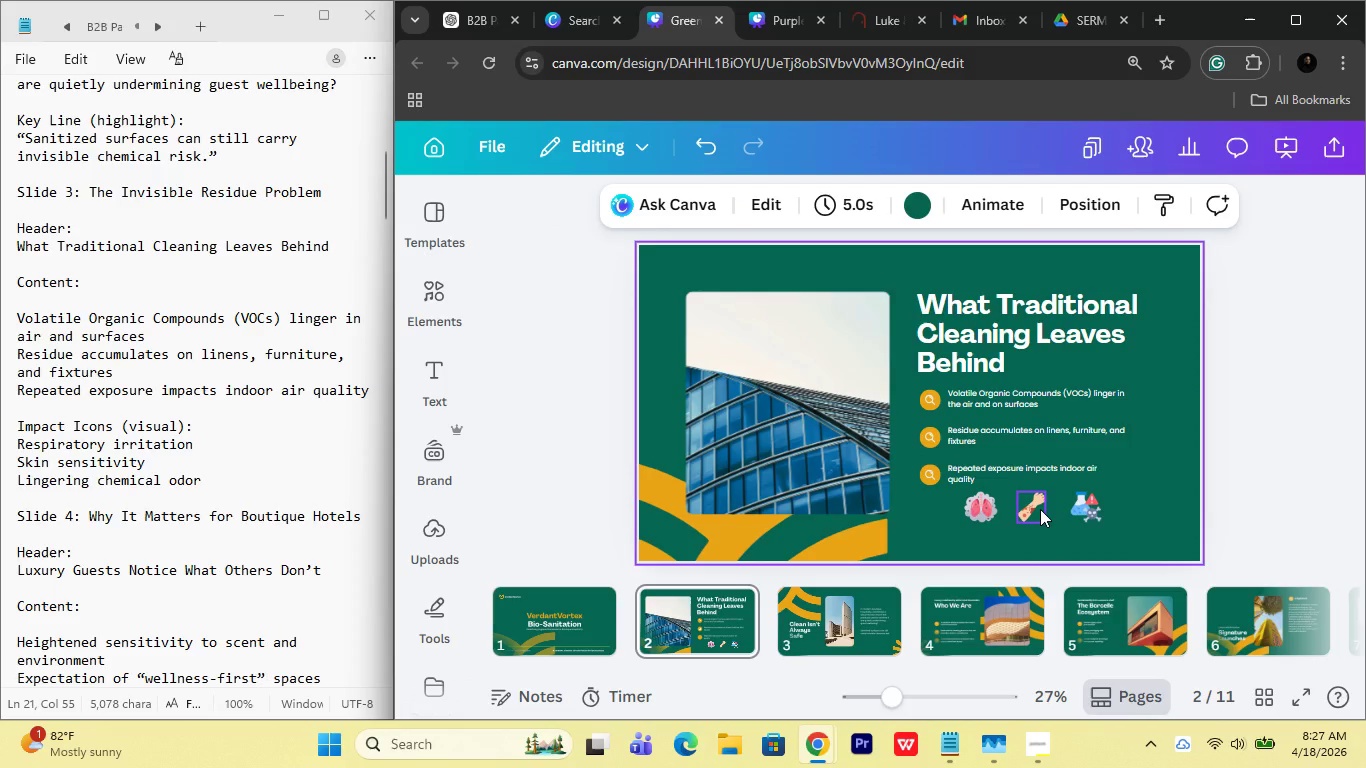 
mouse_move([1025, 505])
 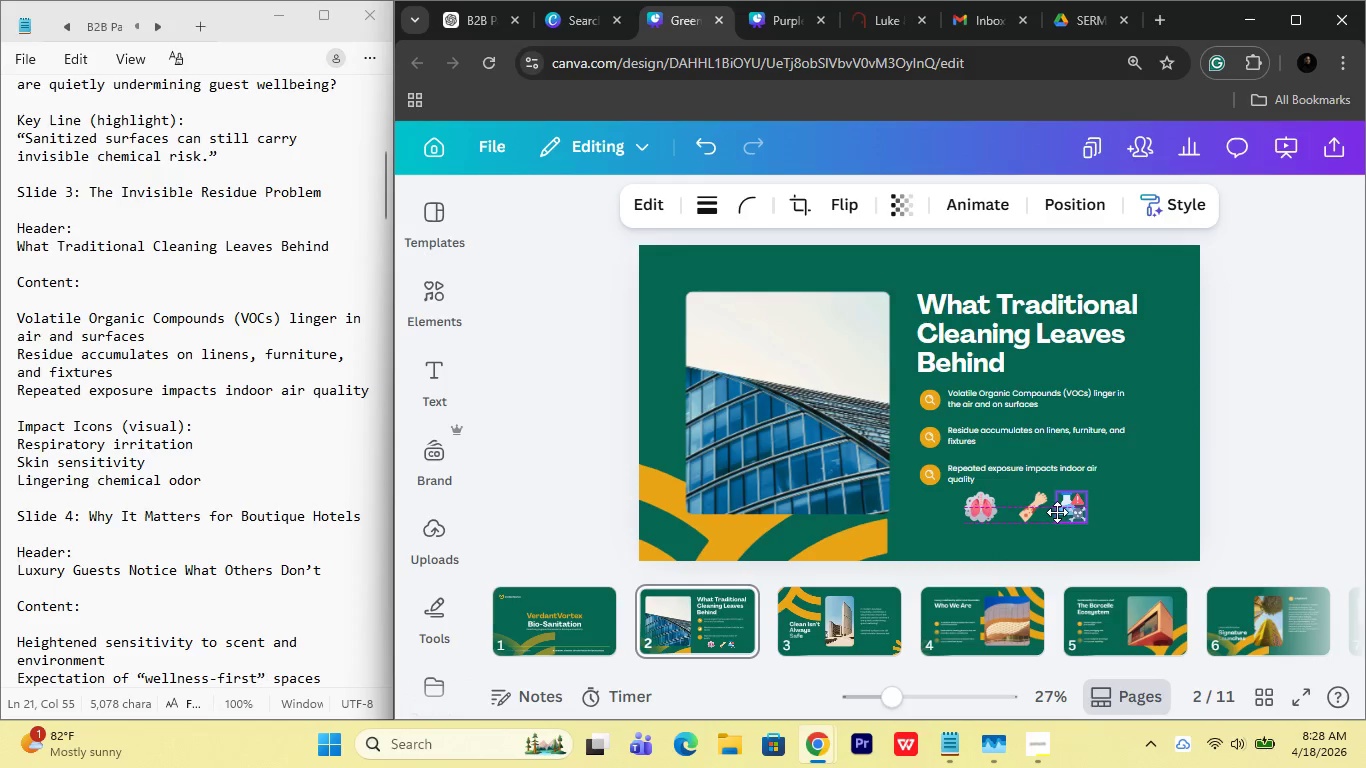 
wait(7.91)
 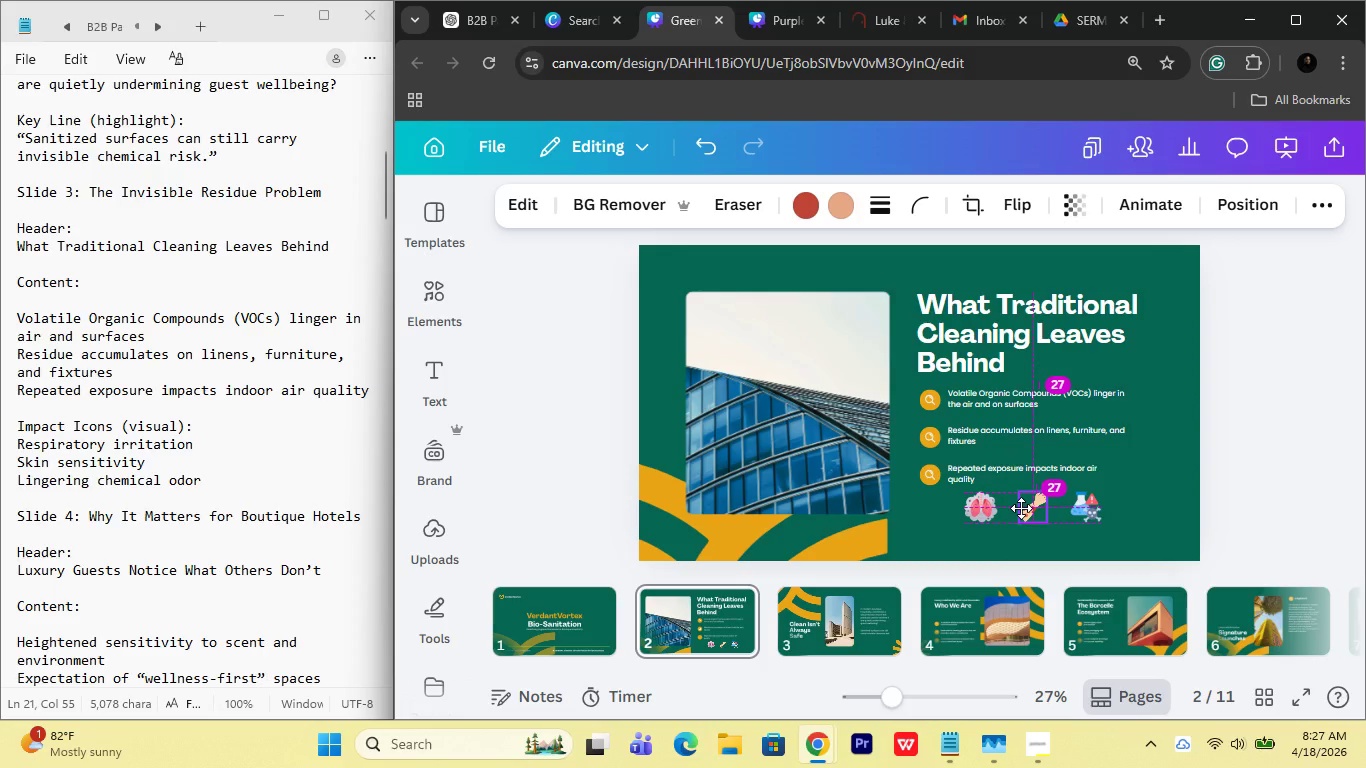 
left_click([1131, 507])
 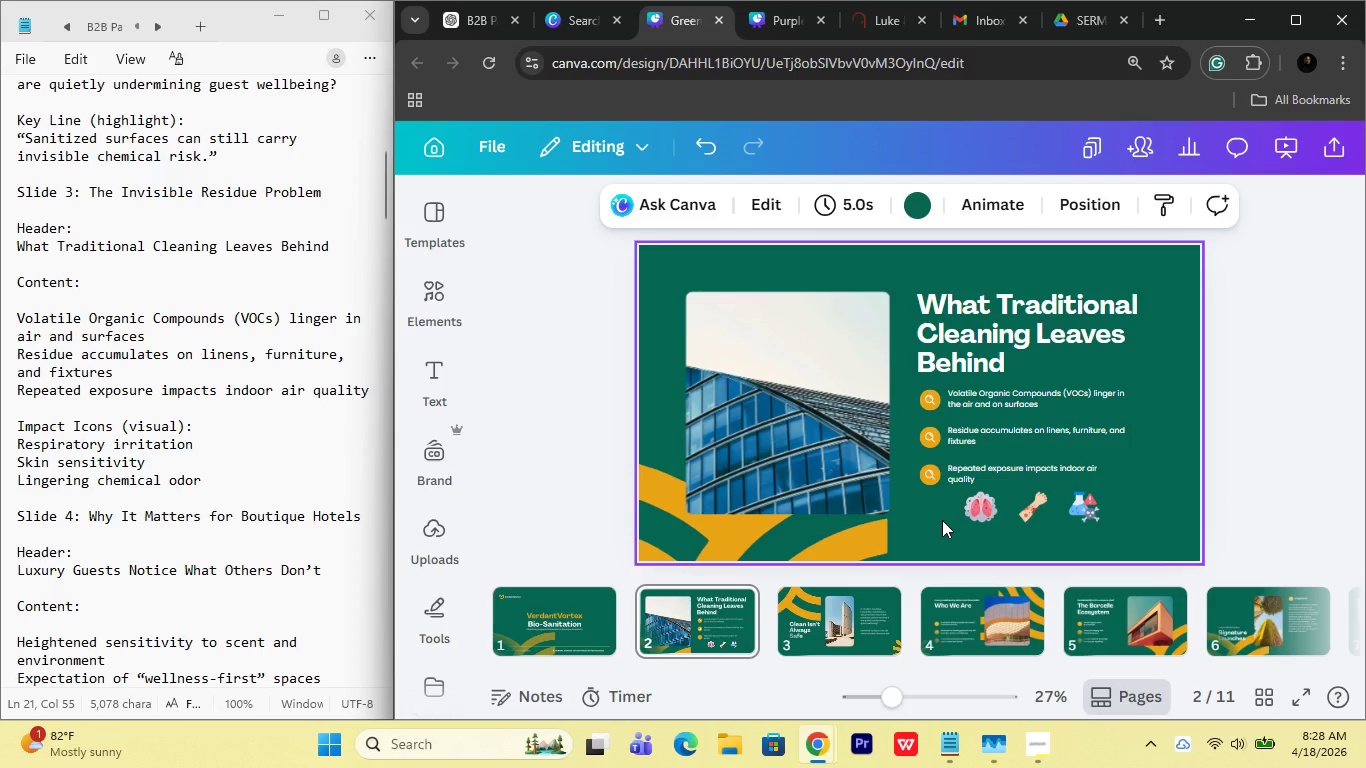 
left_click_drag(start_coordinate=[940, 520], to_coordinate=[1078, 511])
 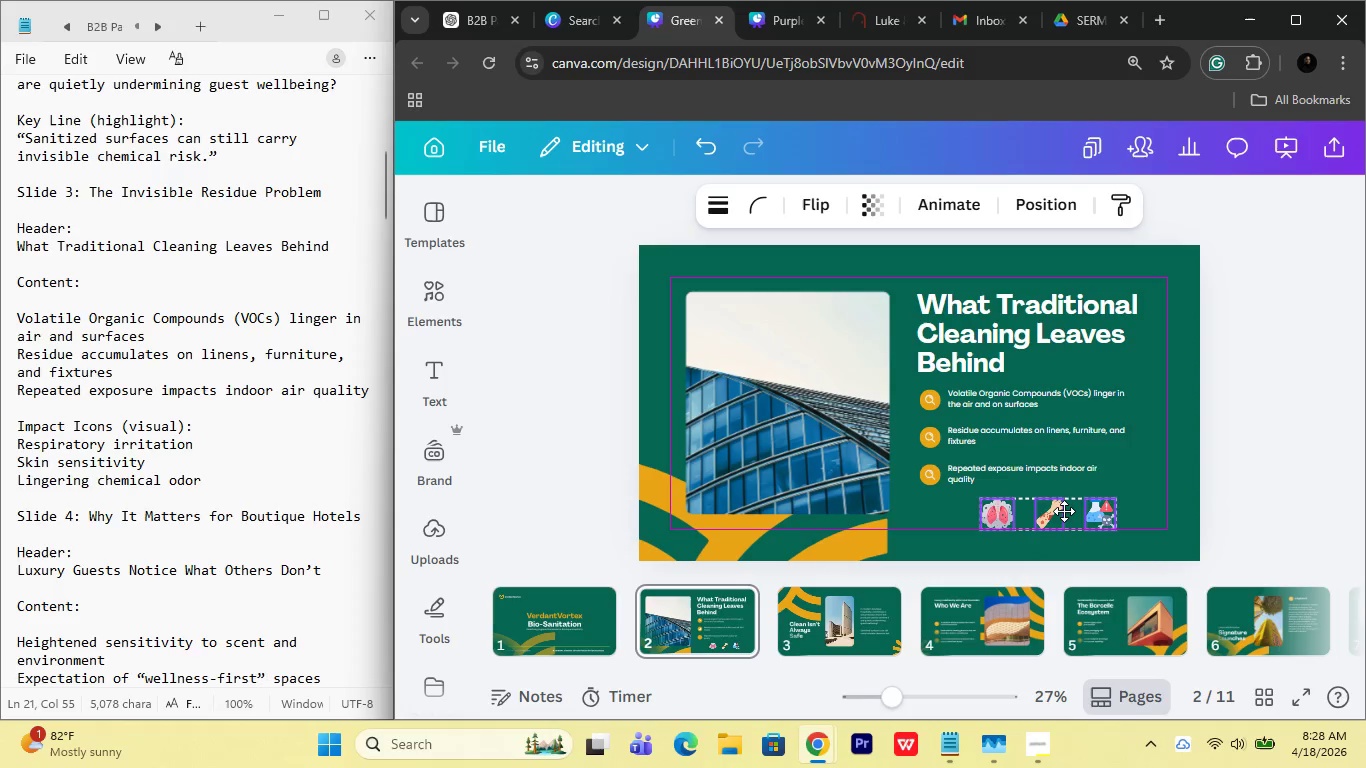 
wait(10.95)
 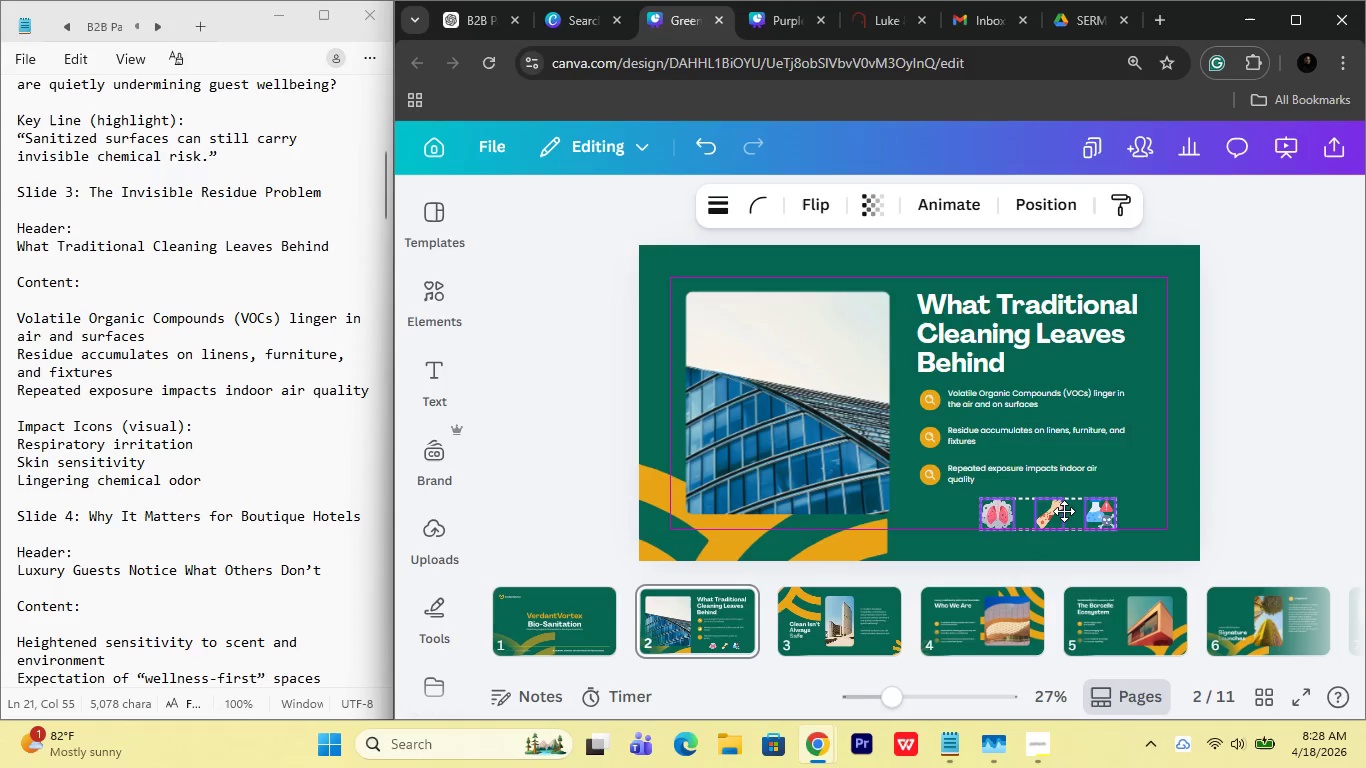 
left_click([1152, 504])
 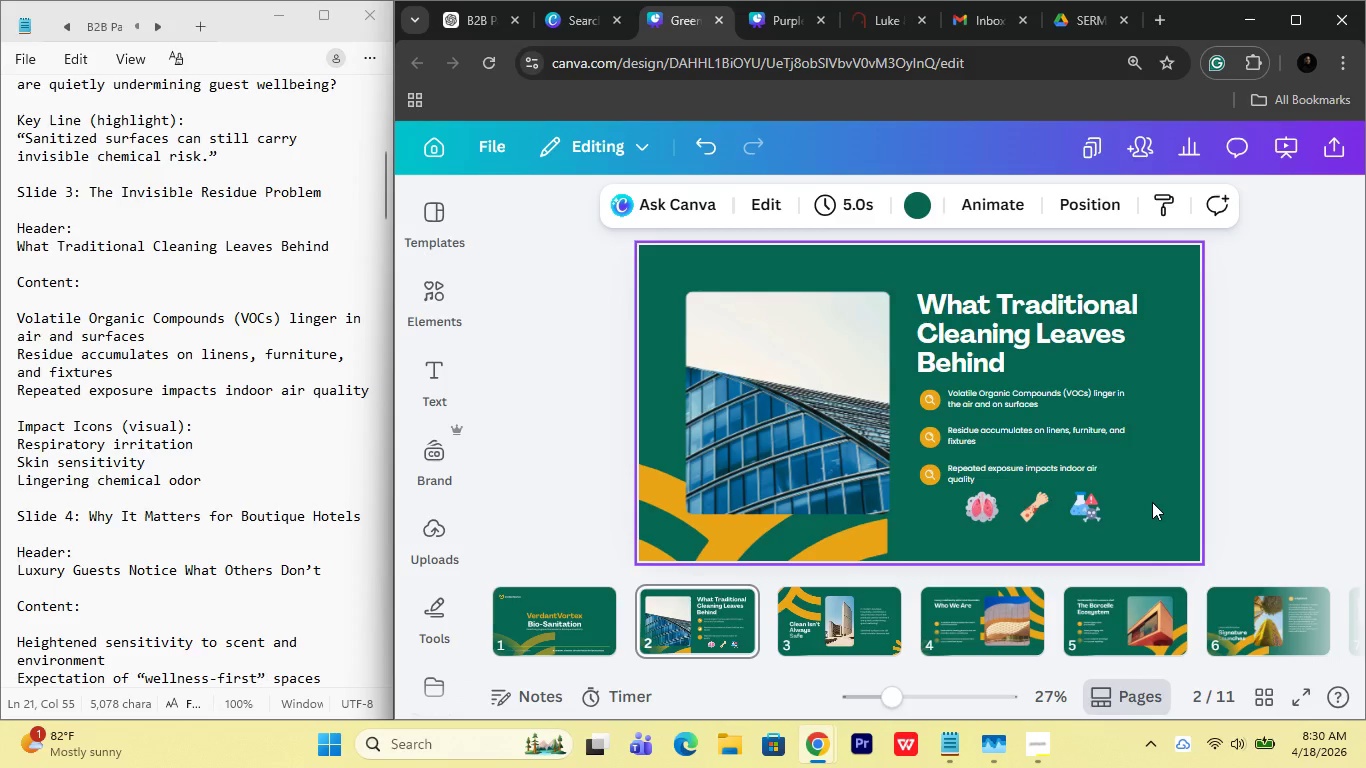 
wait(160.05)
 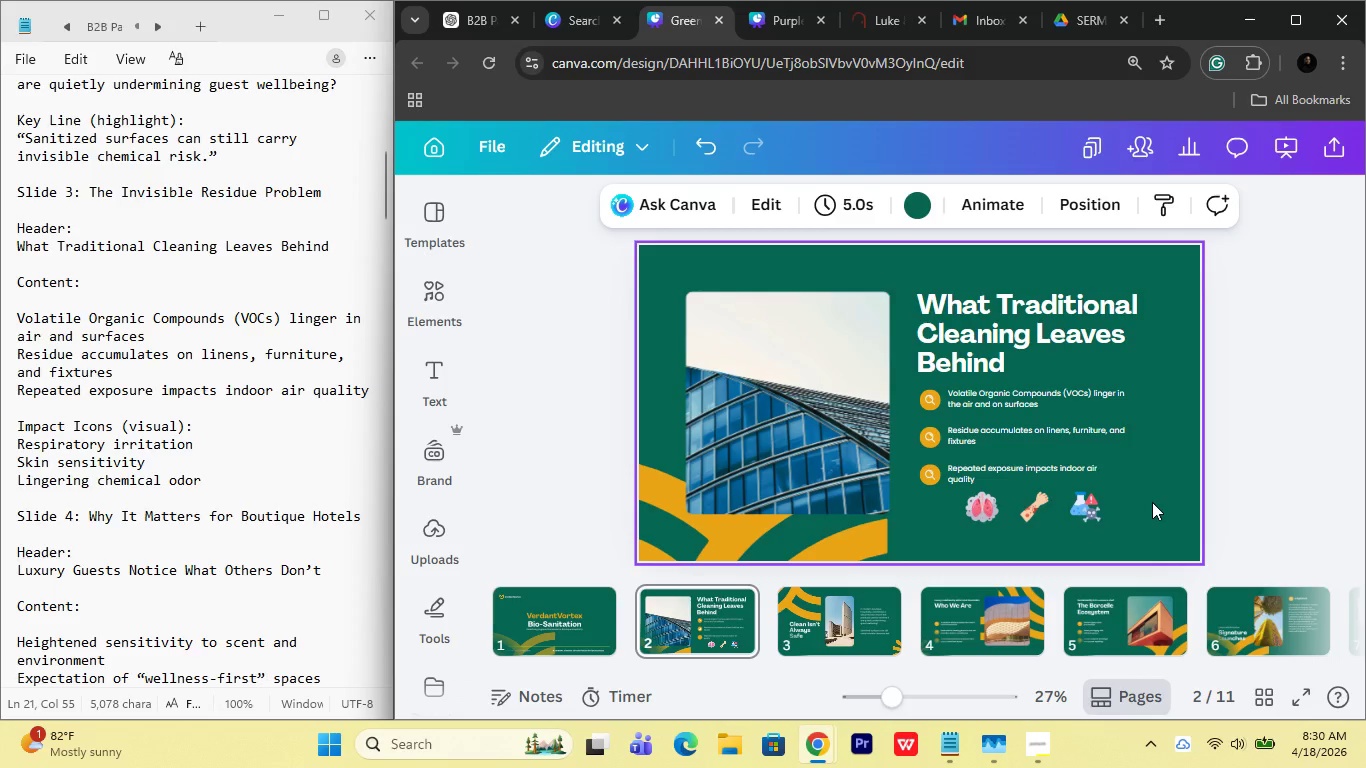 
scroll: coordinate [223, 421], scroll_direction: down, amount: 2.0
 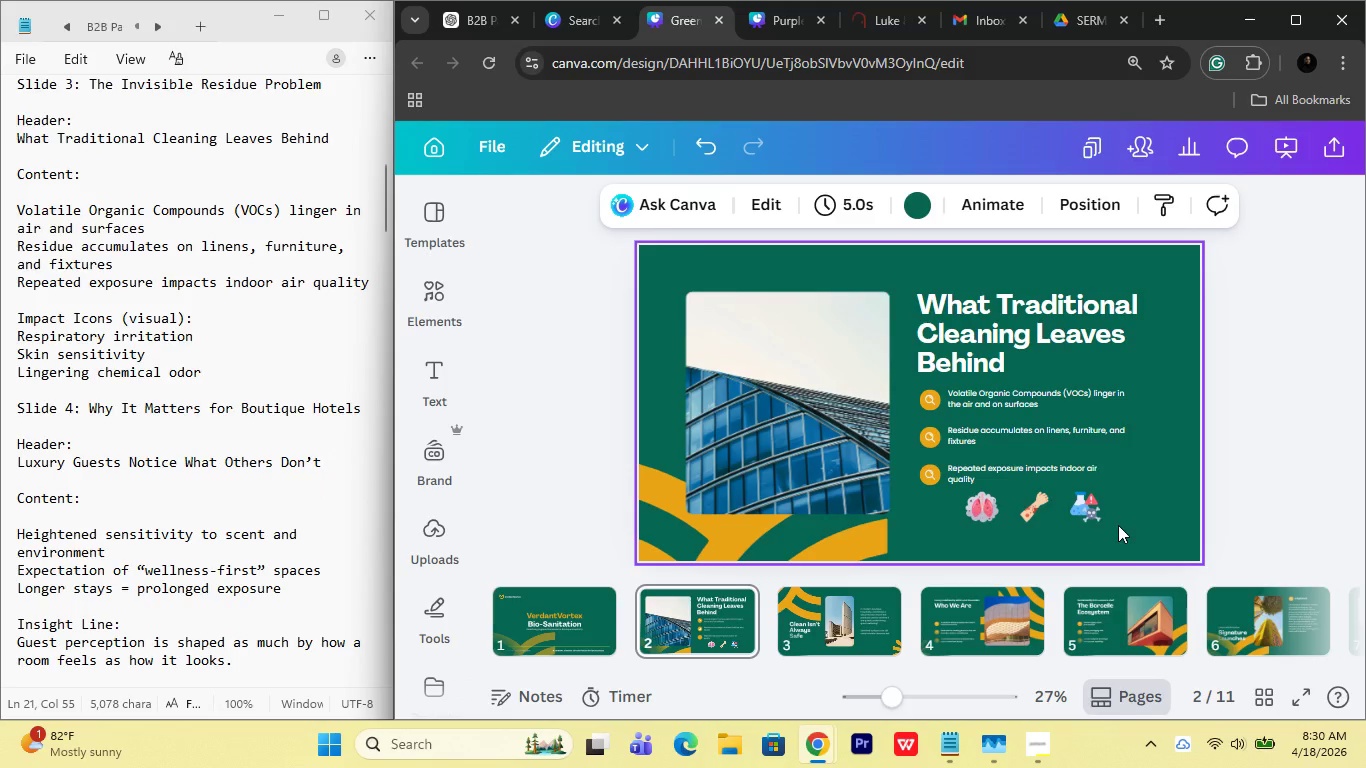 
left_click([1118, 525])
 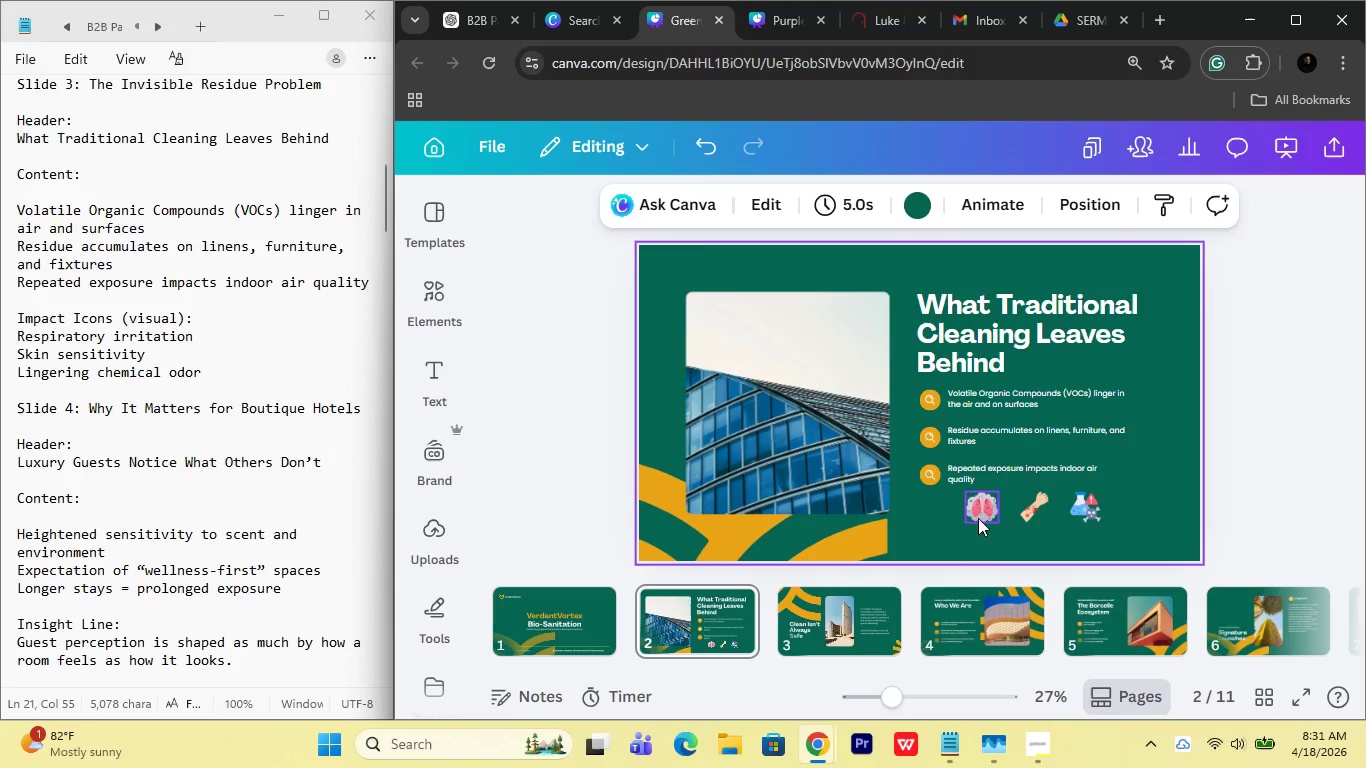 
left_click([972, 513])
 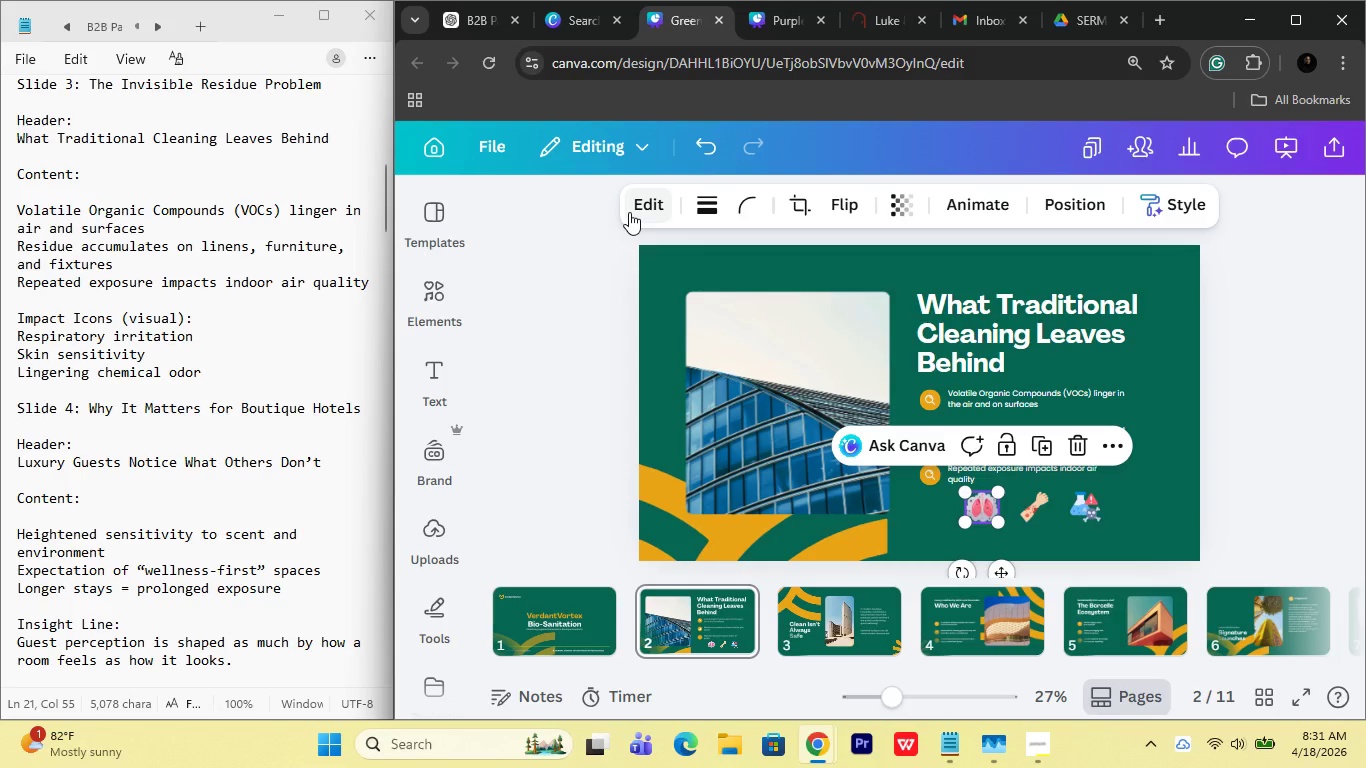 
left_click([629, 212])
 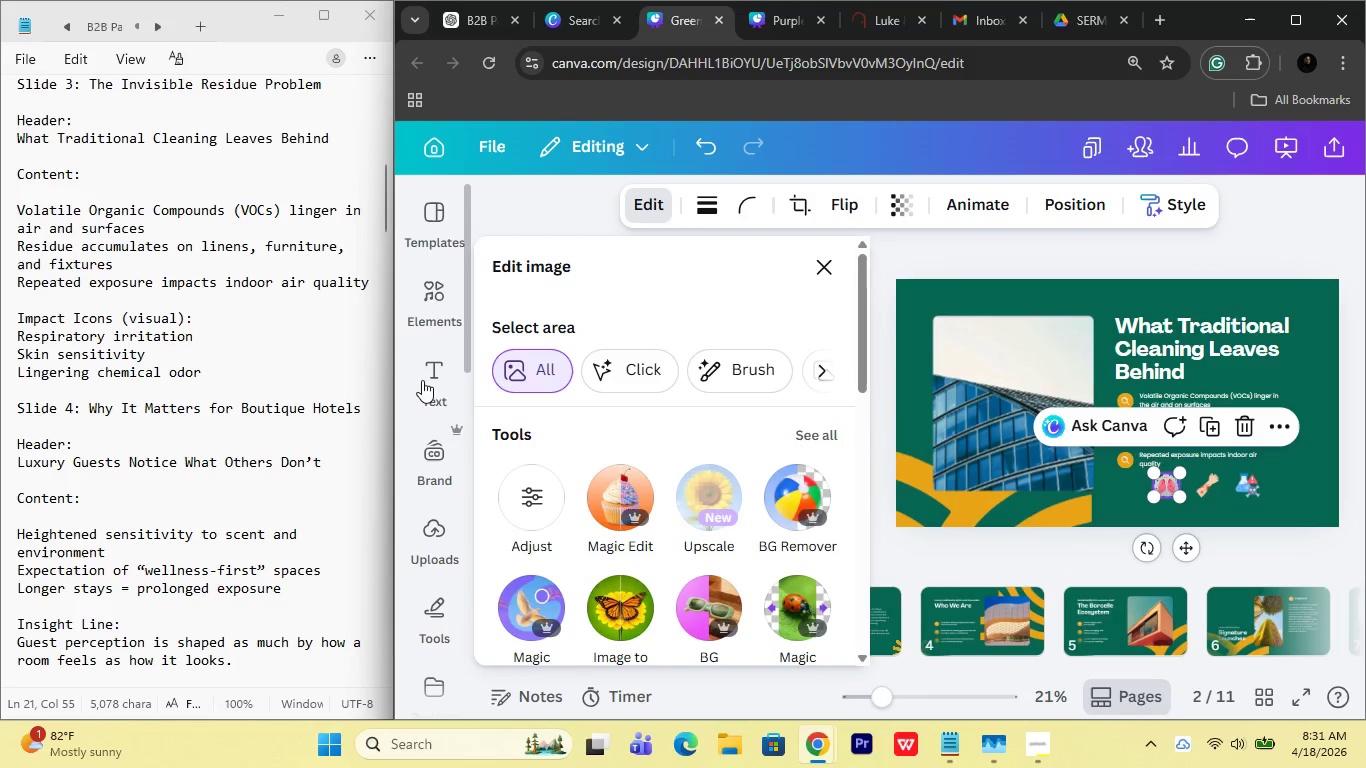 
scroll: coordinate [724, 516], scroll_direction: down, amount: 5.0
 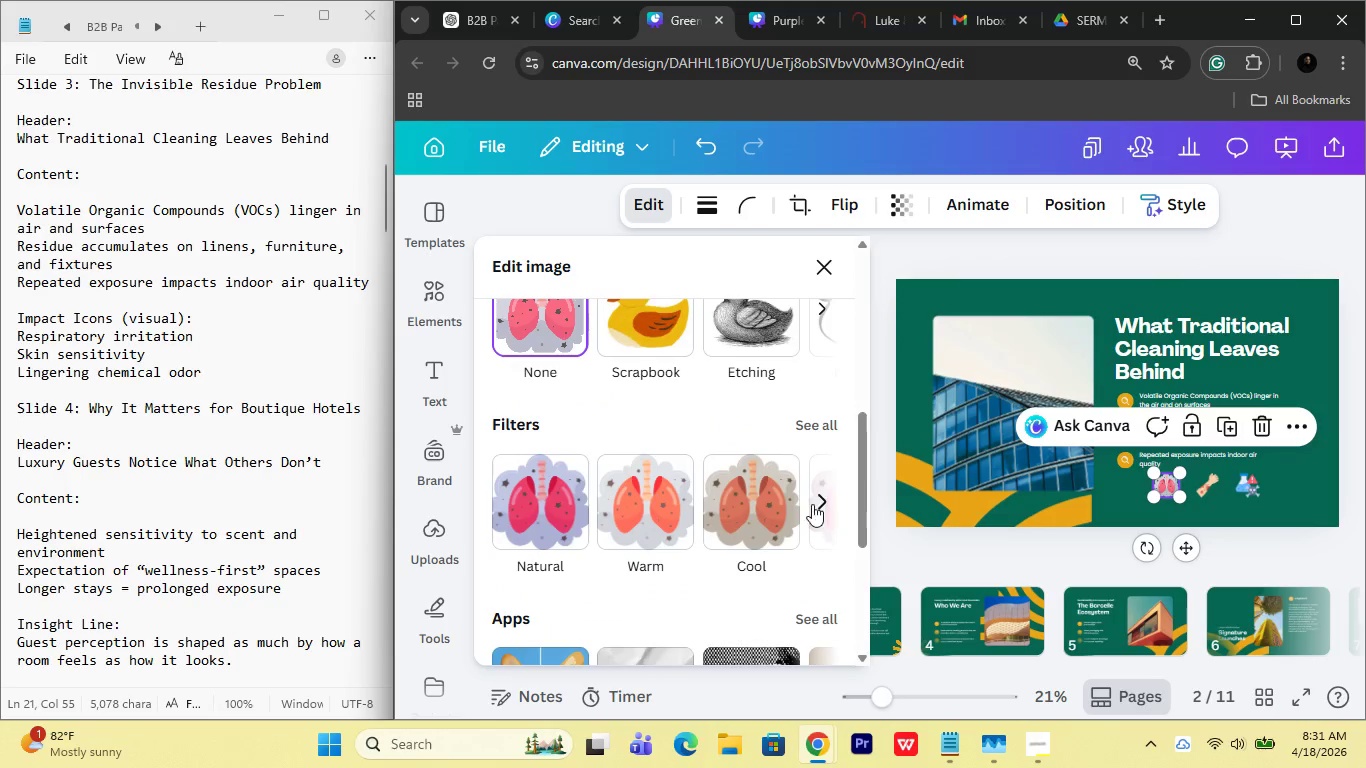 
left_click([770, 495])
 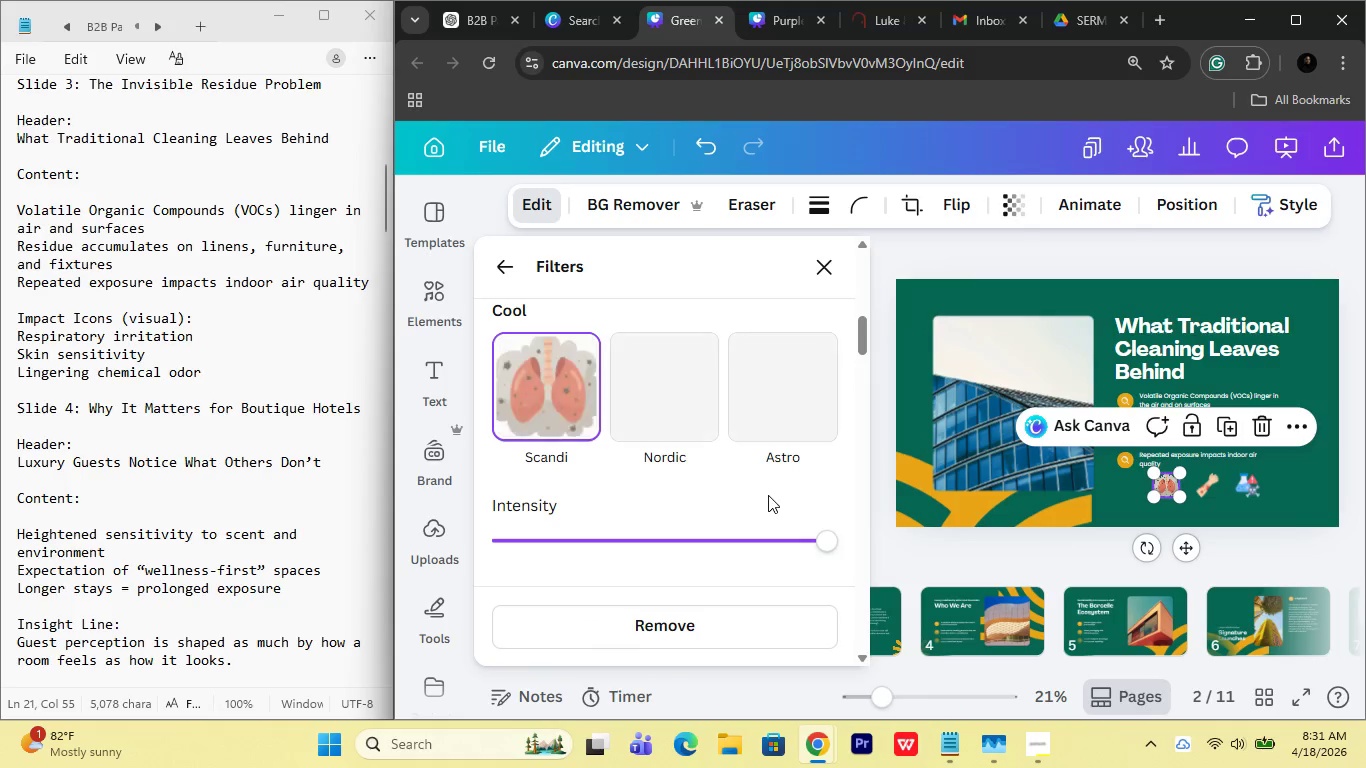 
scroll: coordinate [774, 476], scroll_direction: down, amount: 3.0
 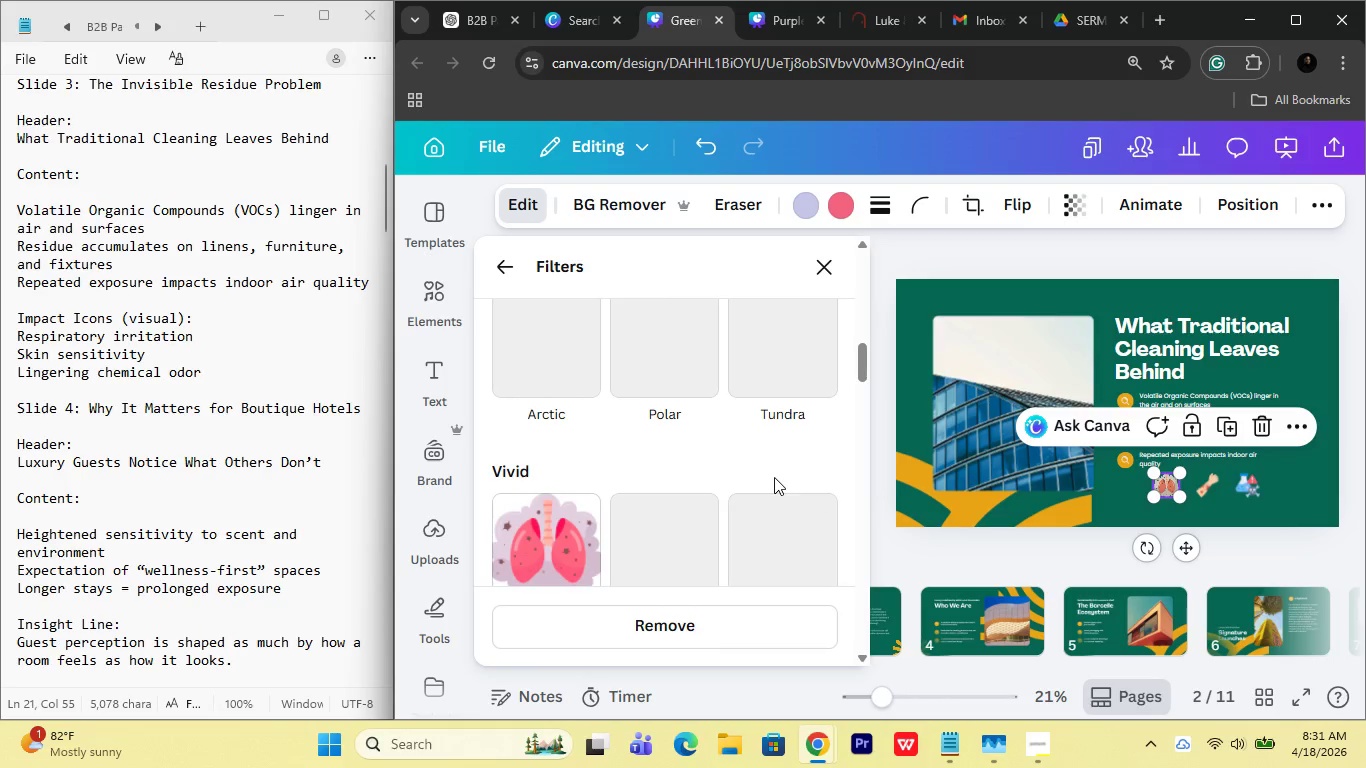 
scroll: coordinate [771, 470], scroll_direction: up, amount: 8.0
 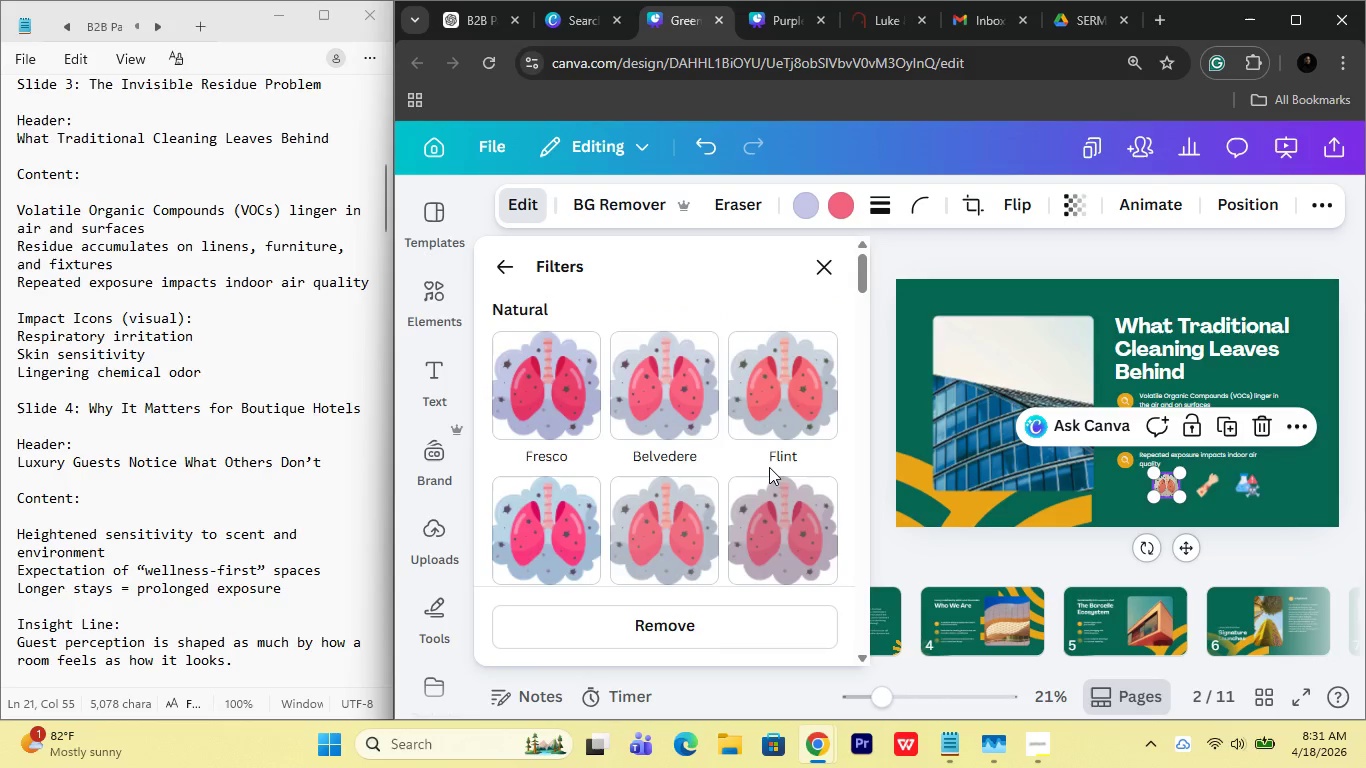 
scroll: coordinate [778, 468], scroll_direction: down, amount: 24.0
 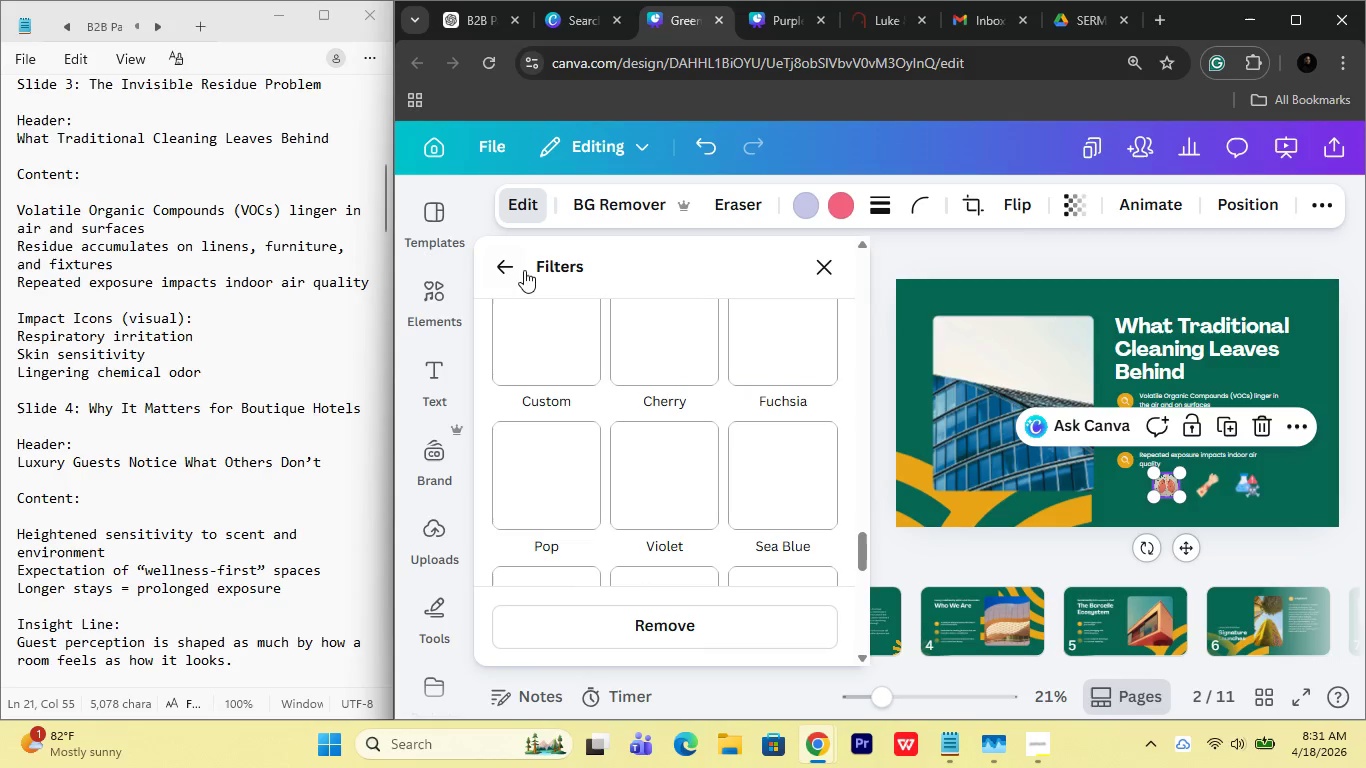 
left_click([512, 264])
 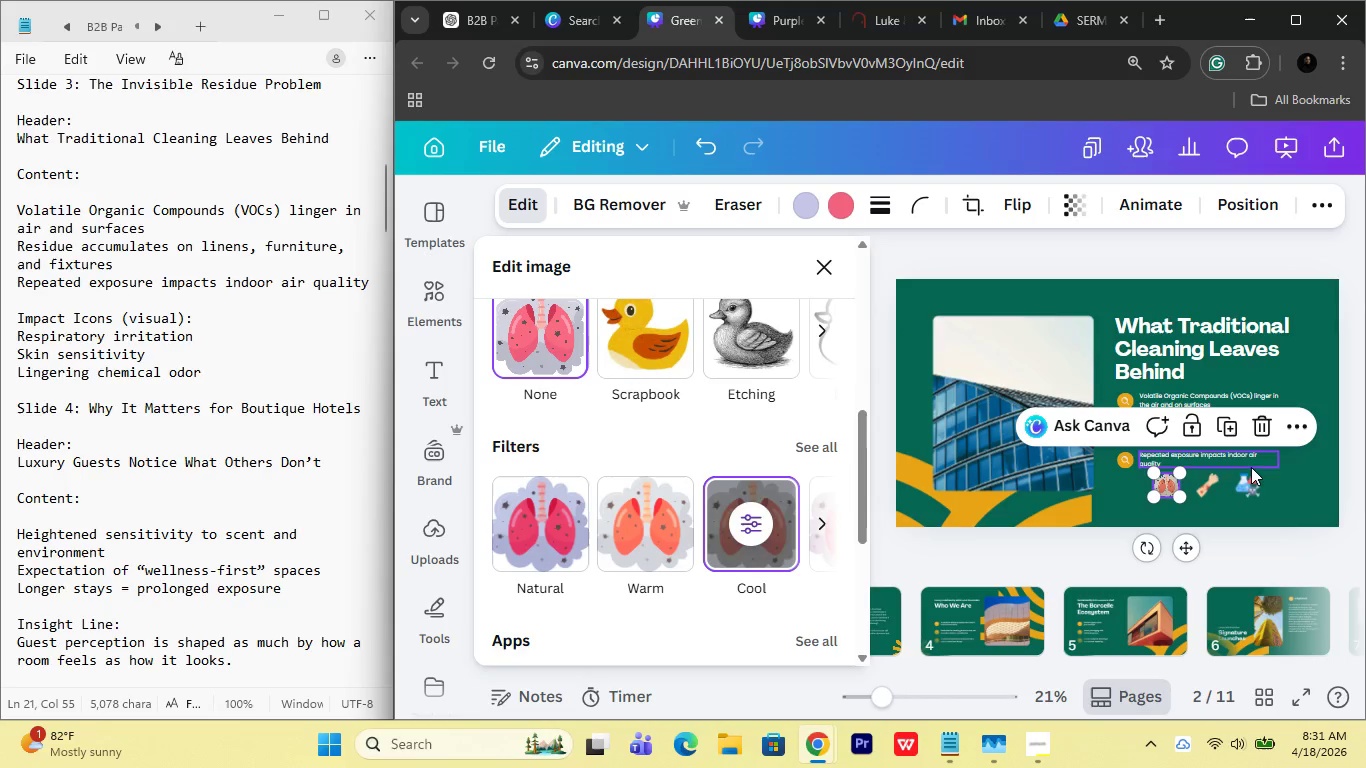 
left_click([1255, 483])
 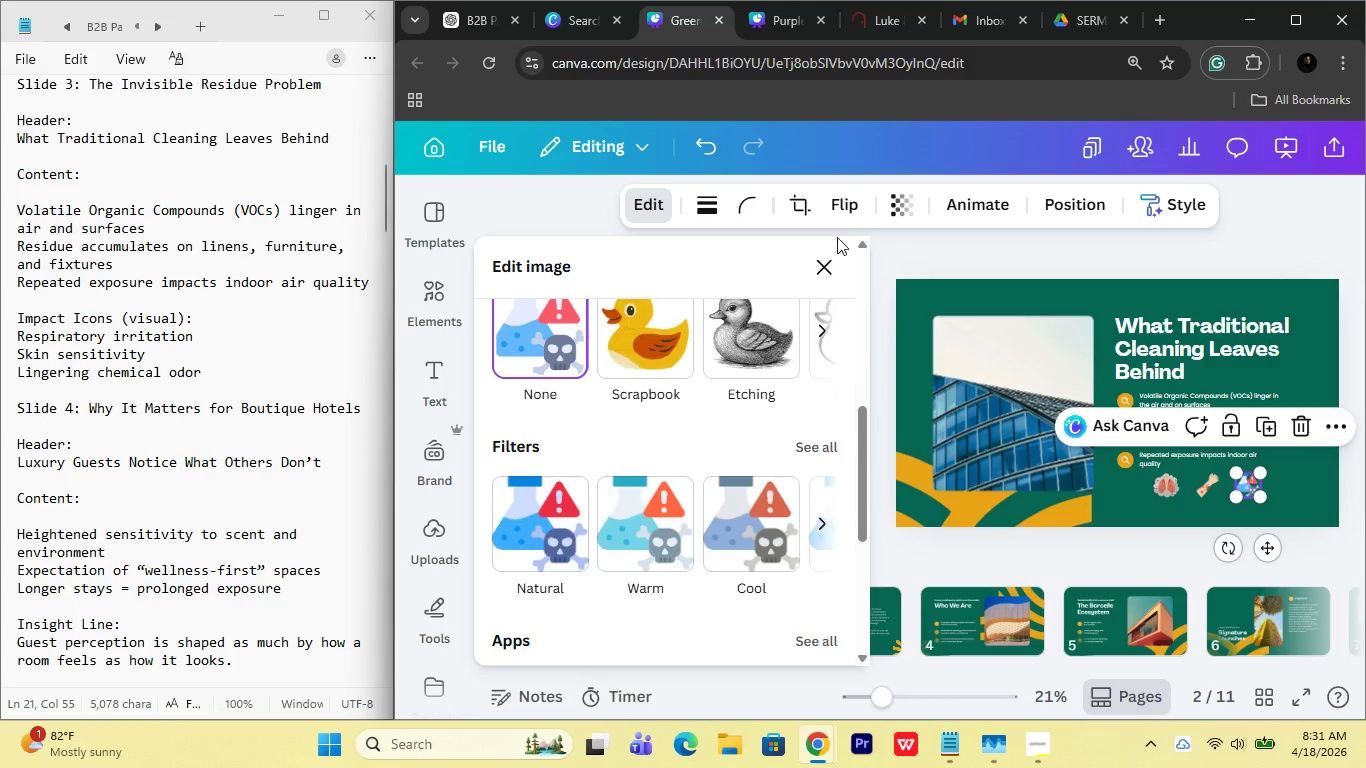 
left_click([1159, 480])
 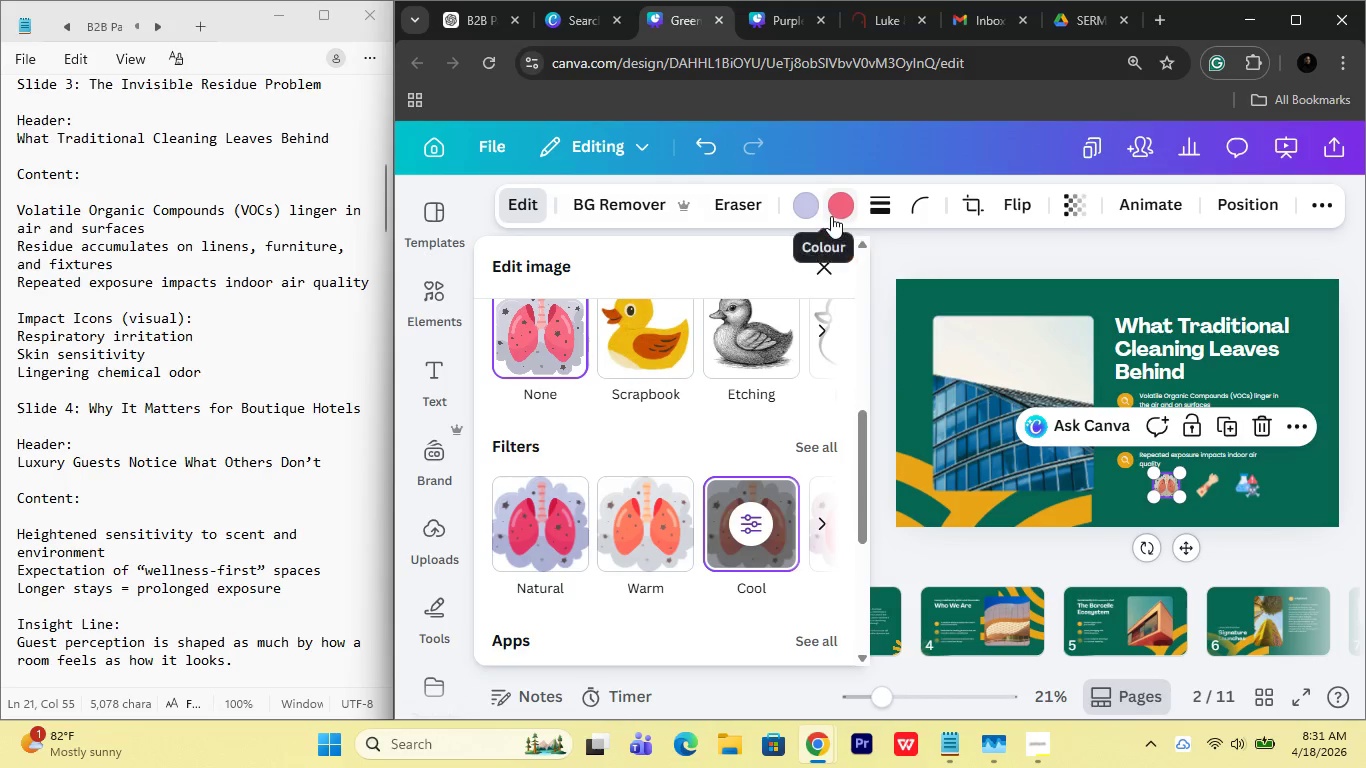 
left_click([831, 216])
 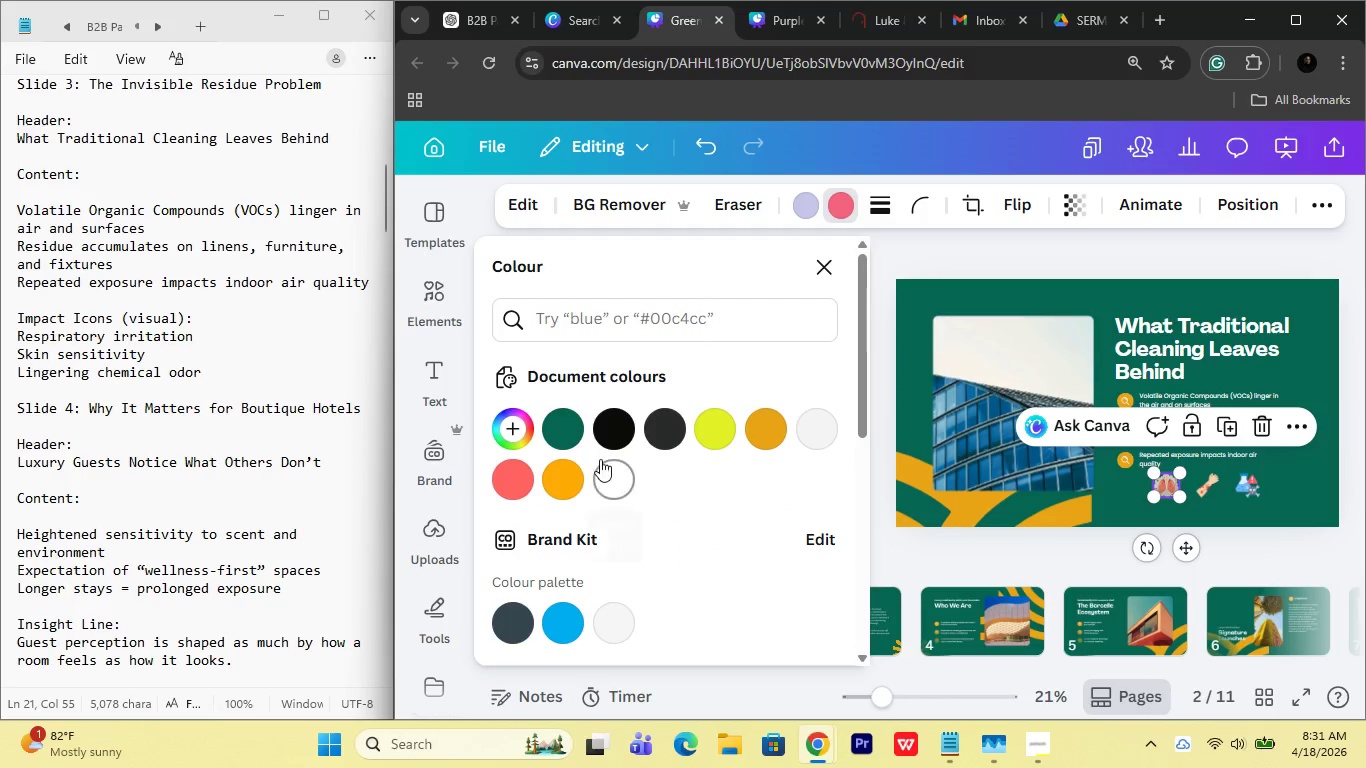 
left_click([751, 431])
 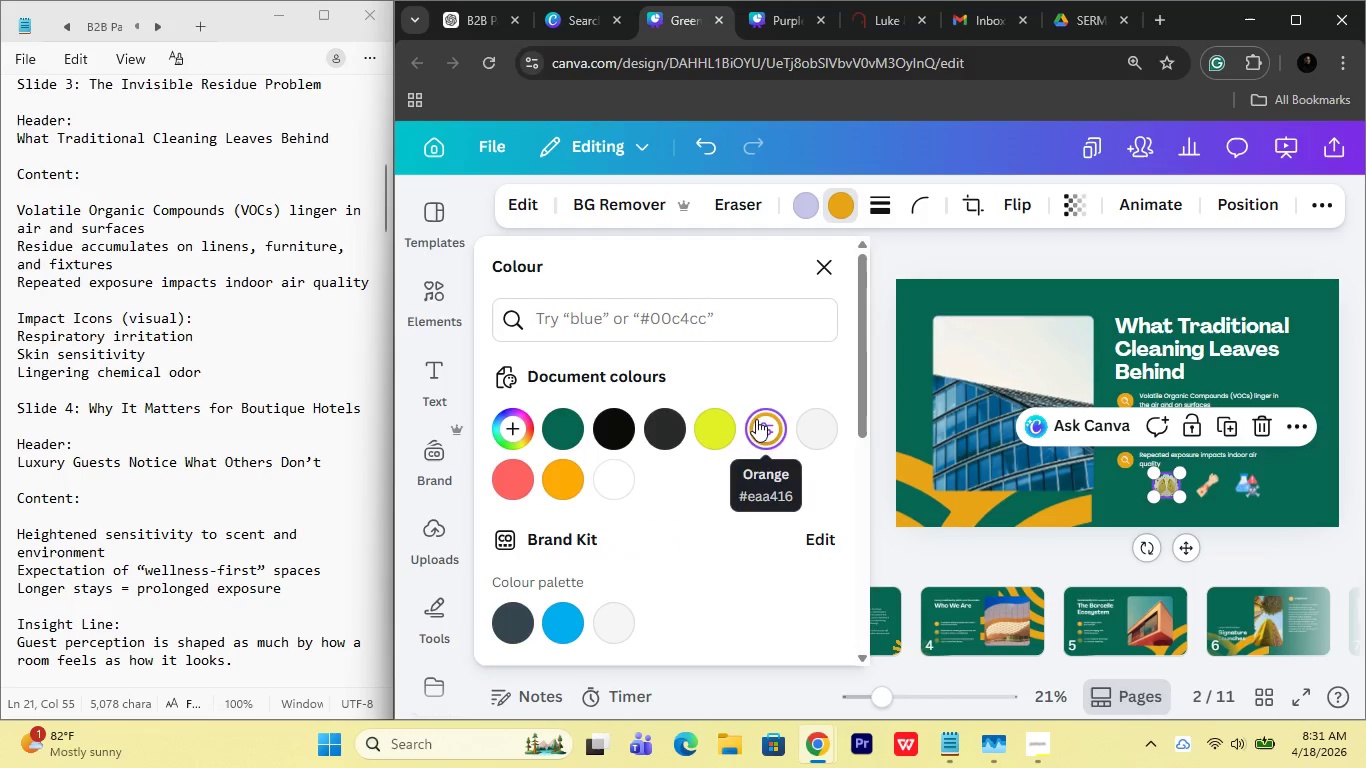 
left_click([800, 217])
 